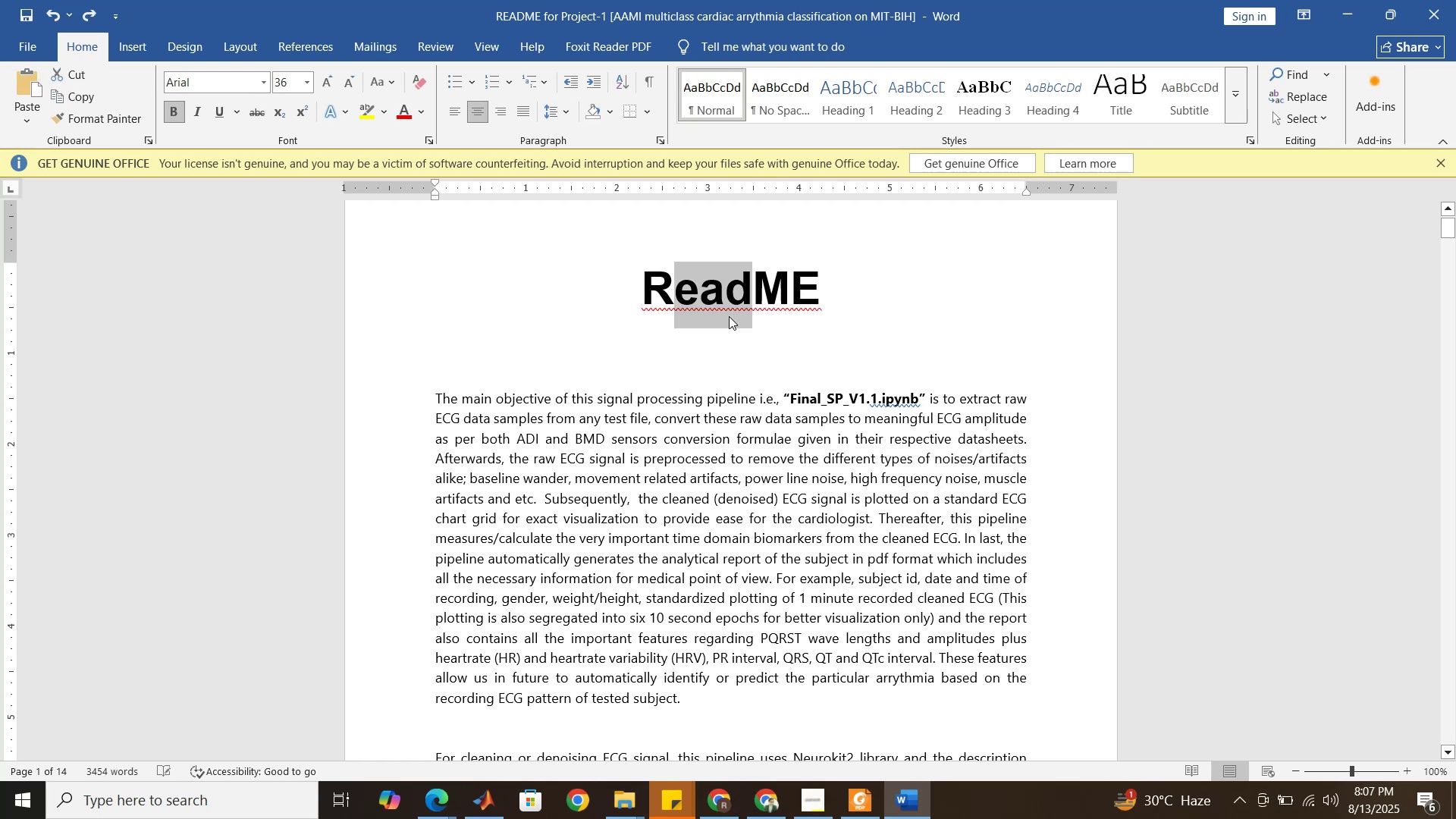 
key(Control+Z)
 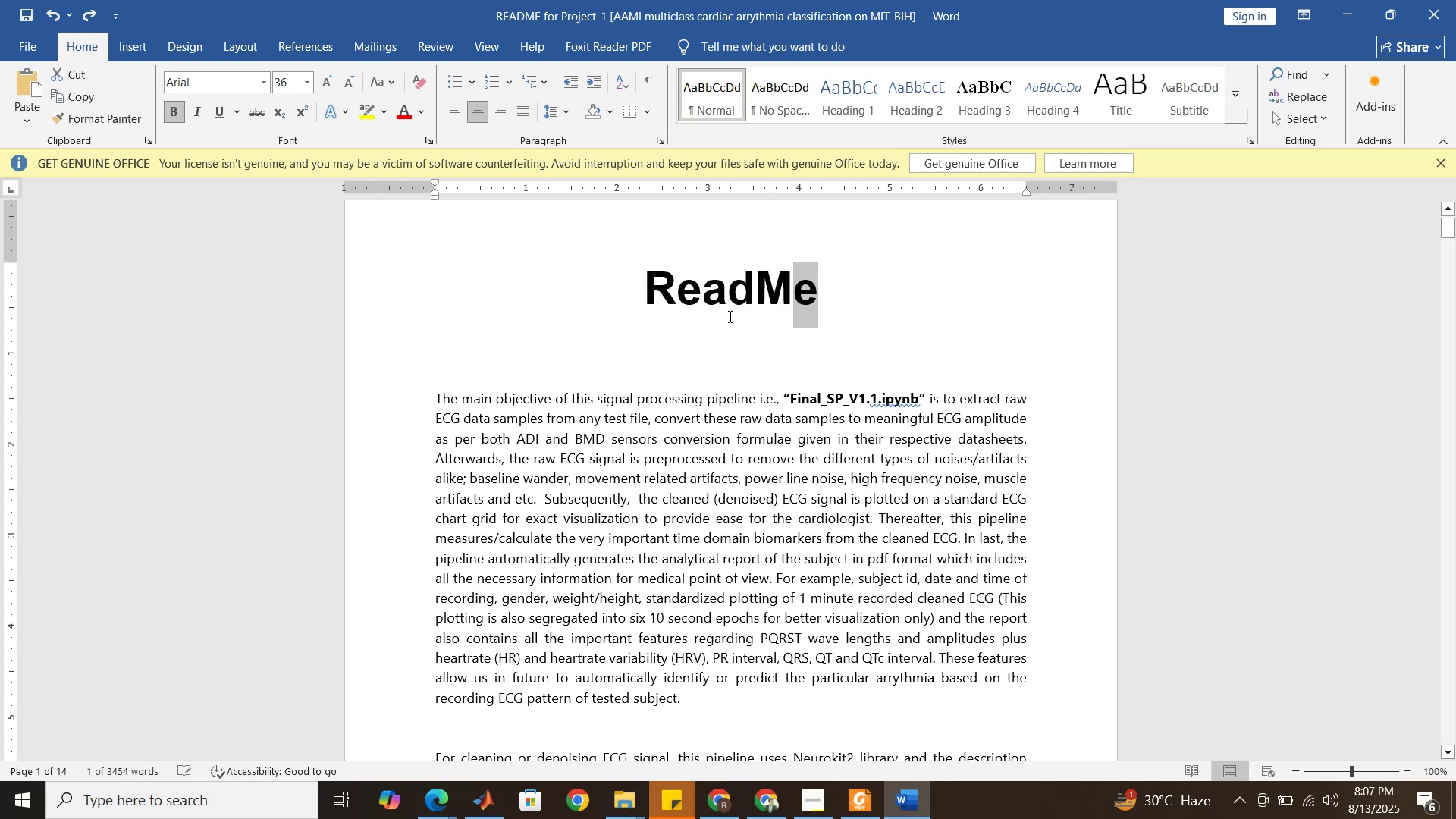 
key(Control+Z)
 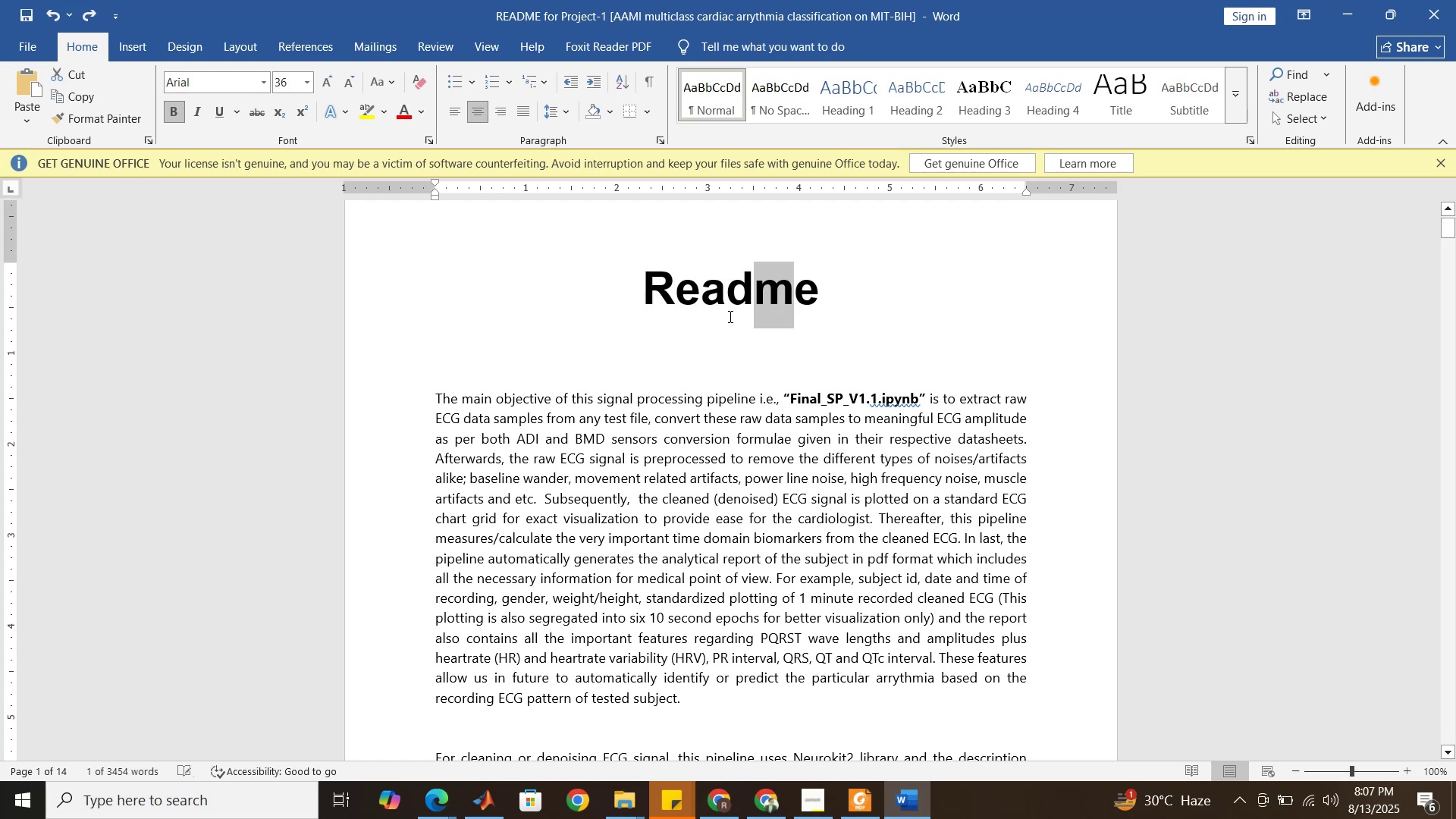 
left_click([729, 316])
 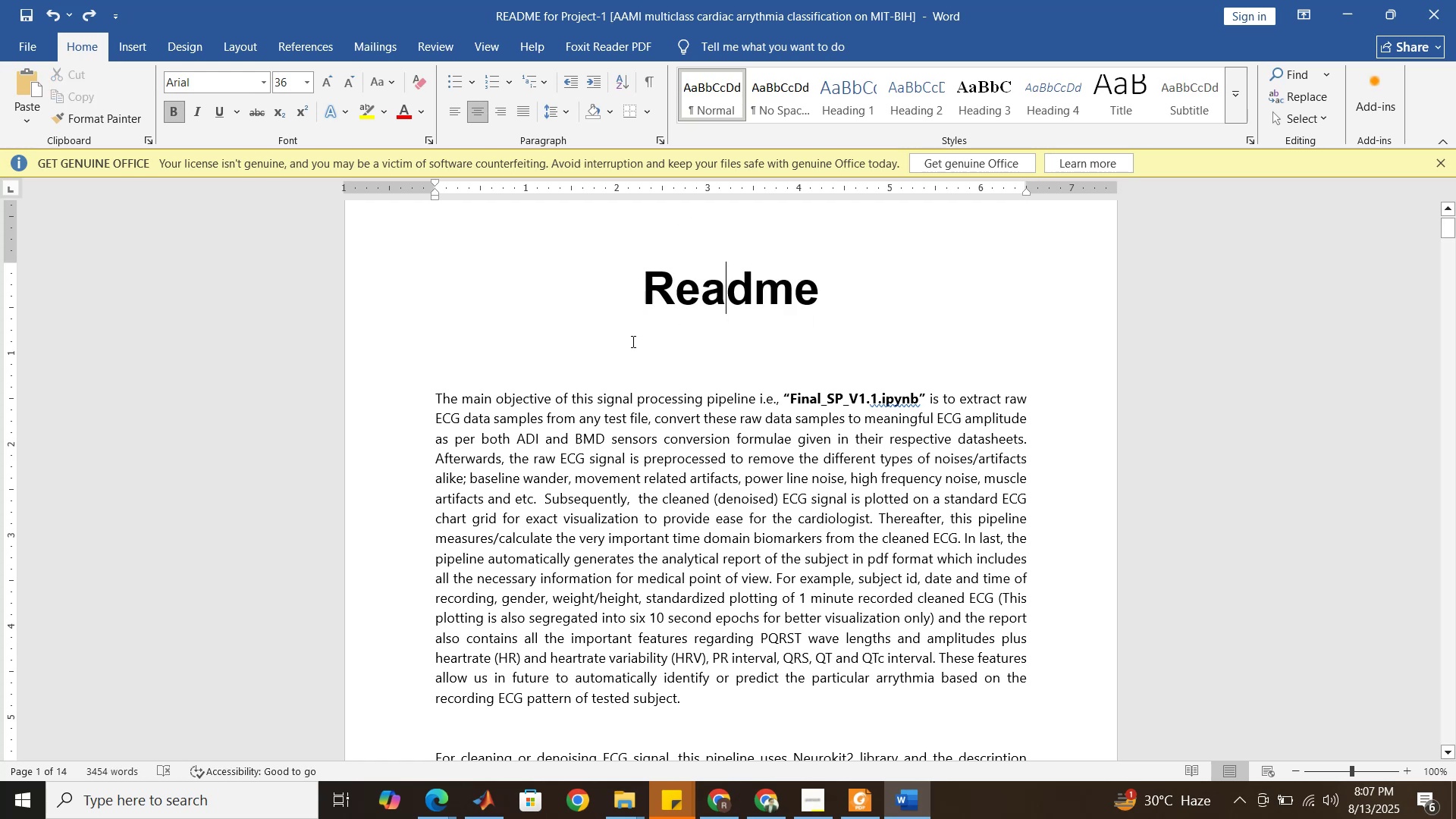 
left_click([632, 341])
 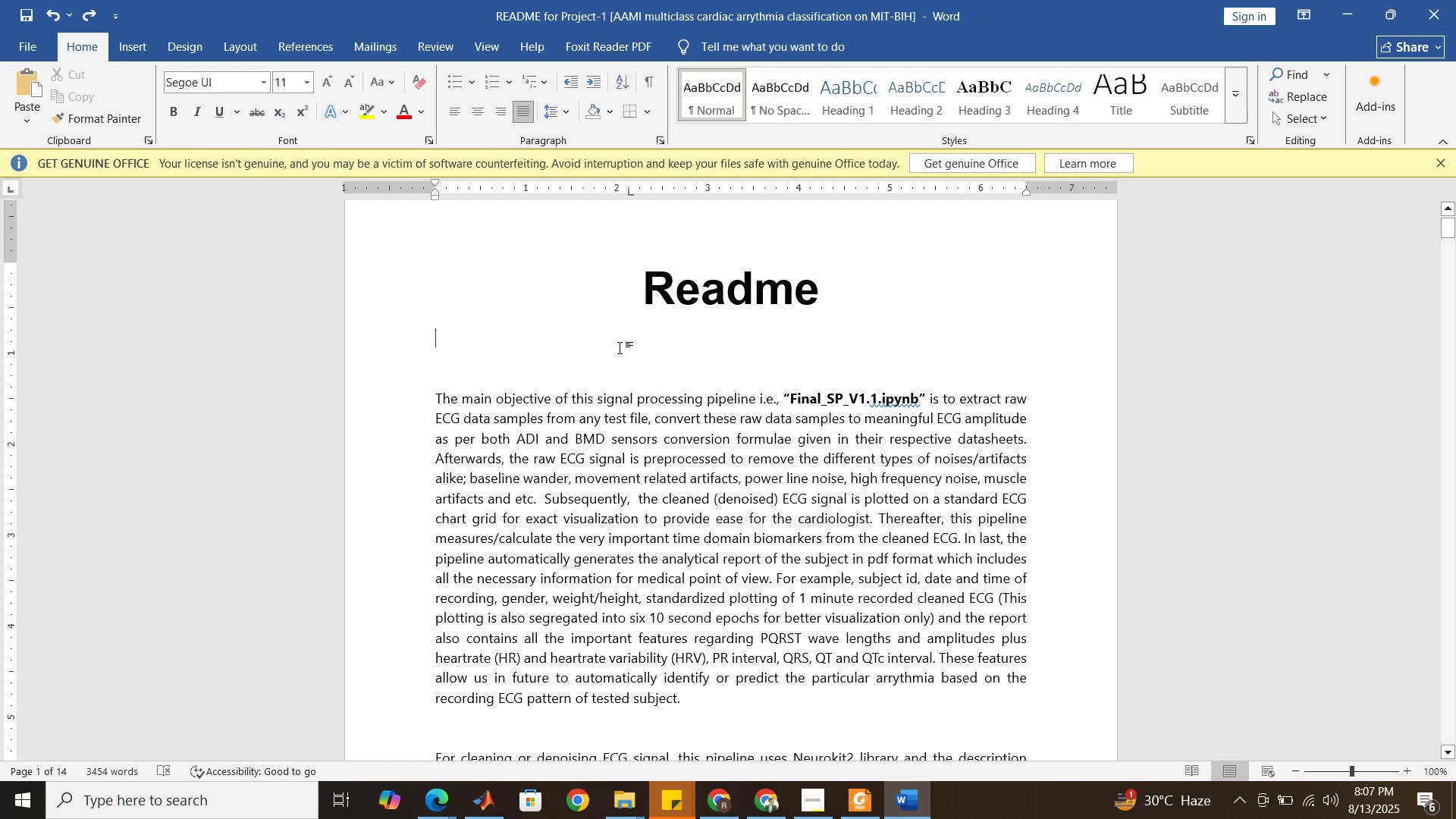 
left_click([535, 423])
 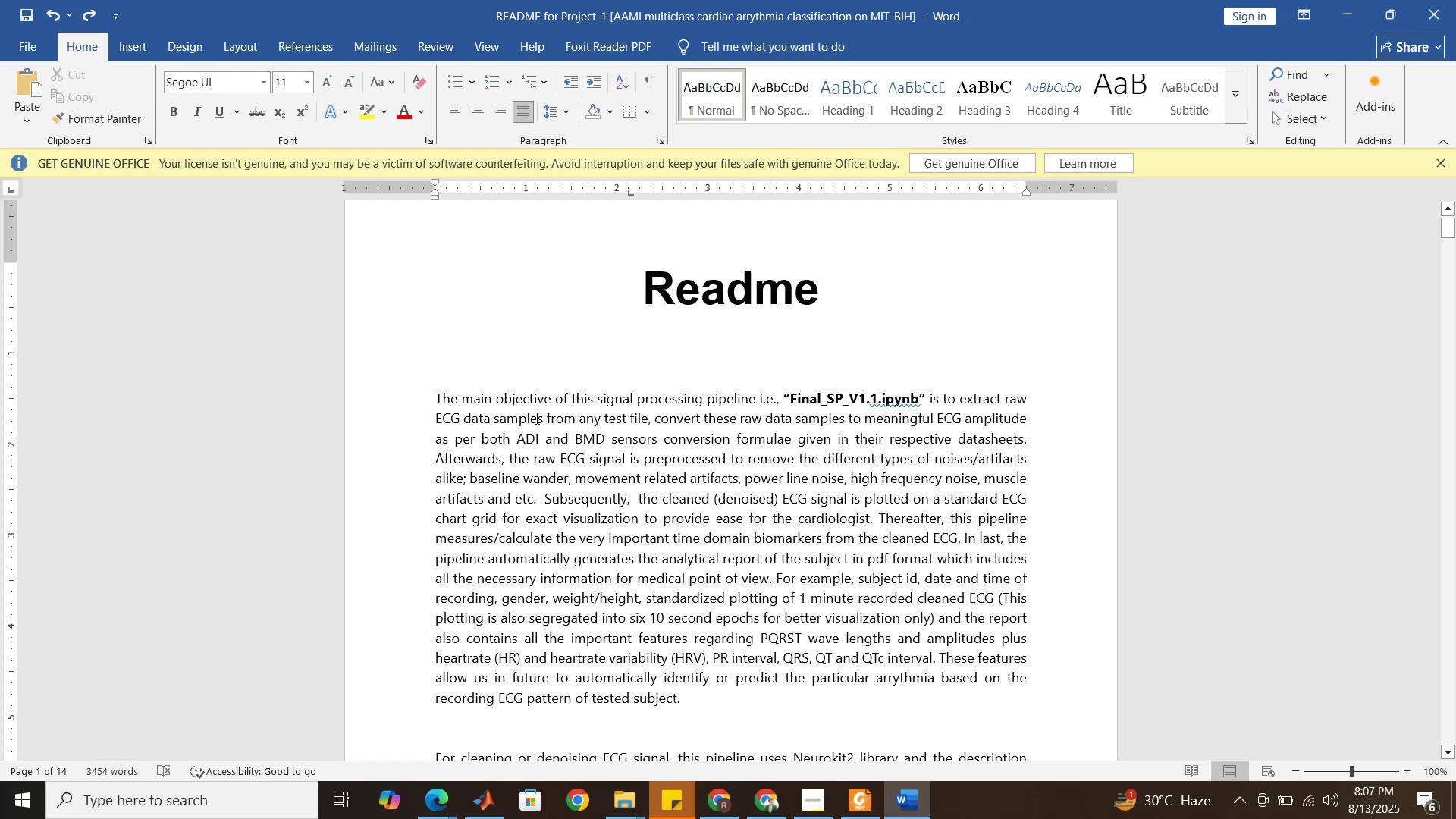 
left_click([535, 418])
 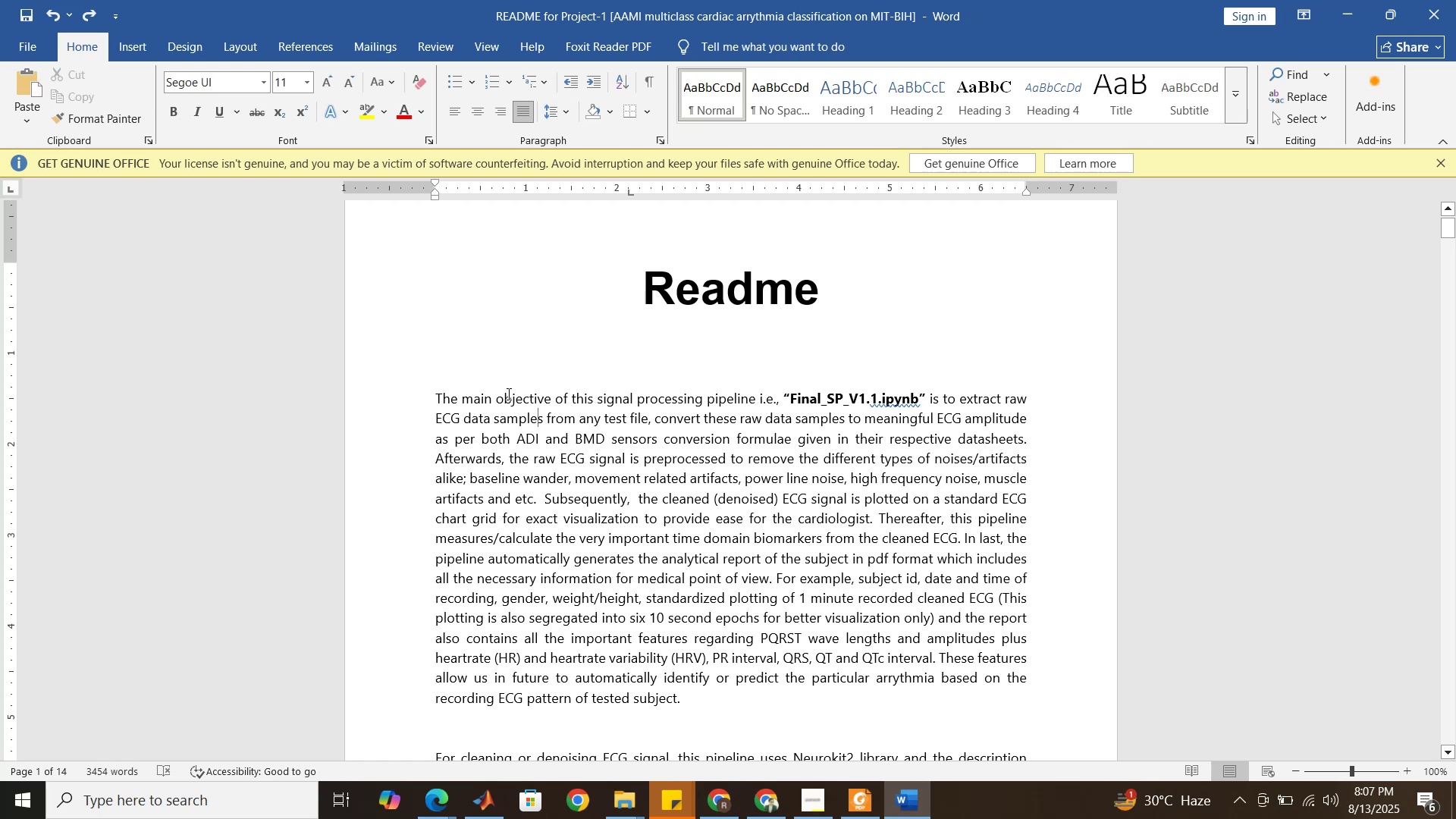 
left_click([507, 397])
 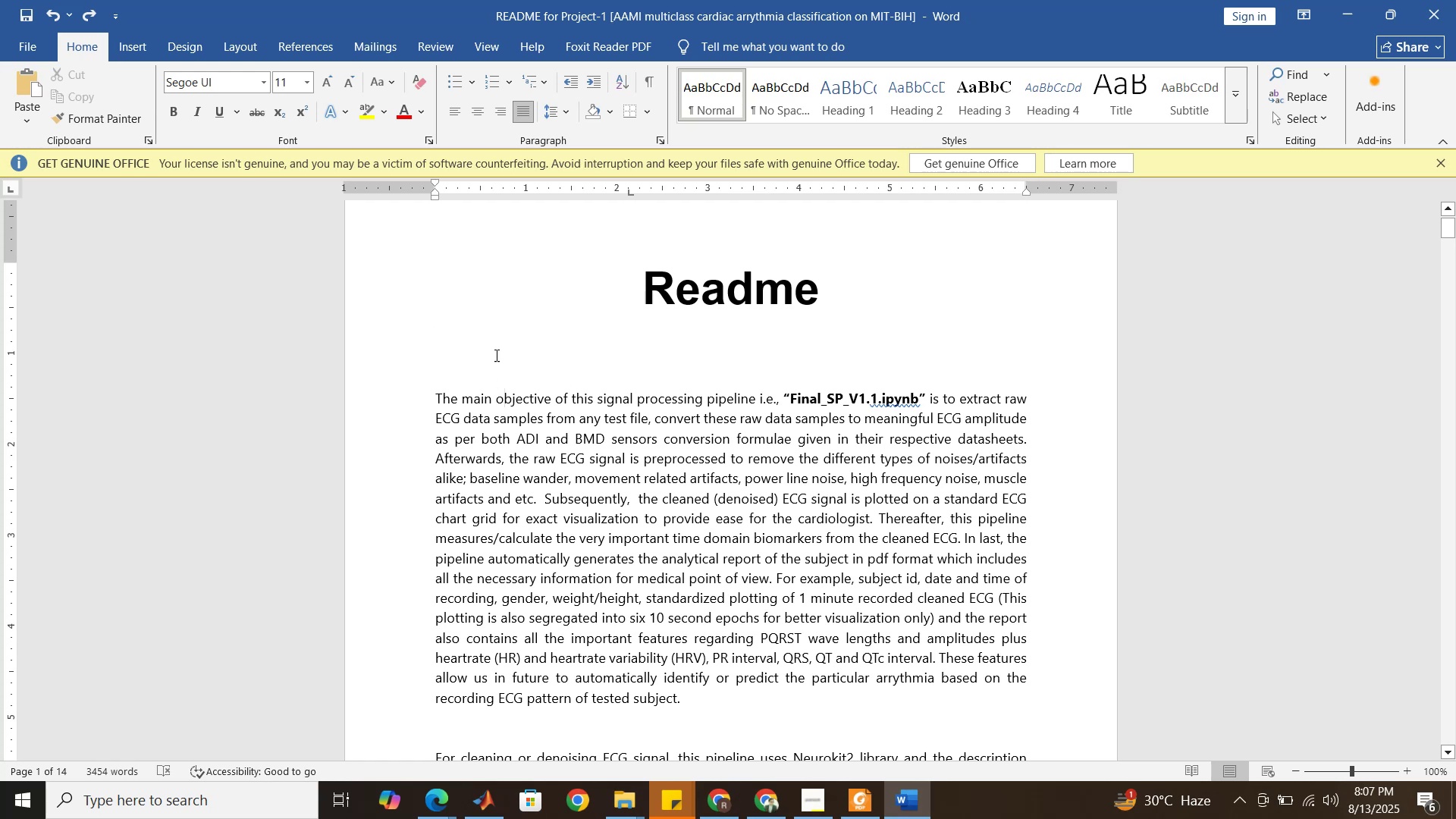 
left_click([495, 353])
 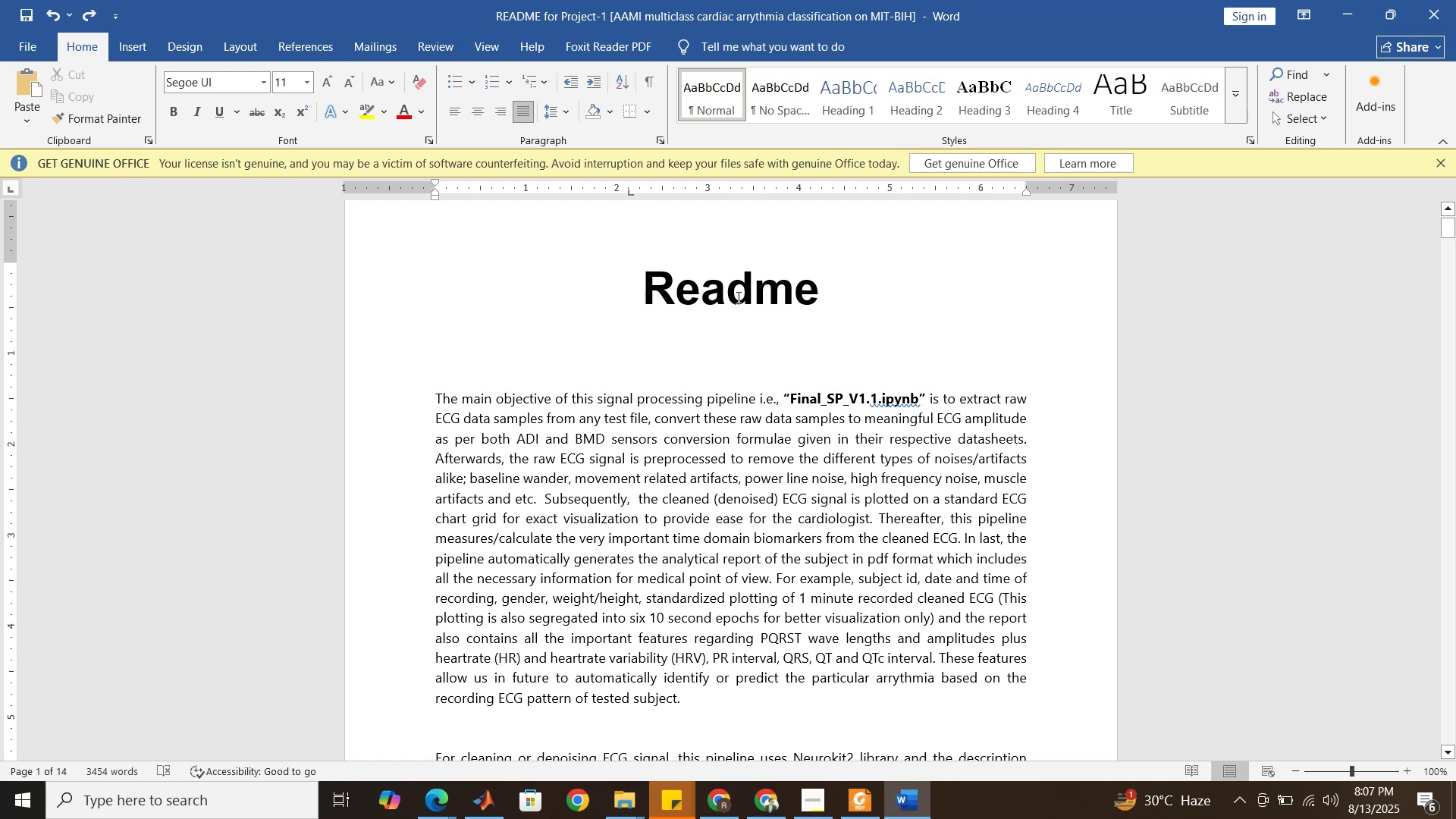 
left_click([733, 292])
 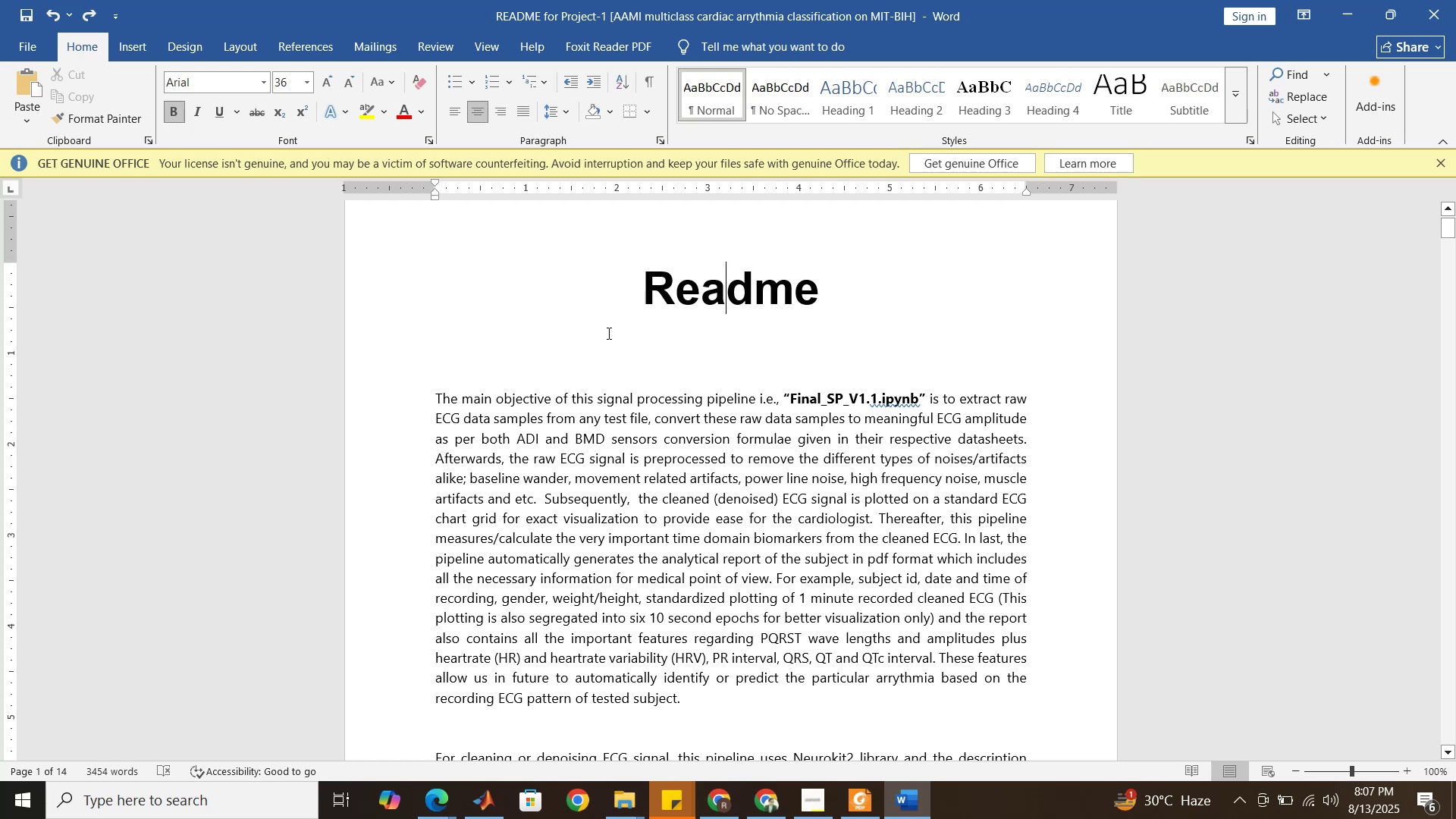 
left_click([585, 354])
 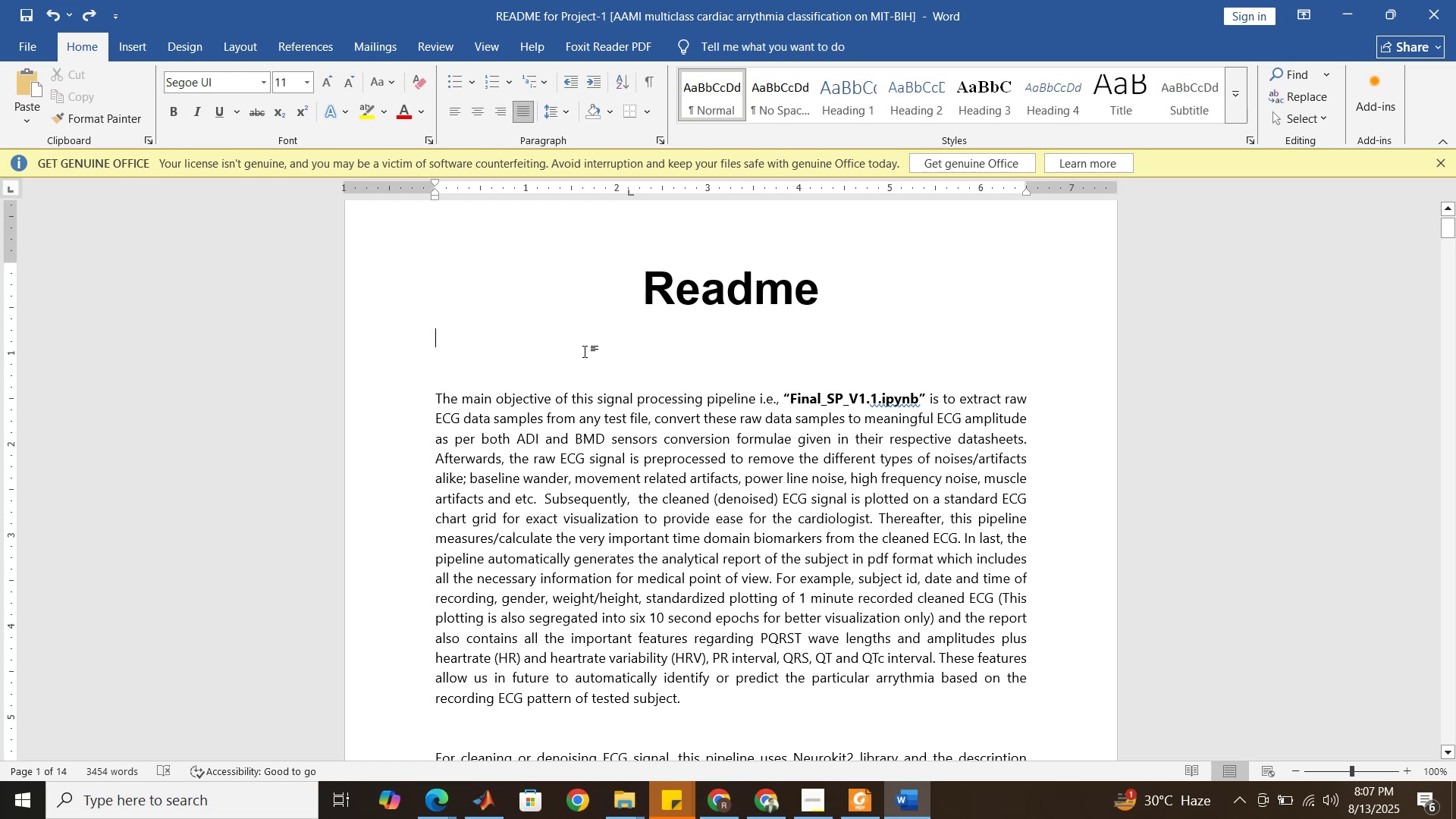 
wait(6.85)
 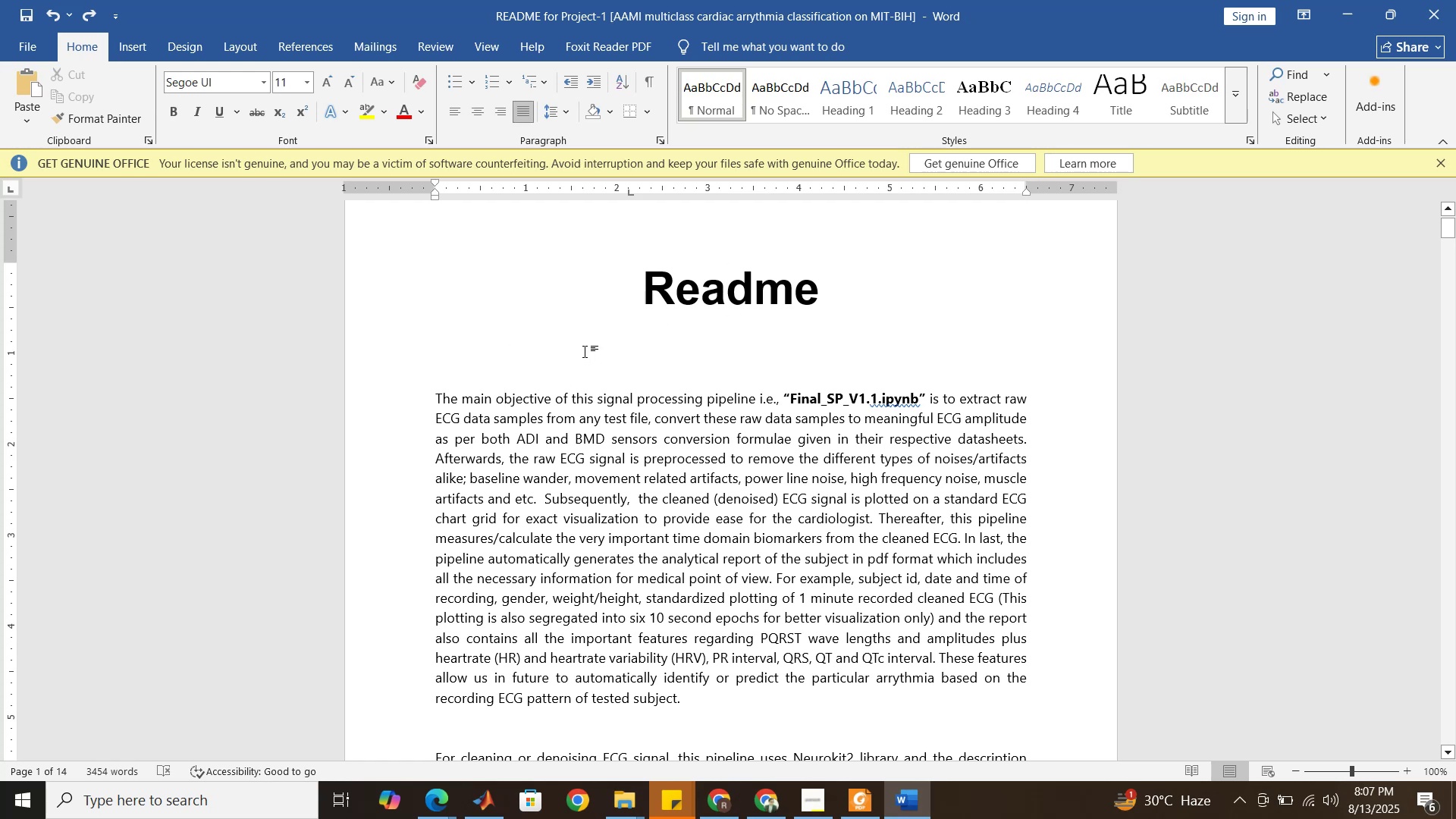 
type(The main objective of this )
 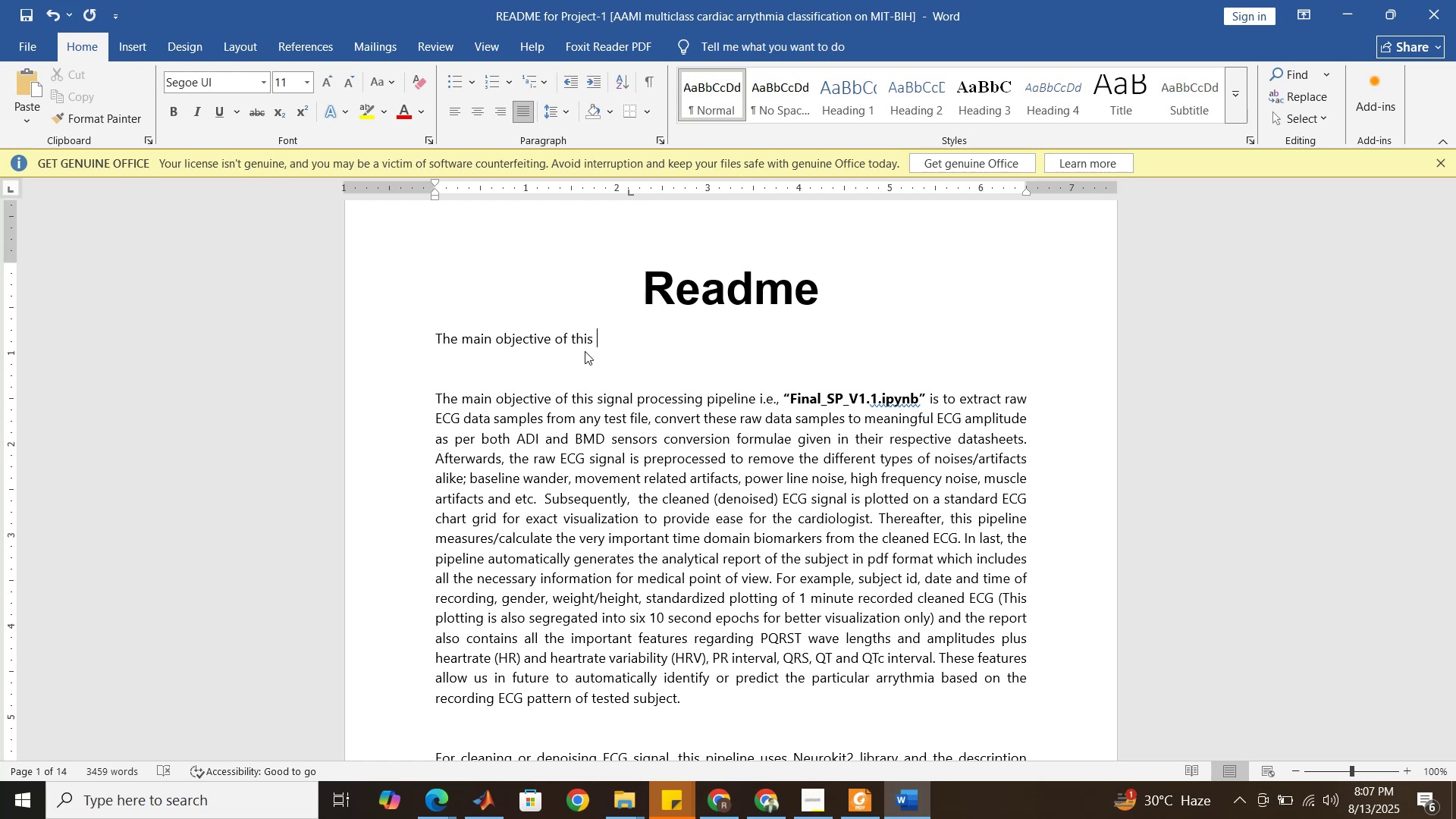 
wait(7.84)
 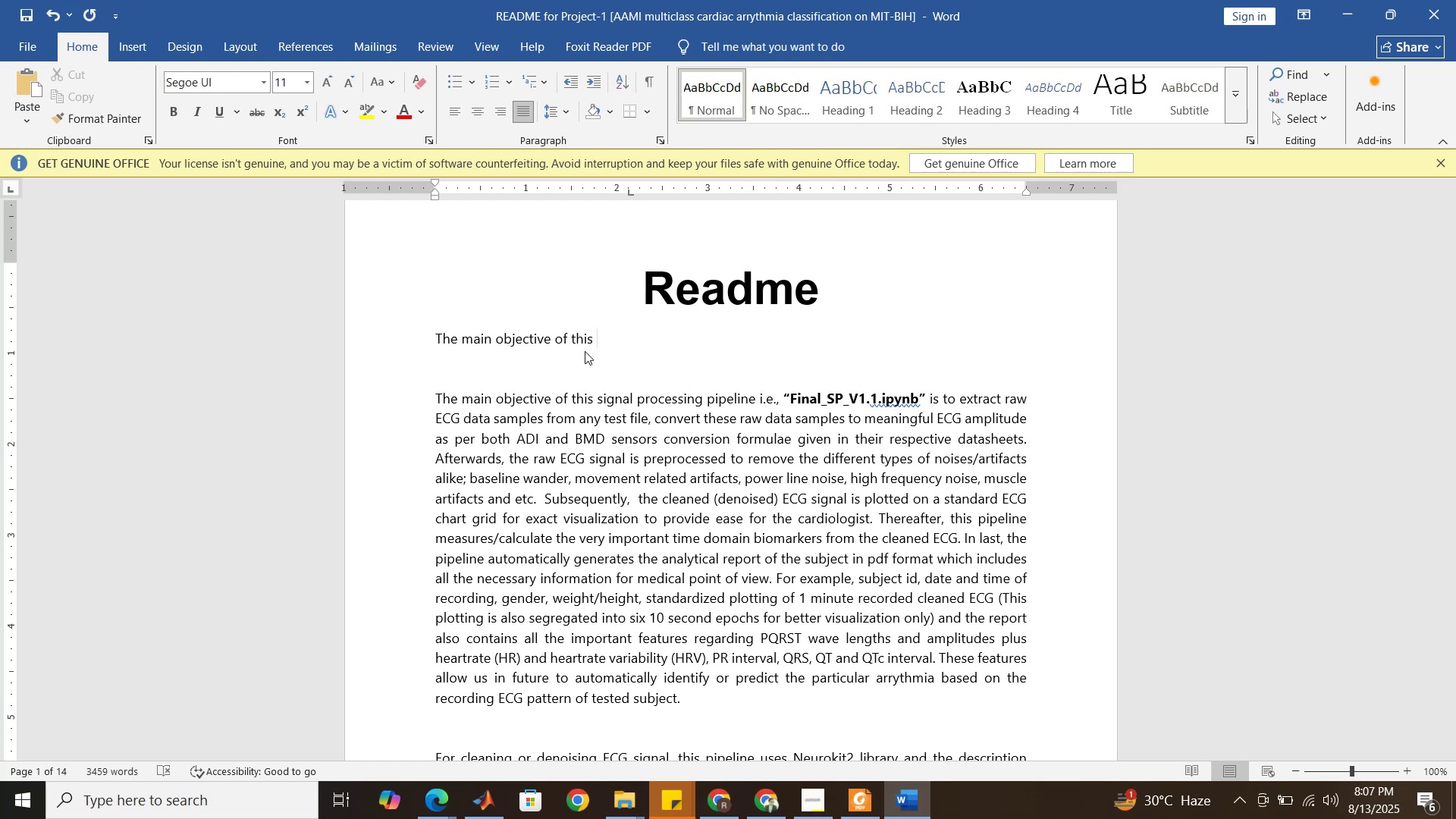 
type(fi)
key(Backspace)
key(Backspace)
type(readme filfile is to get a complete )
 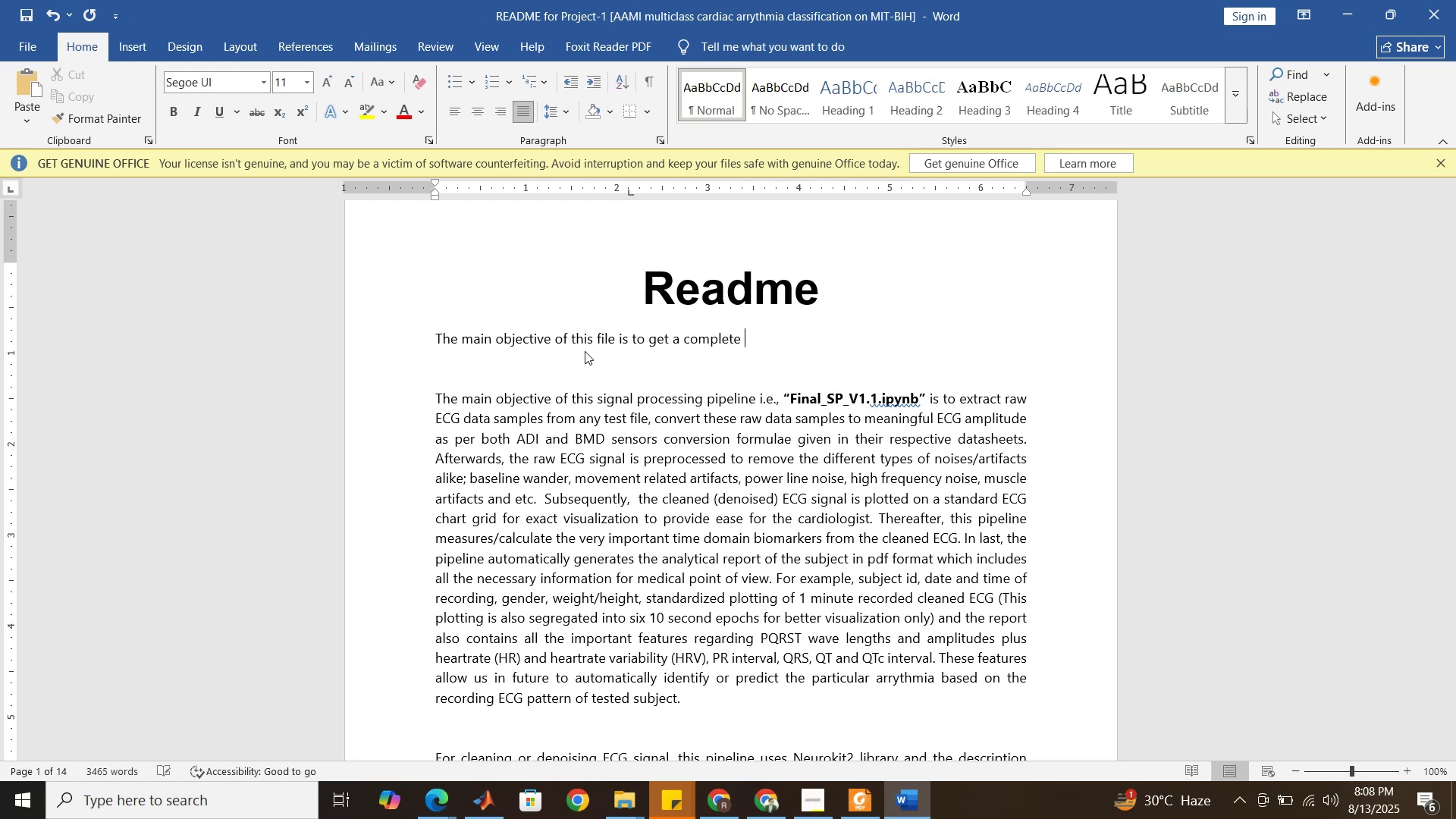 
wait(11.72)
 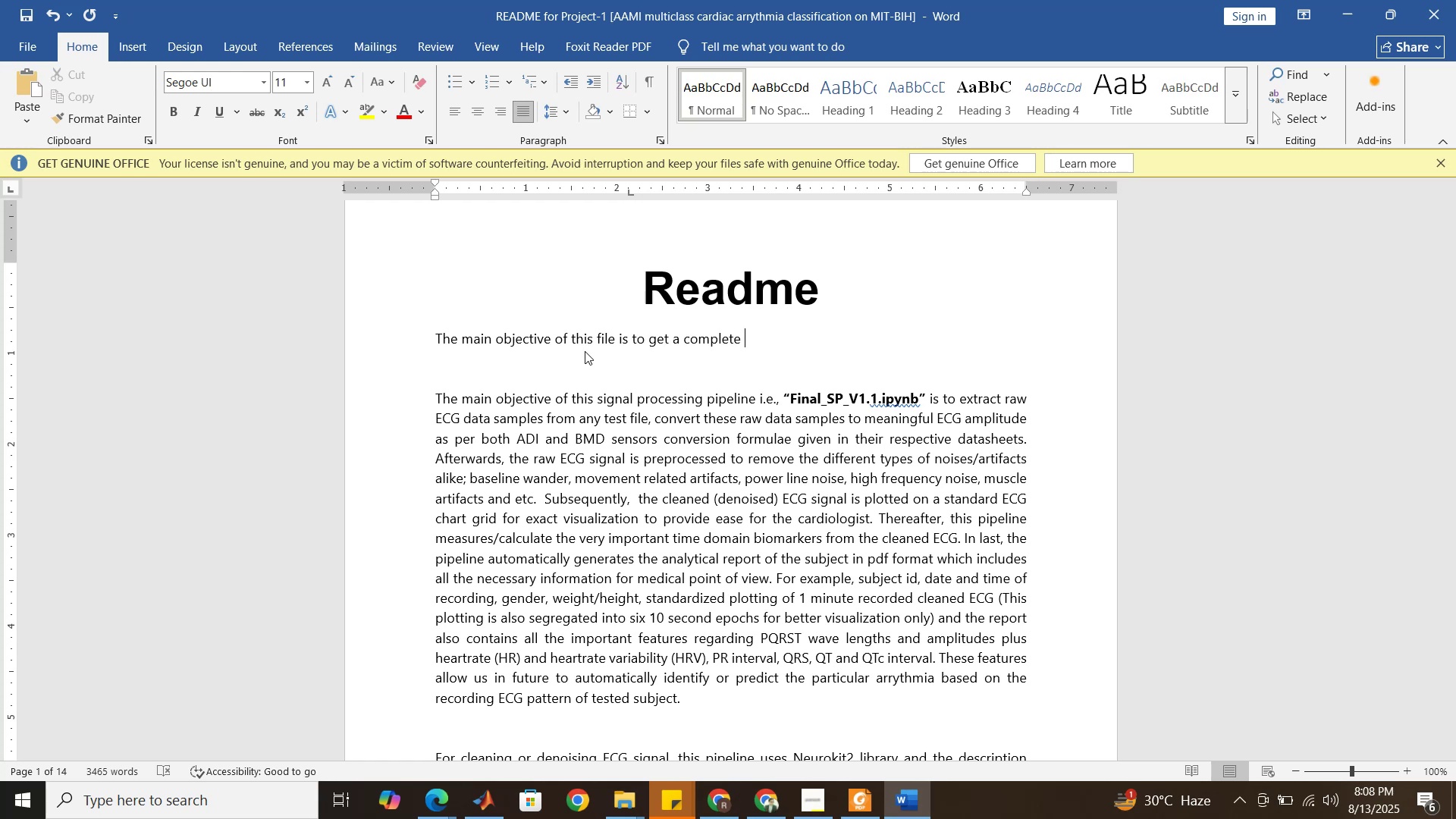 
type(undere)
key(Backspace)
type(standing of te)
key(Backspace)
type(he )
 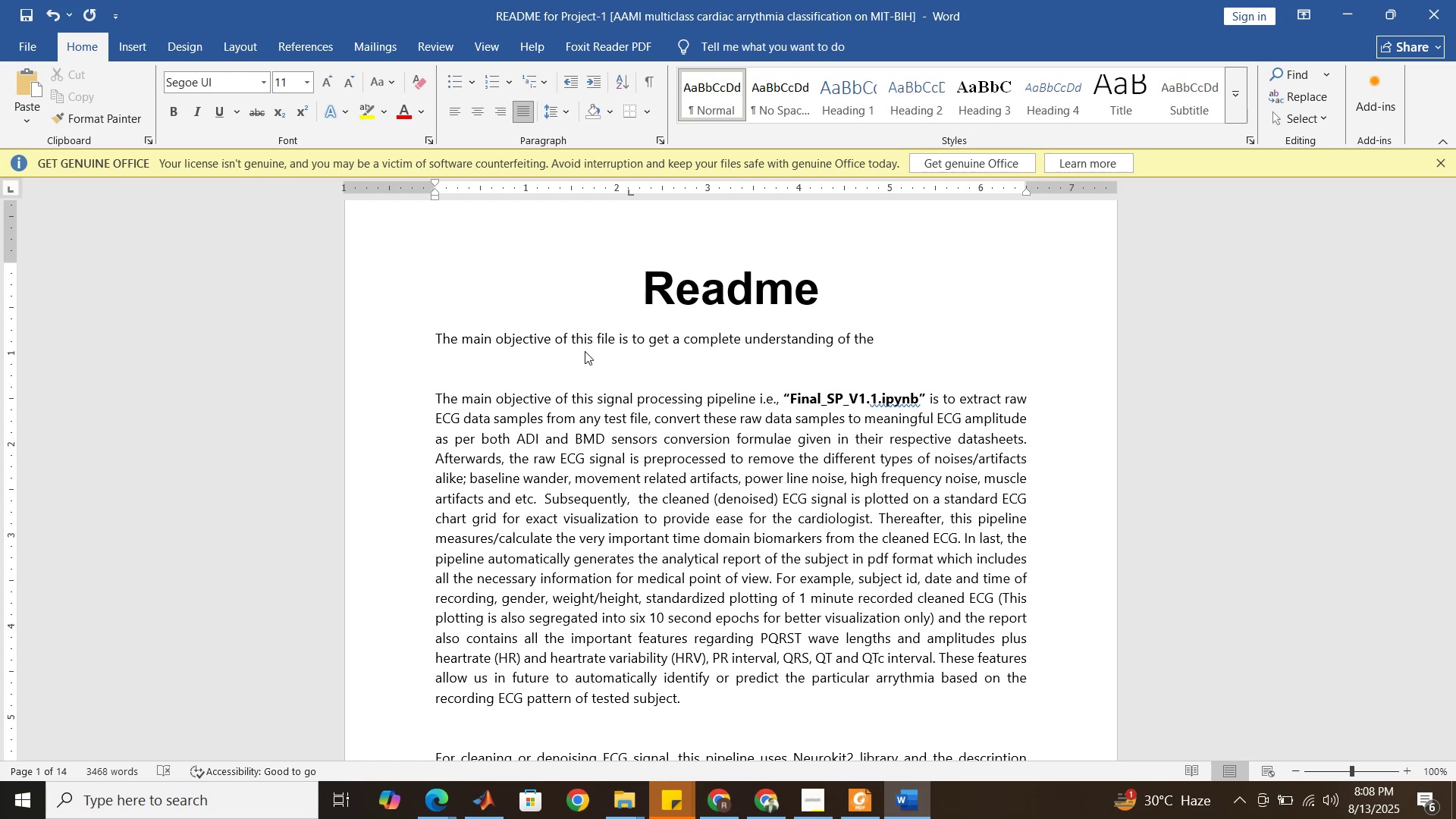 
wait(5.35)
 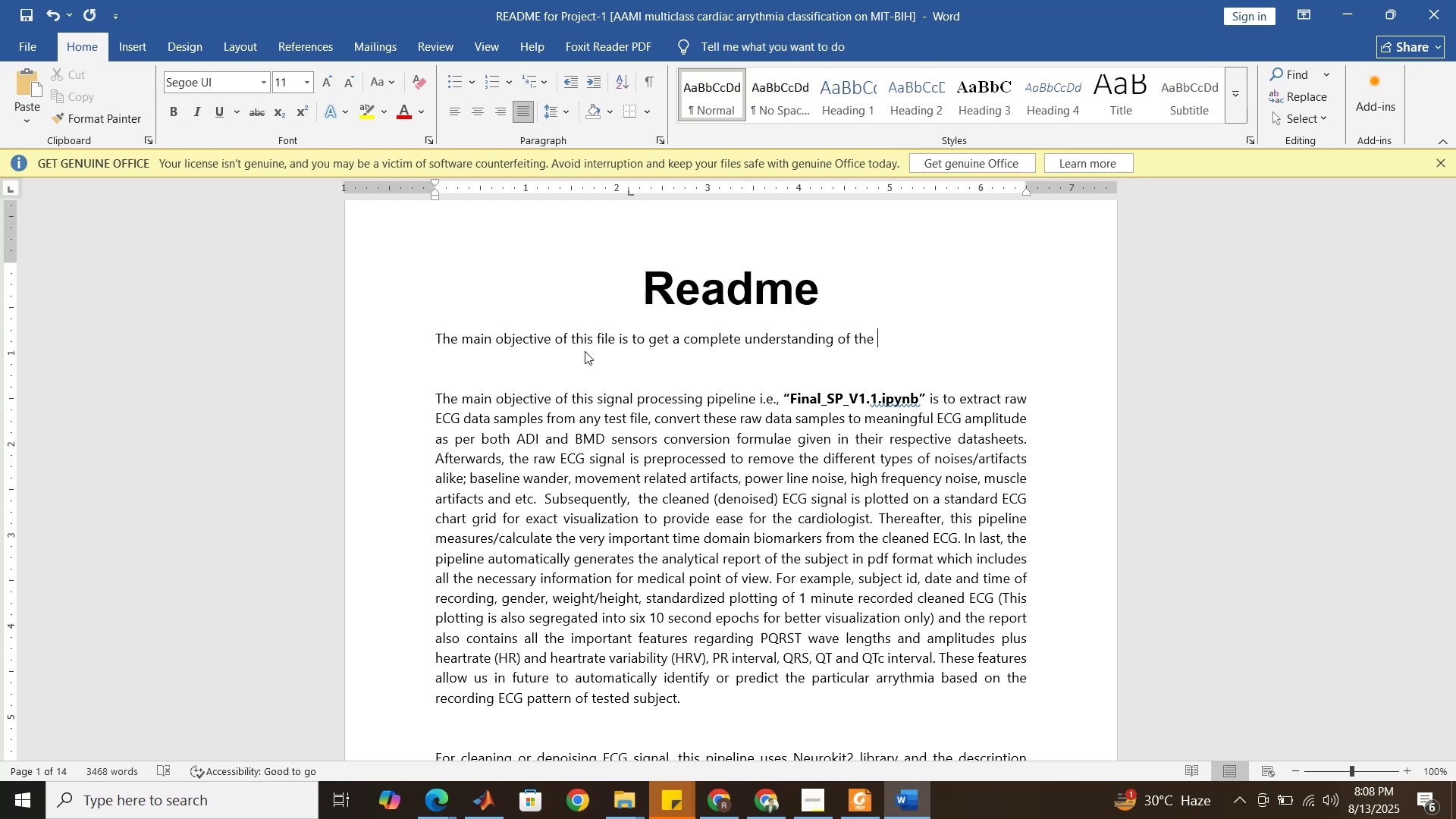 
type(project )
 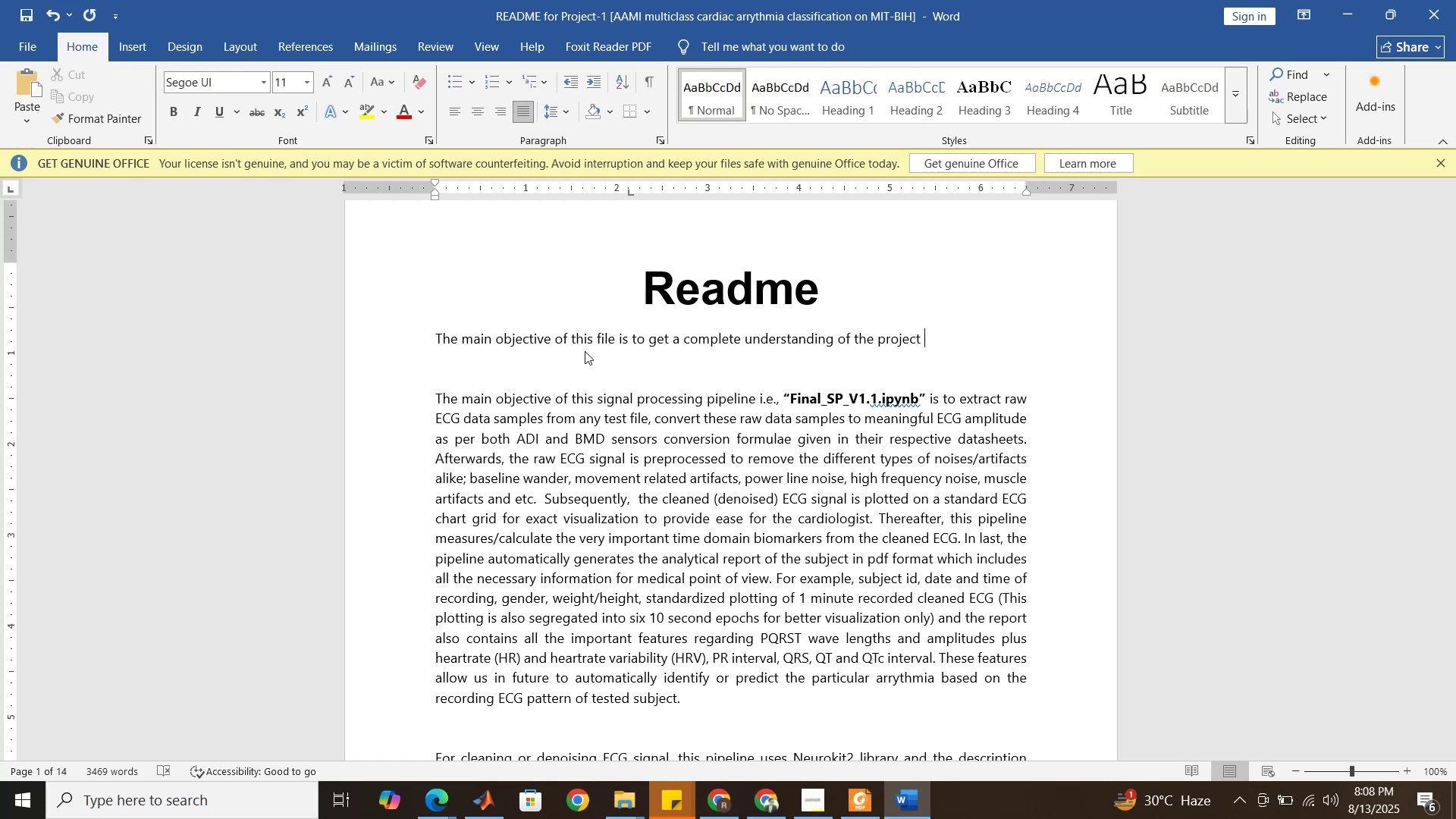 
wait(9.86)
 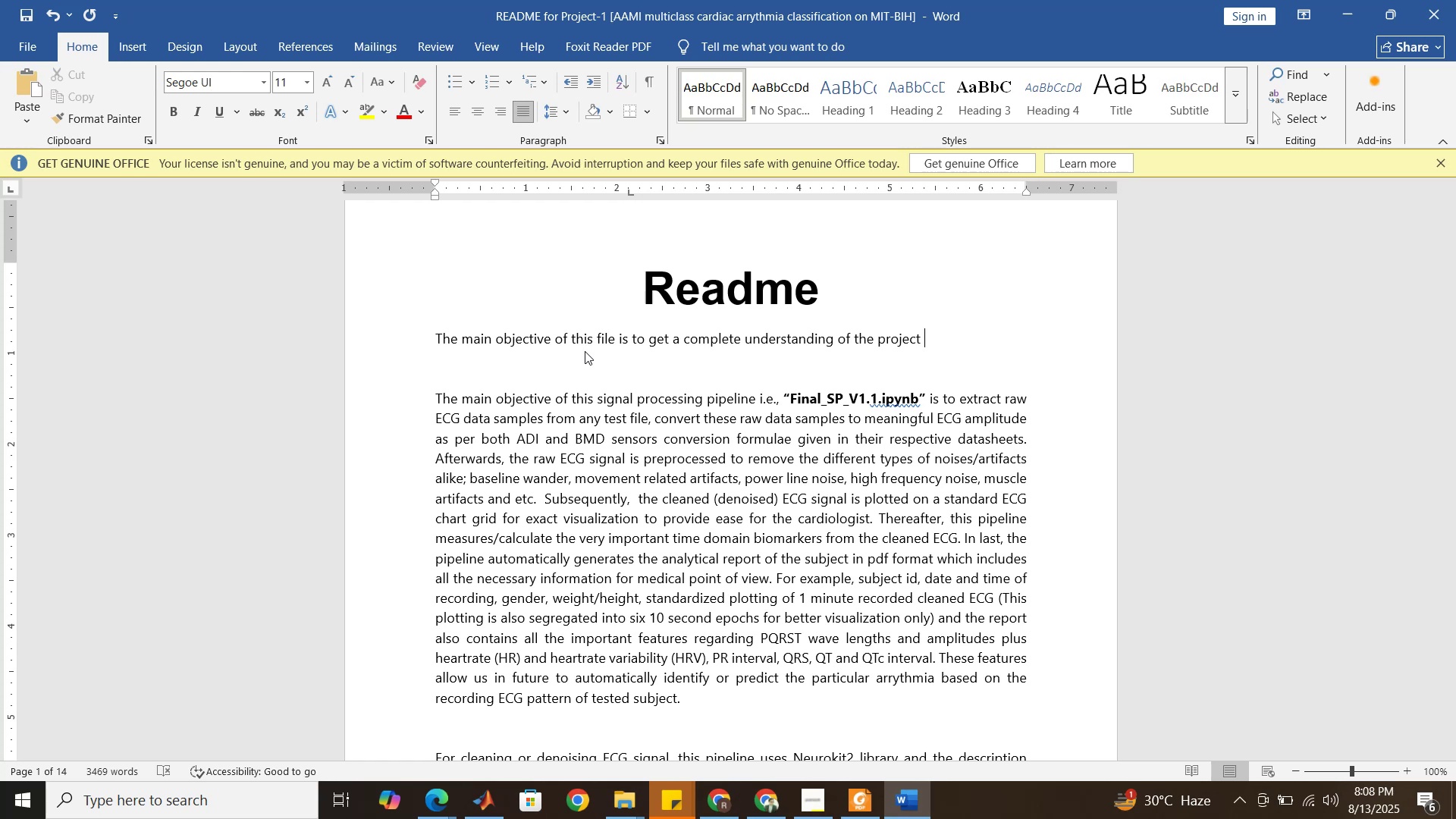 
left_click([857, 340])
 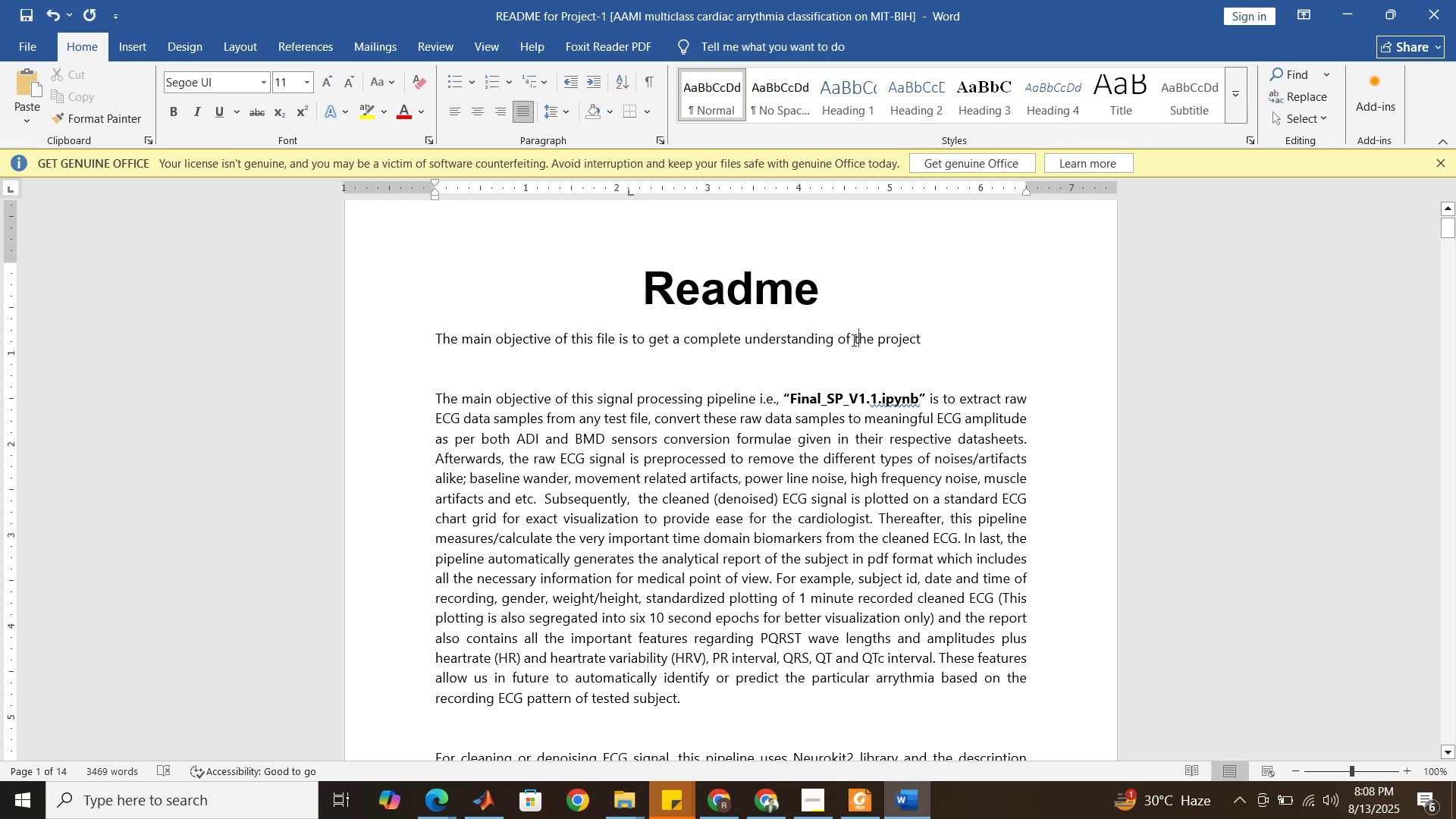 
left_click([852, 340])
 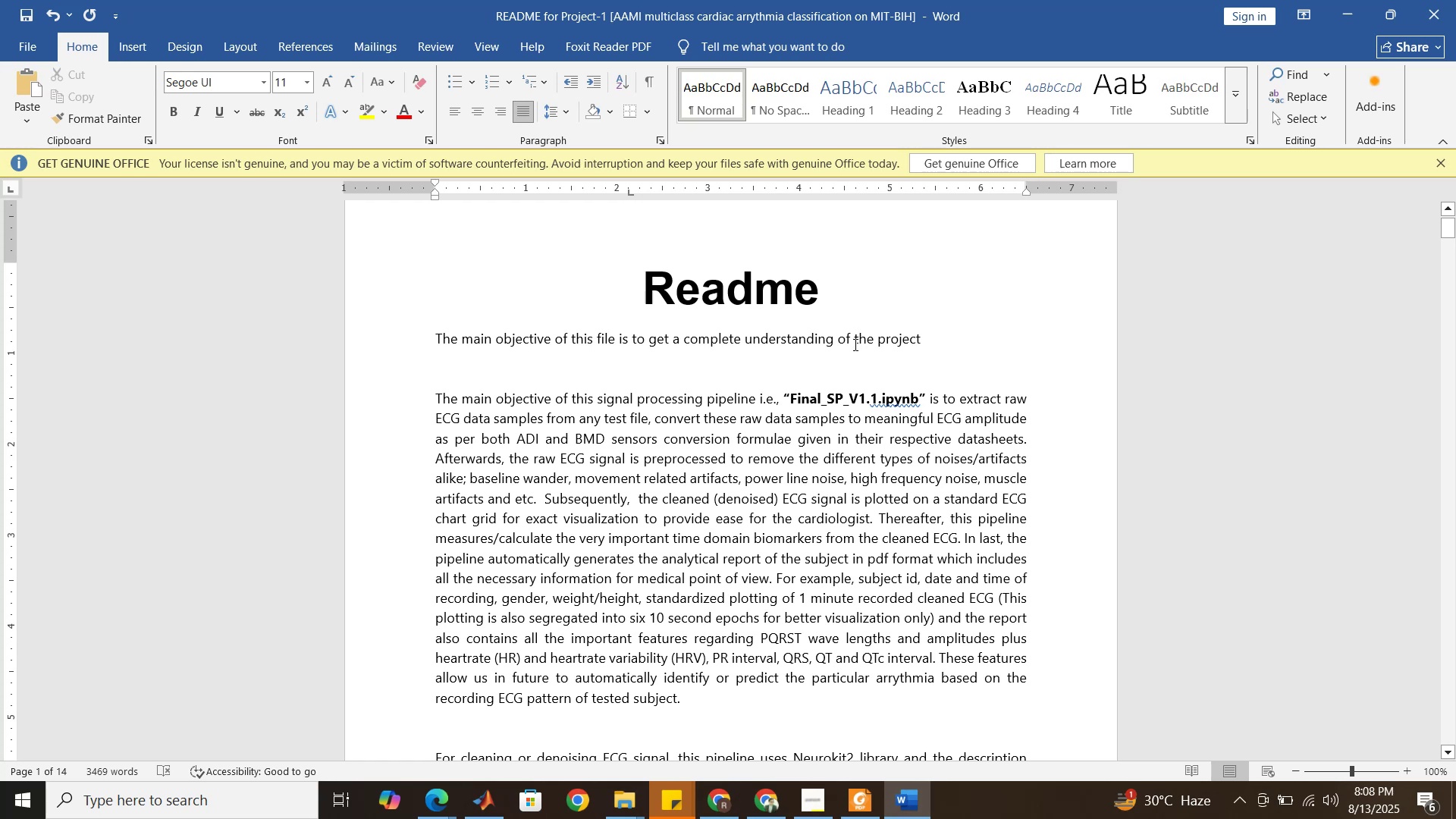 
wait(5.34)
 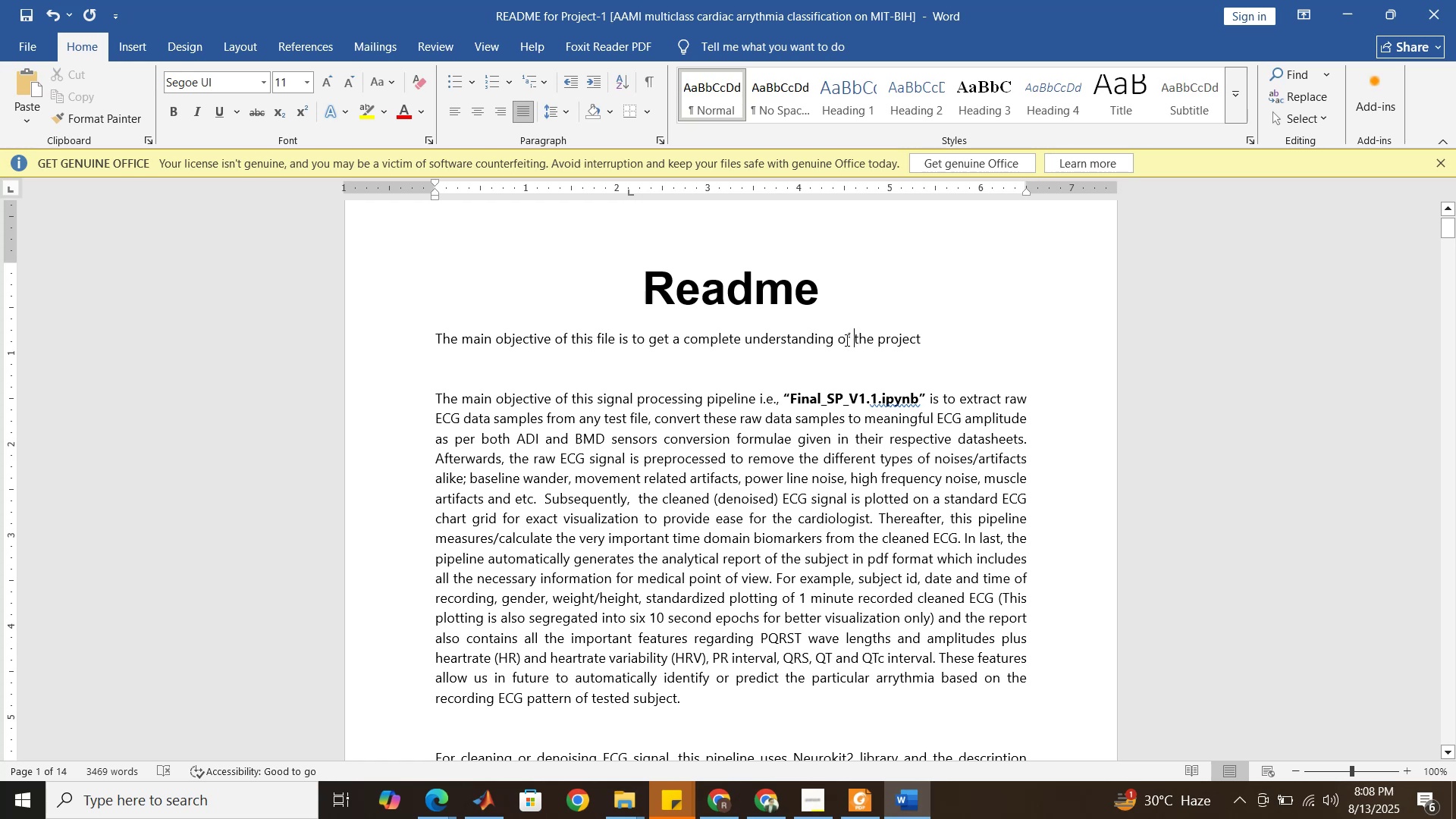 
type(coding )
key(Backspace)
key(Backspace)
type(MATLAB coding files related t)
key(Backspace)
 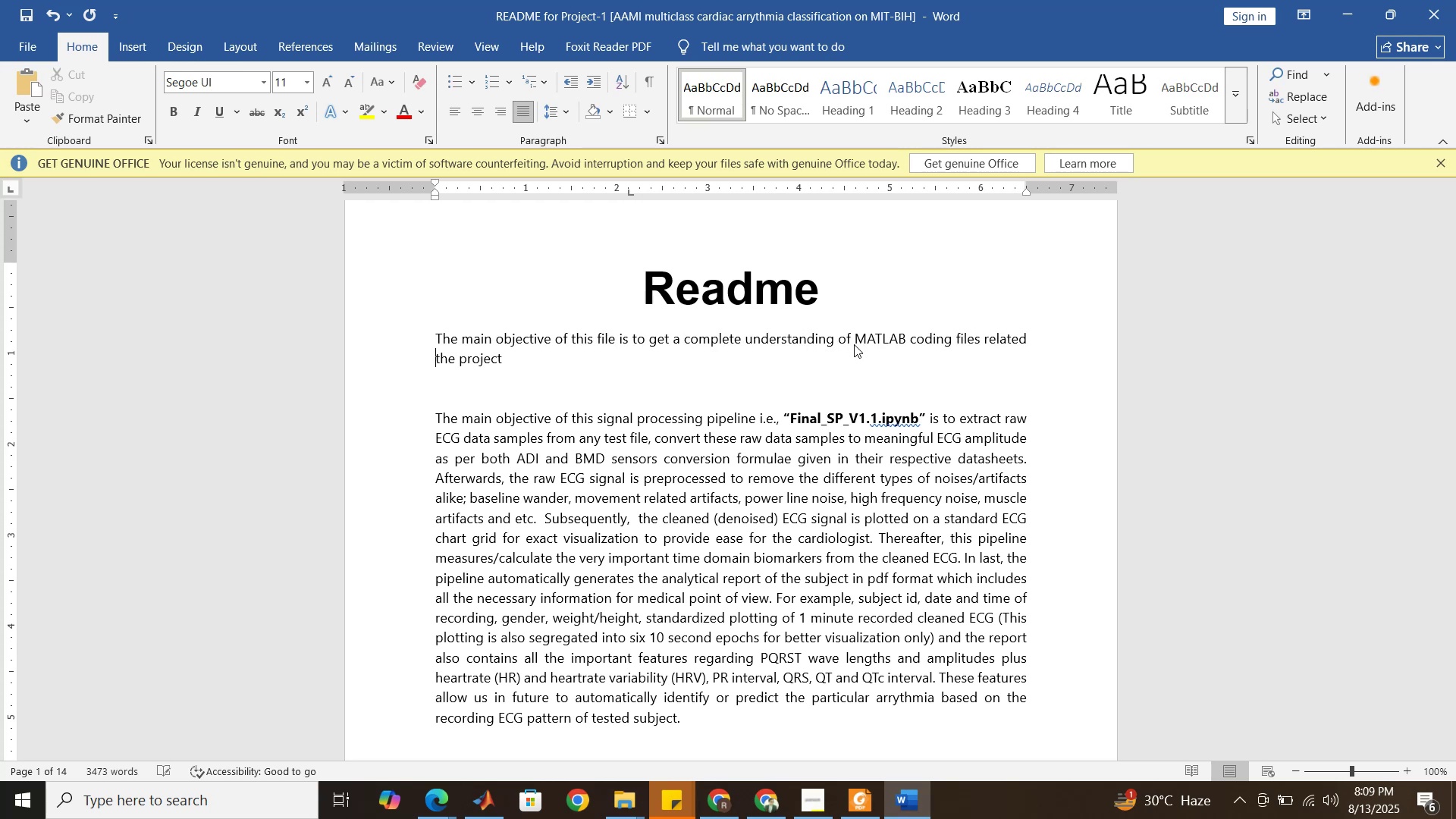 
left_click([977, 340])
 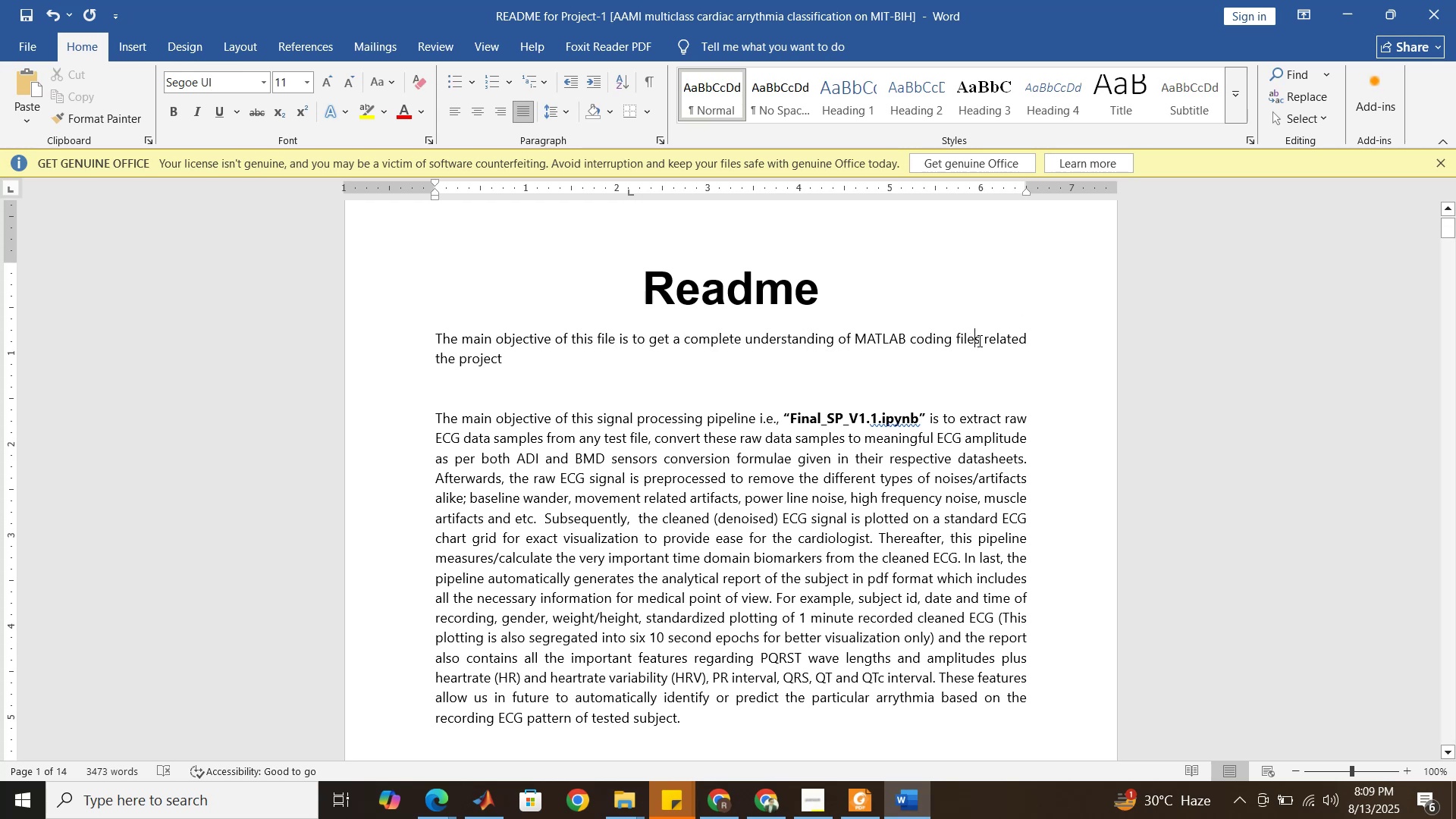 
left_click([978, 340])
 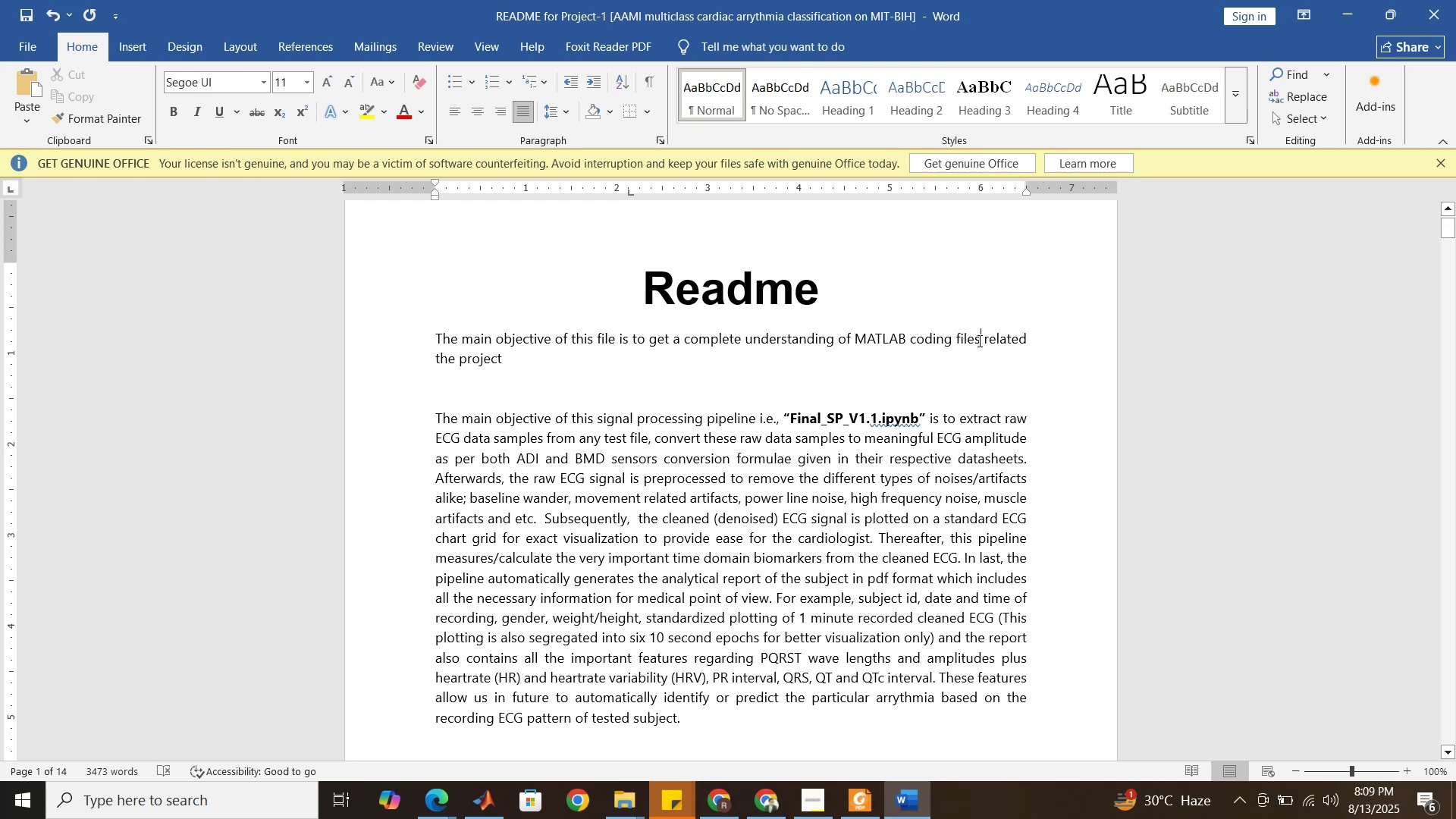 
type(/folders )
 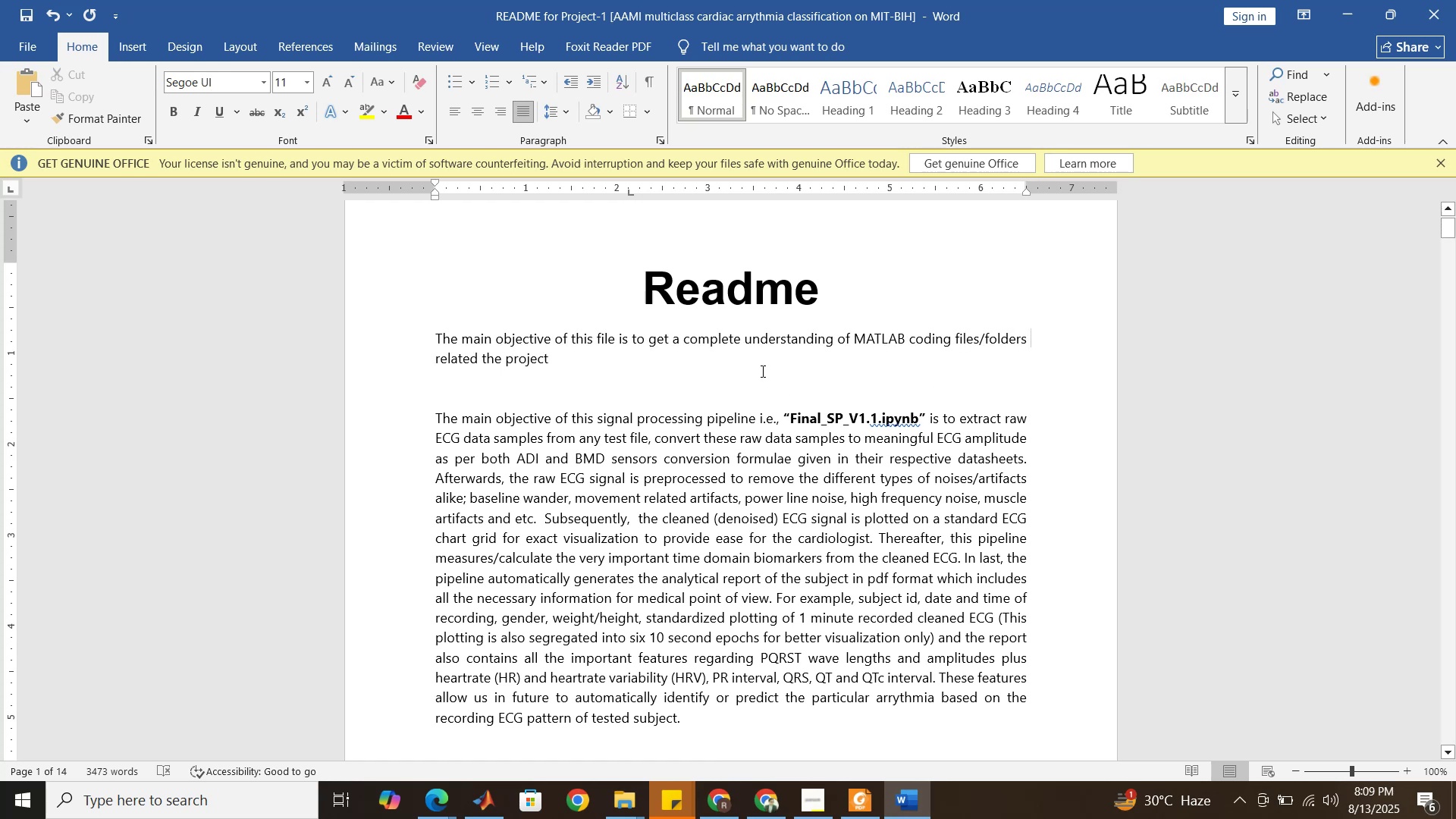 
left_click([761, 371])
 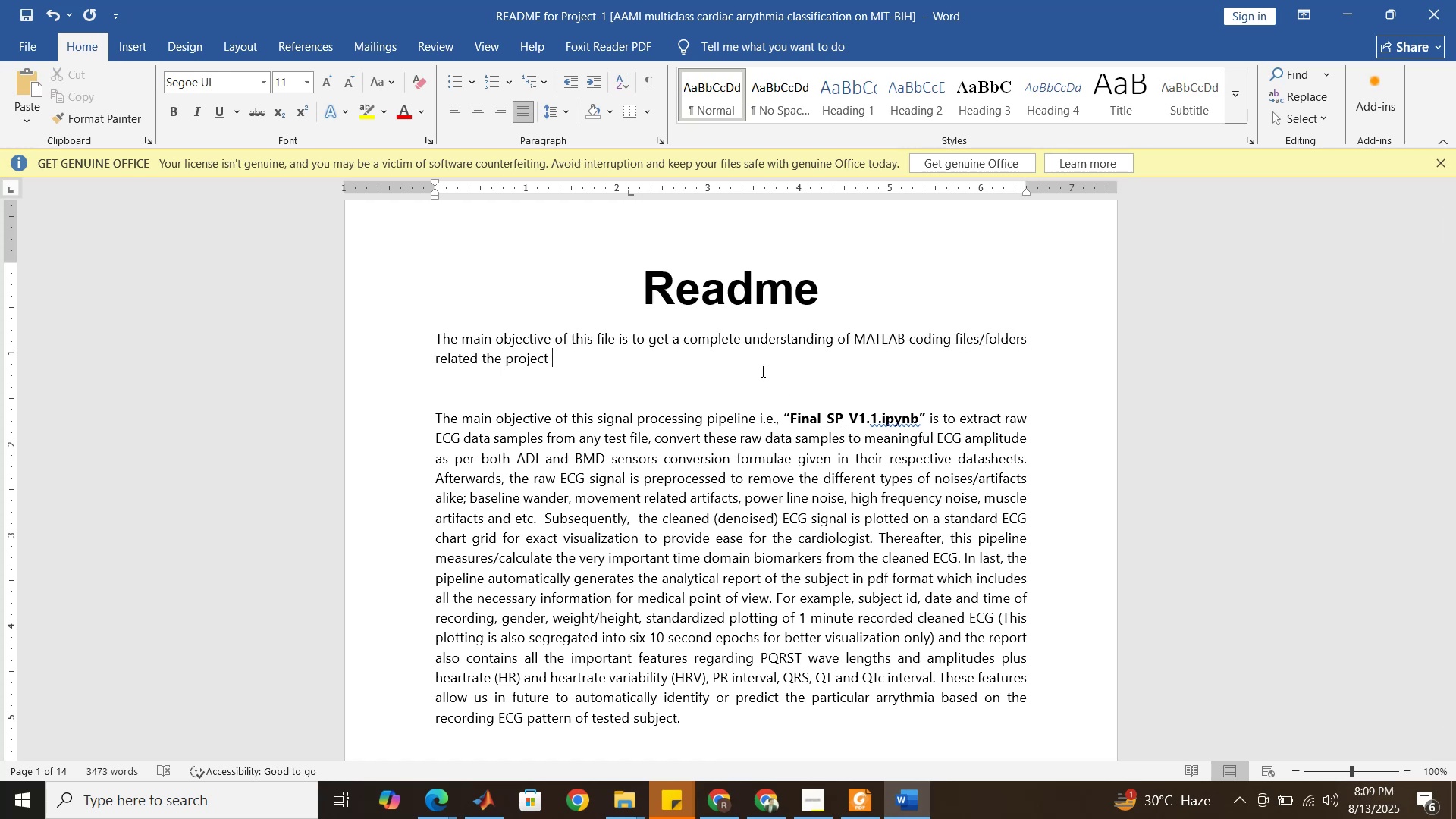 
wait(6.53)
 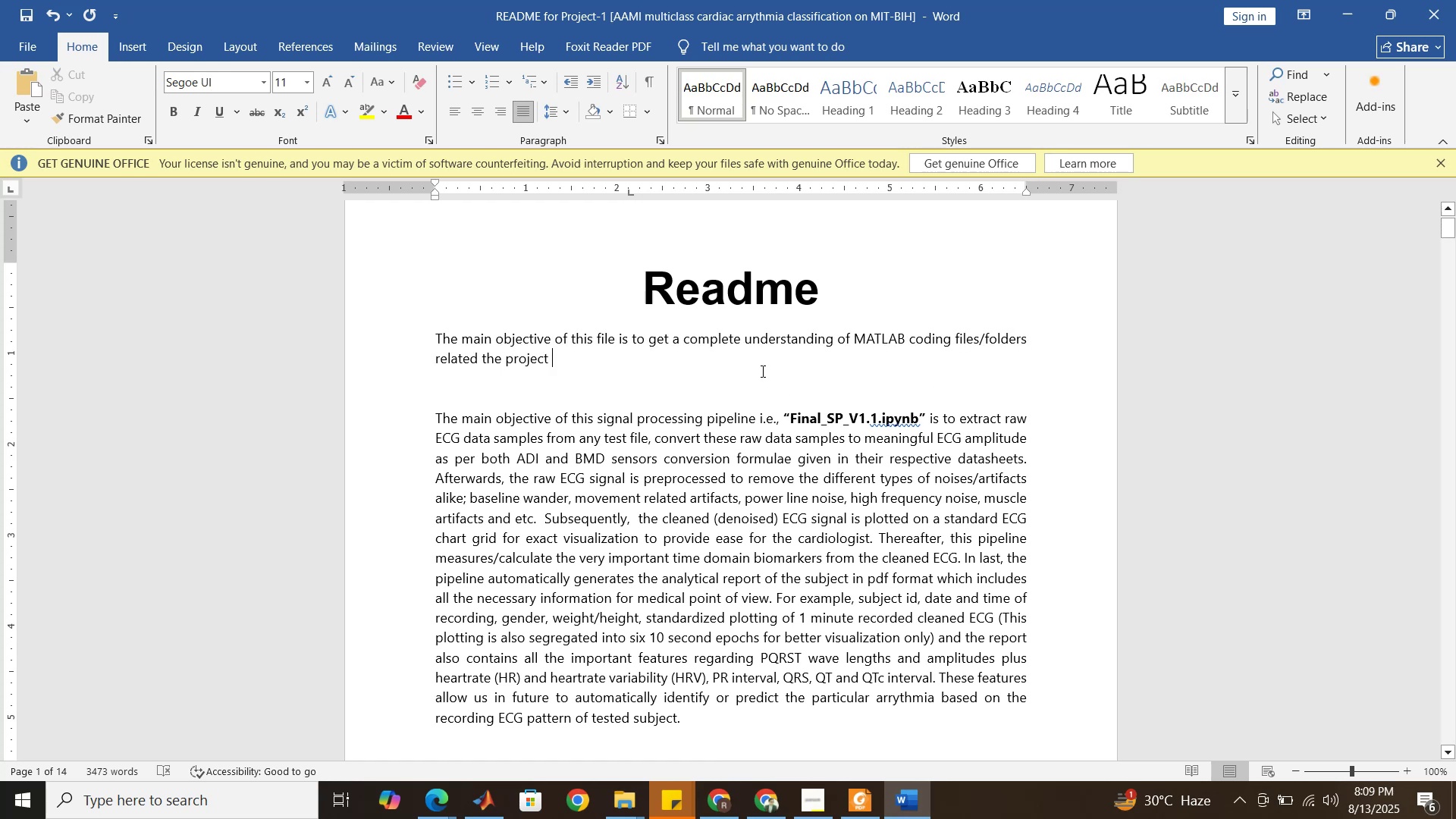 
type(named )
key(Backspace)
key(Backspace)
type("")
 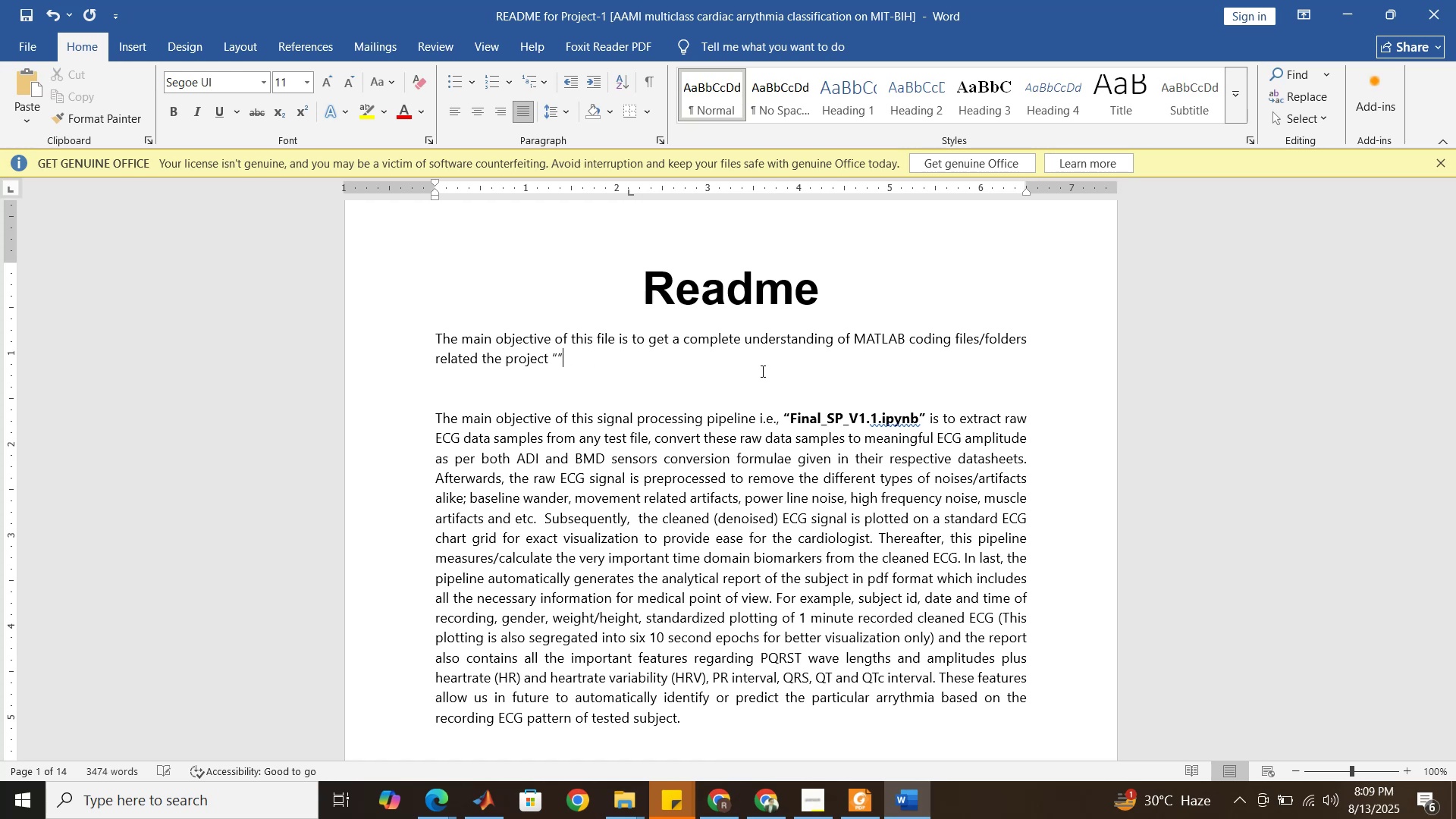 
 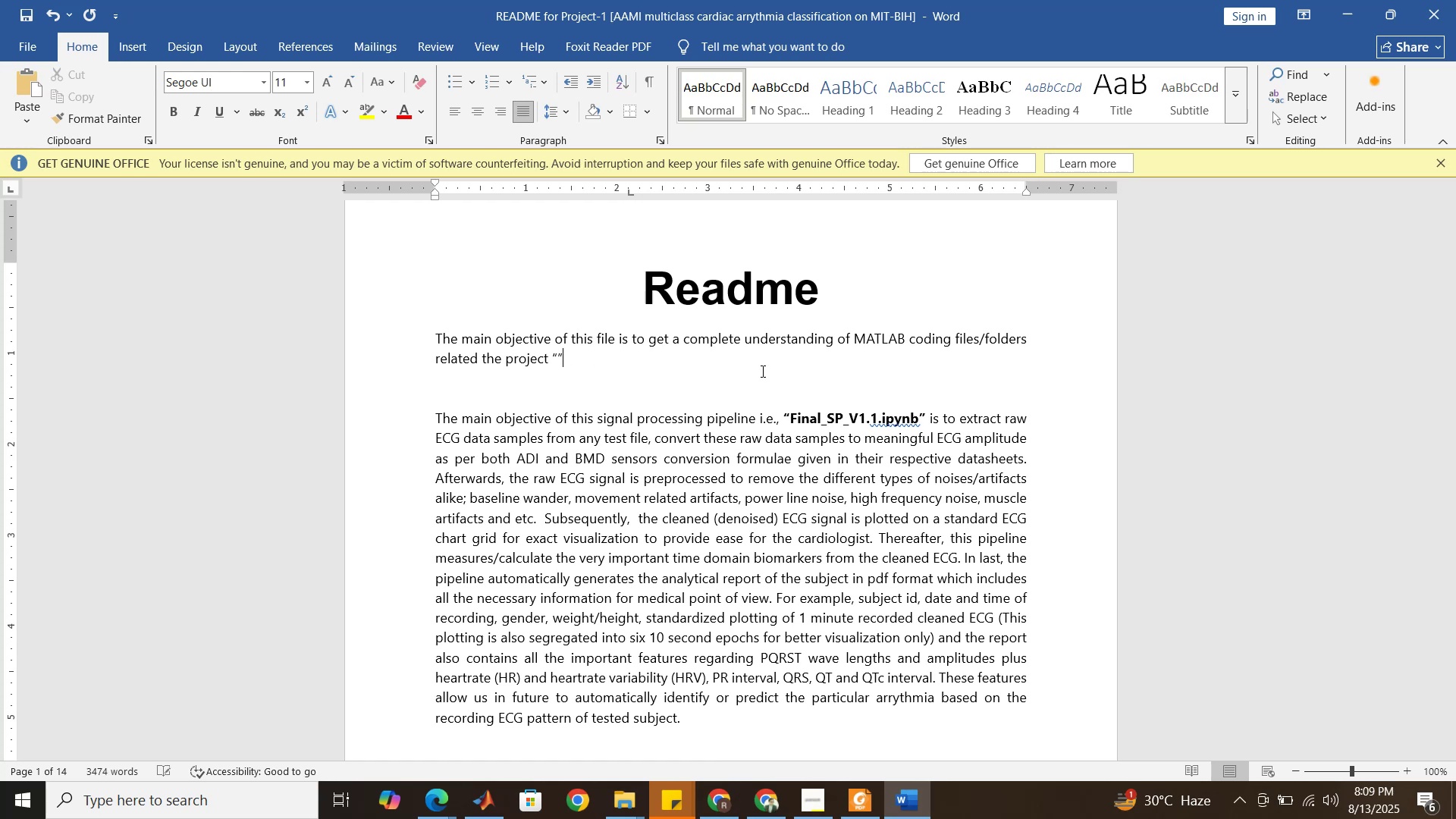 
key(ArrowLeft)
 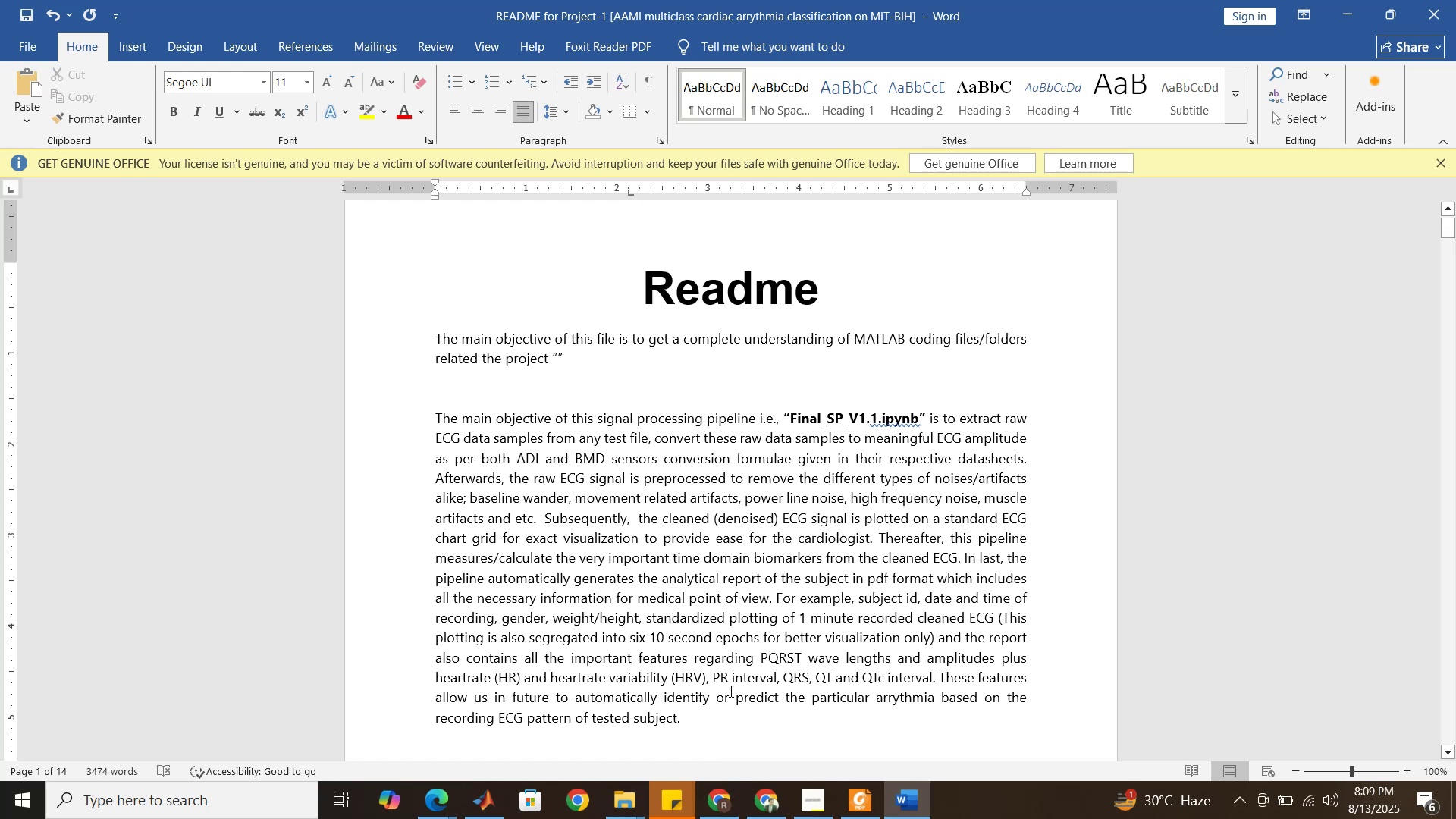 
left_click([626, 816])
 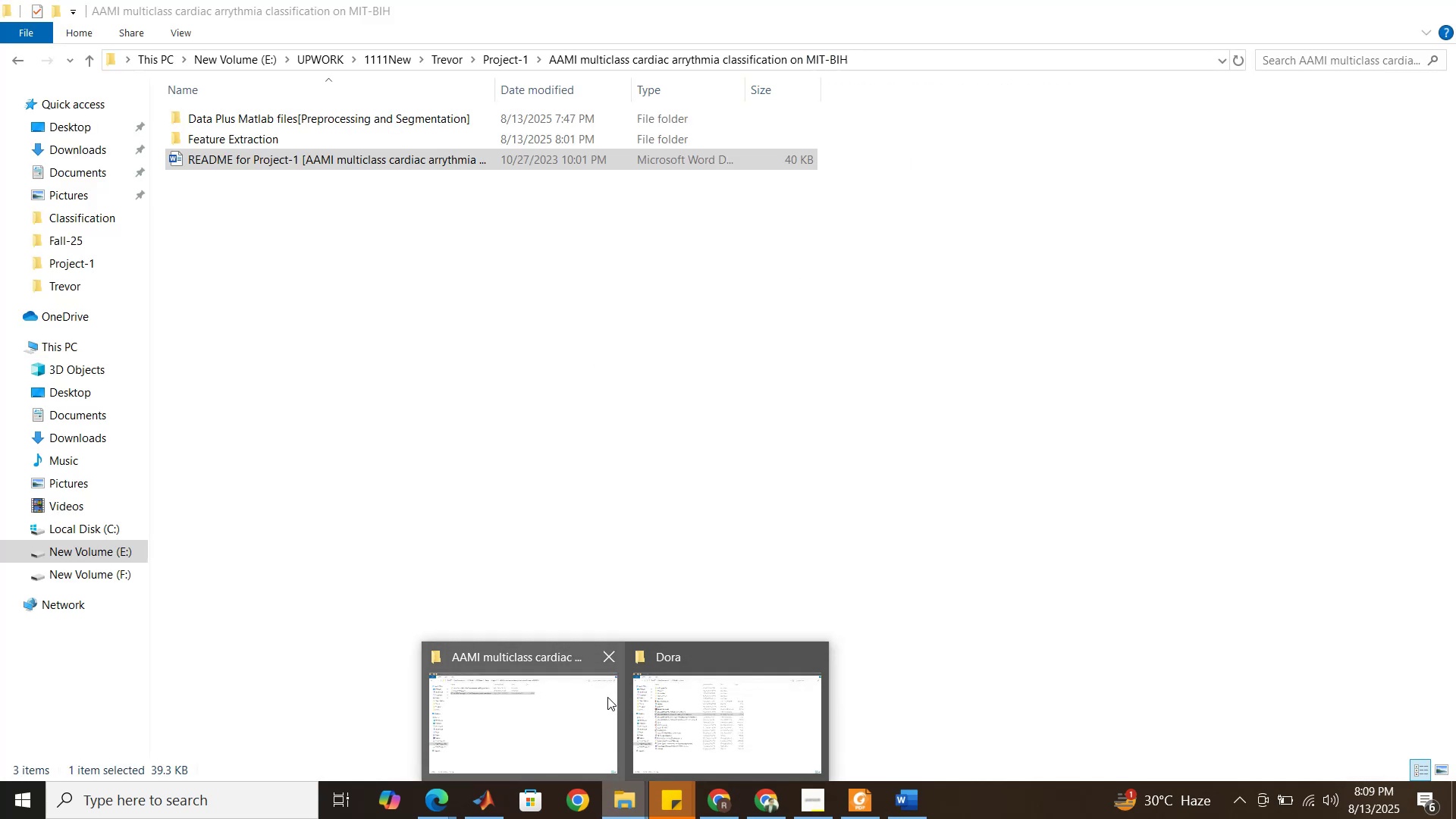 
left_click([607, 697])
 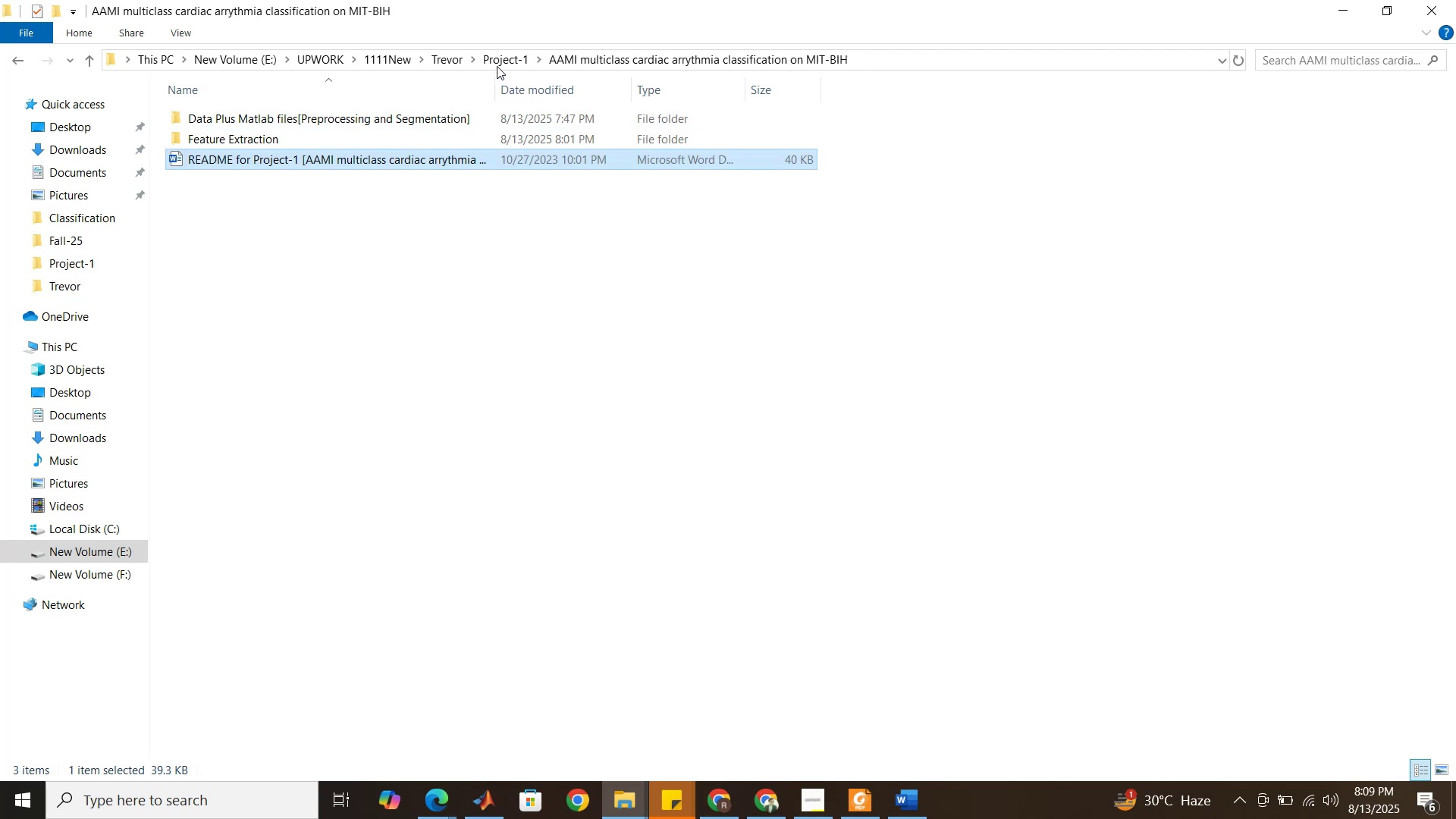 
left_click([501, 62])
 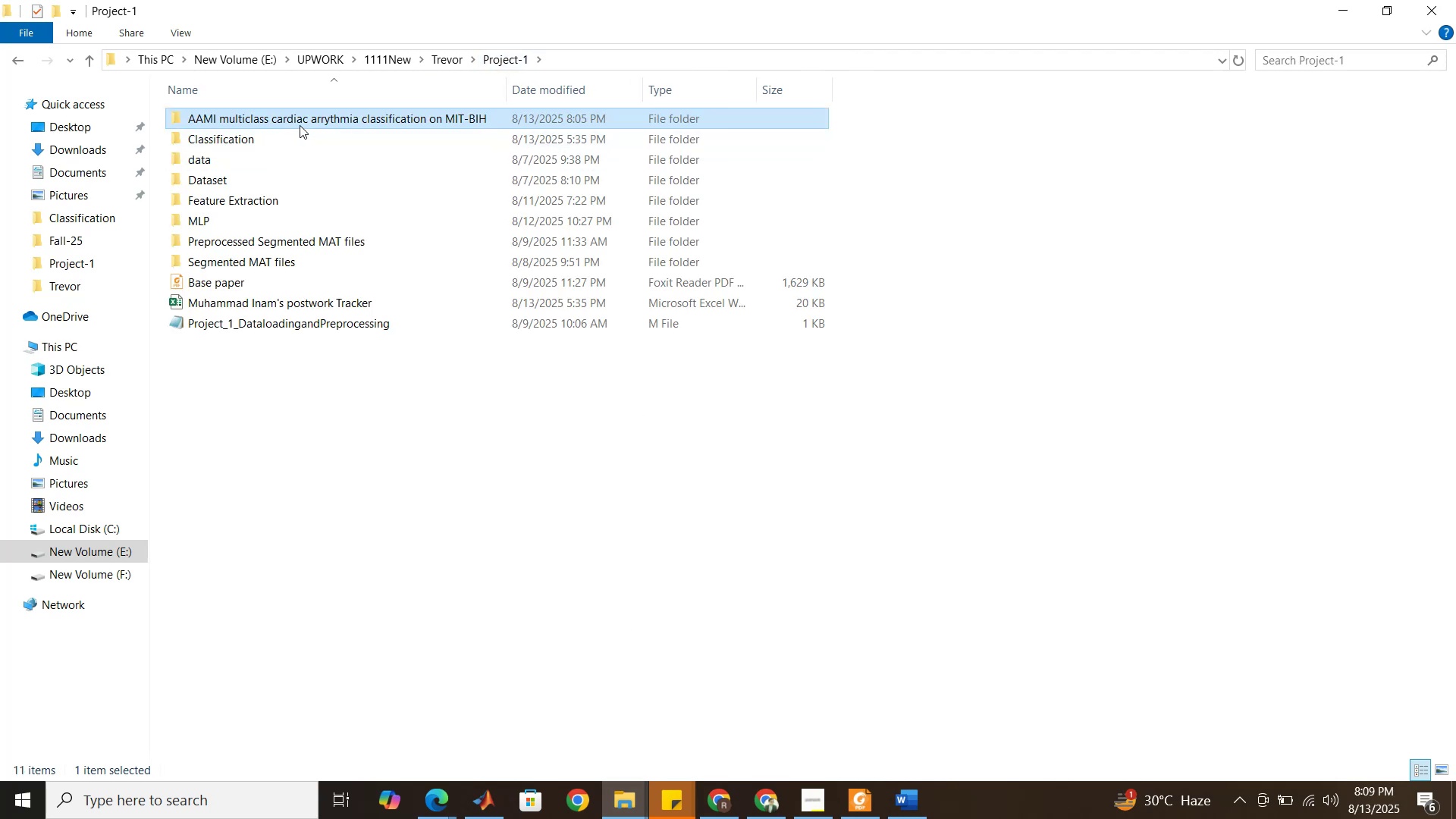 
left_click([312, 119])
 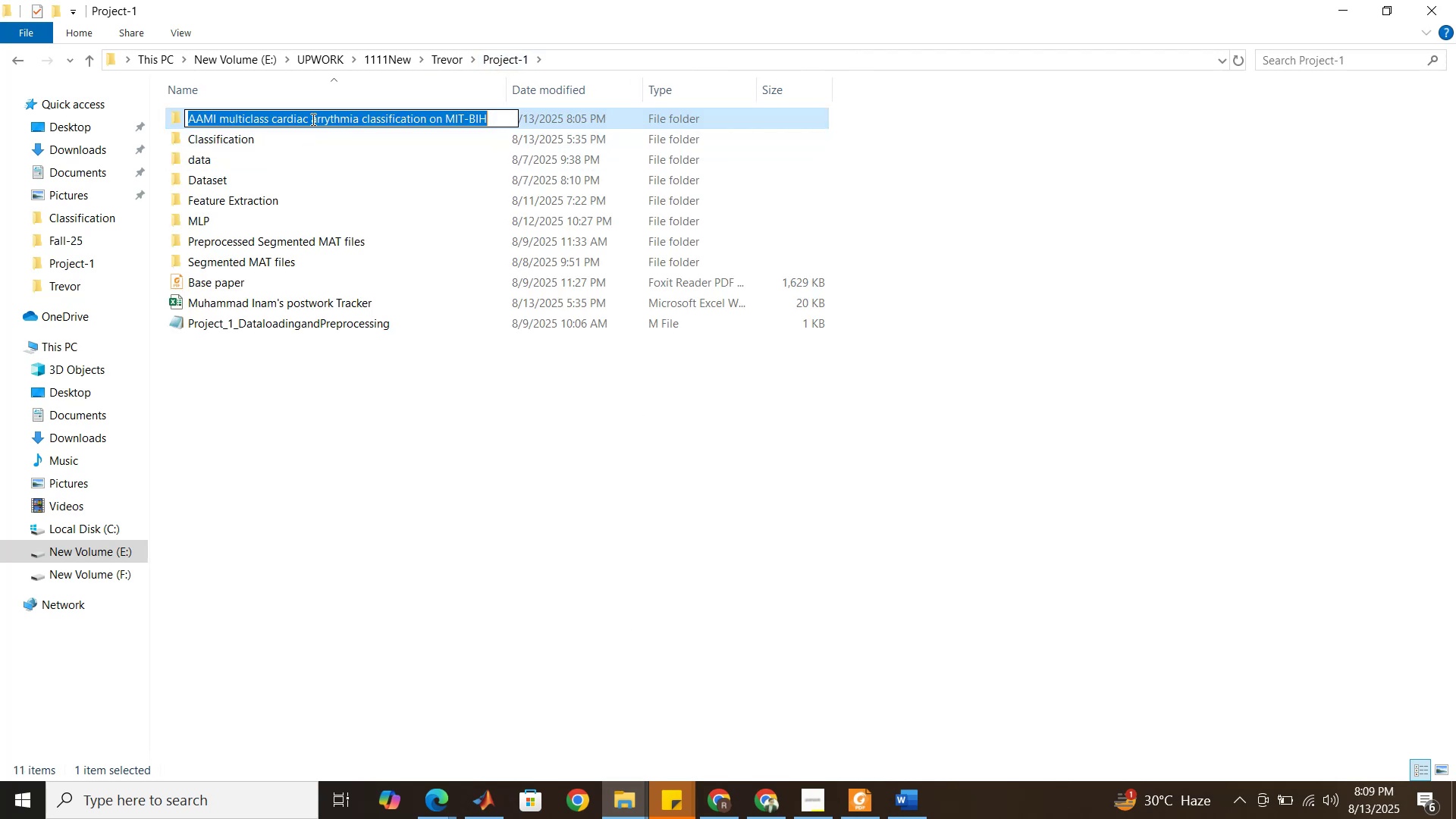 
key(Control+C)
 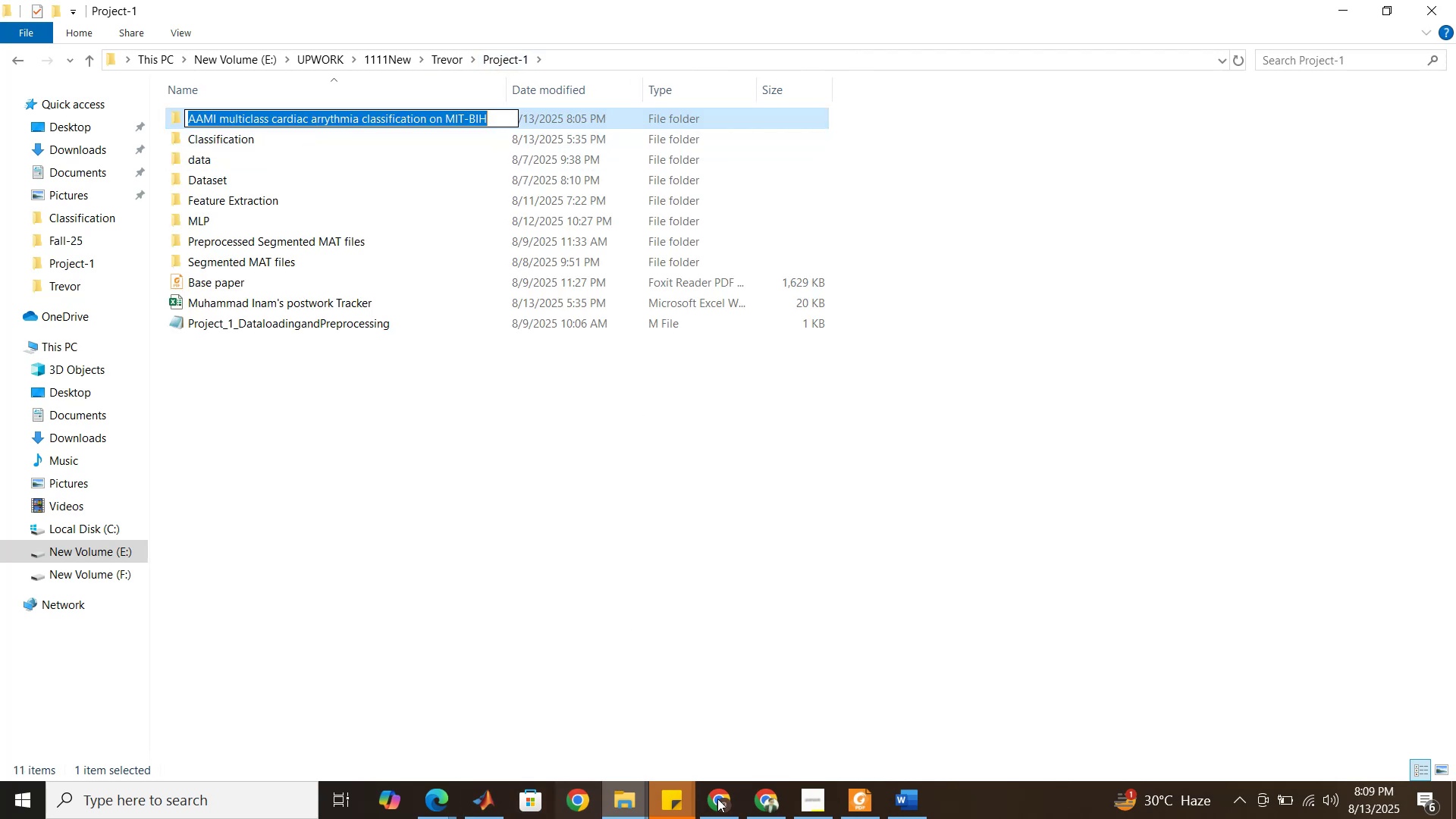 
left_click([906, 801])
 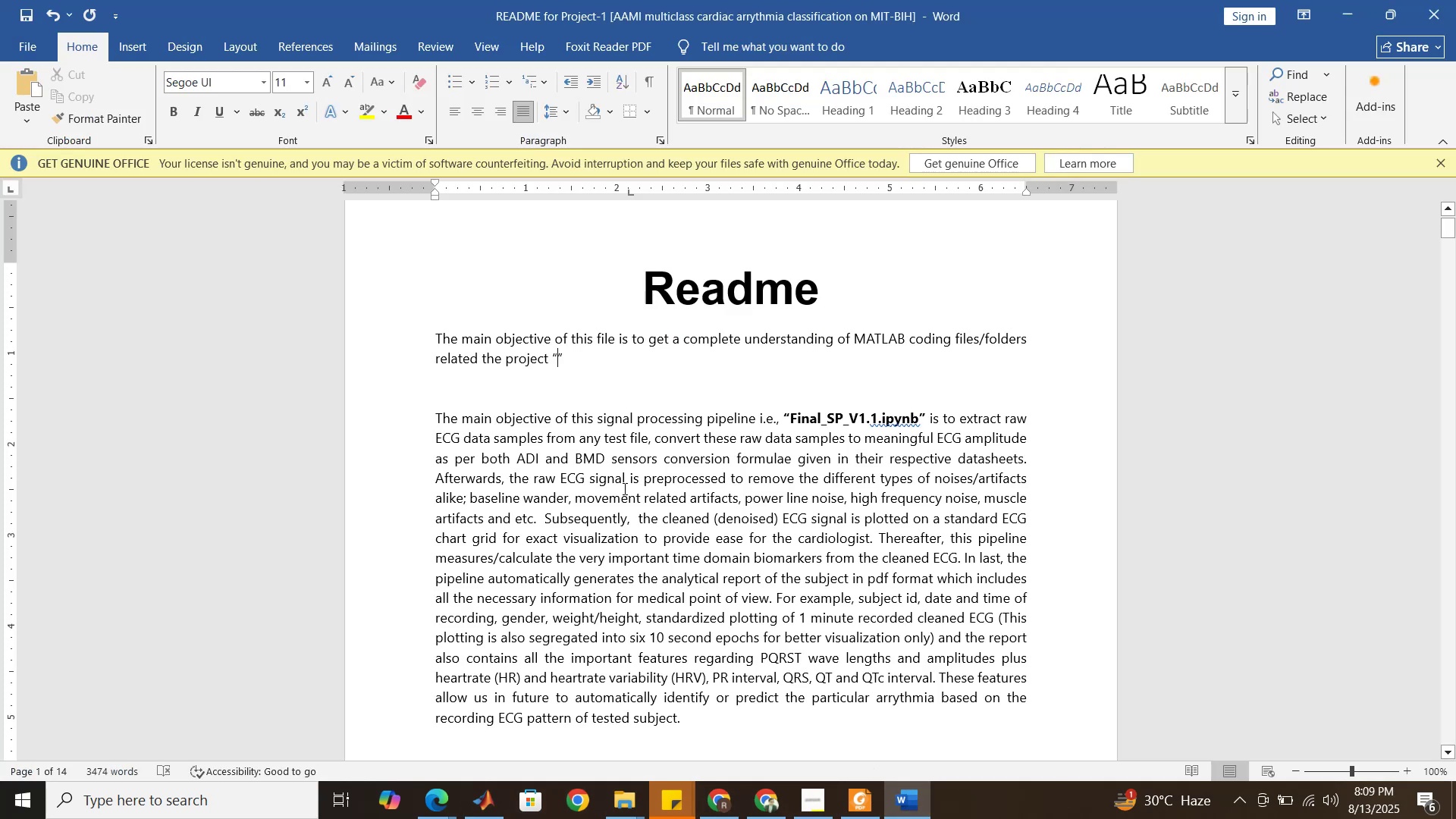 
key(Control+V)
 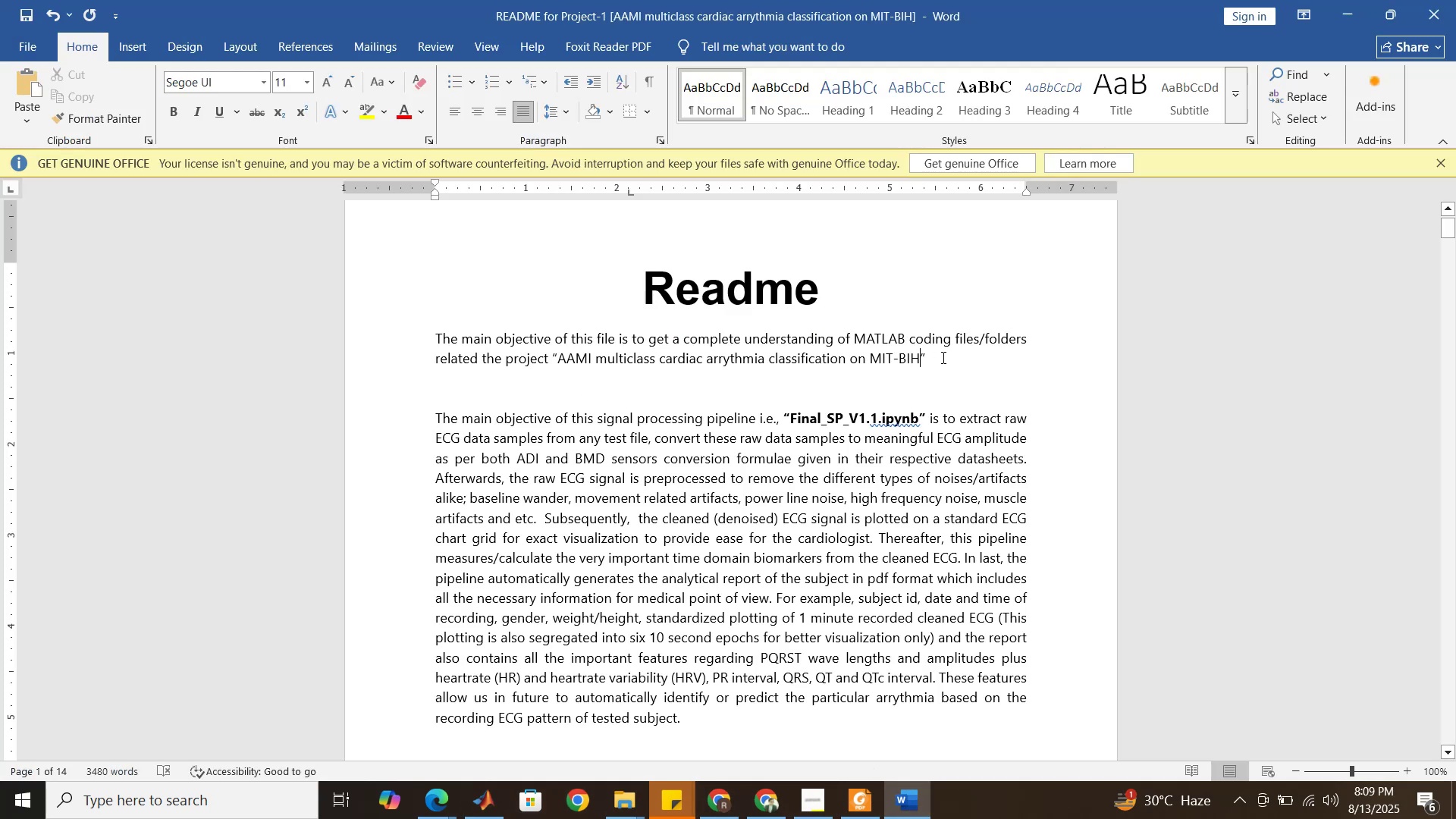 
left_click([924, 358])
 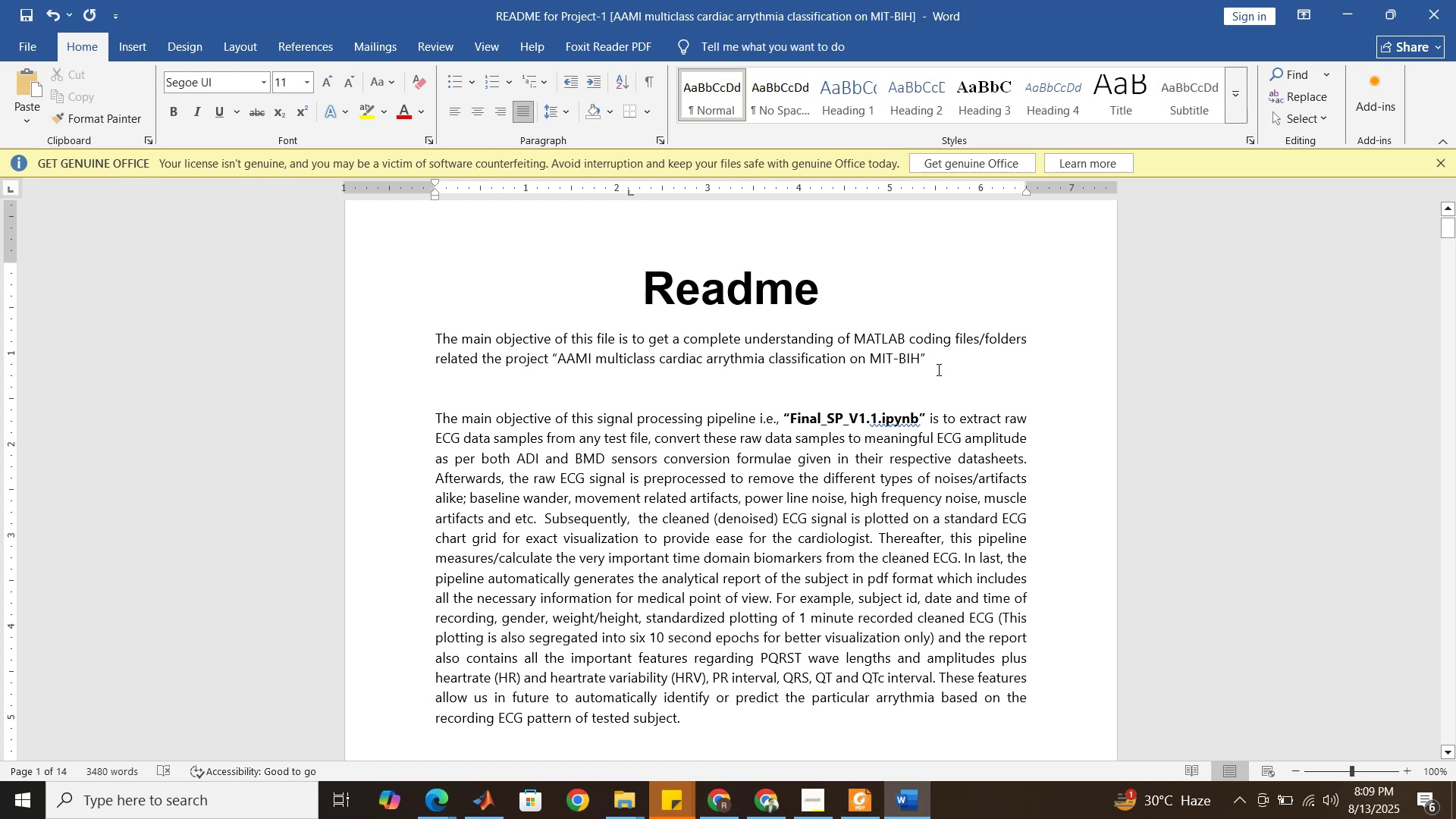 
key(Period)
 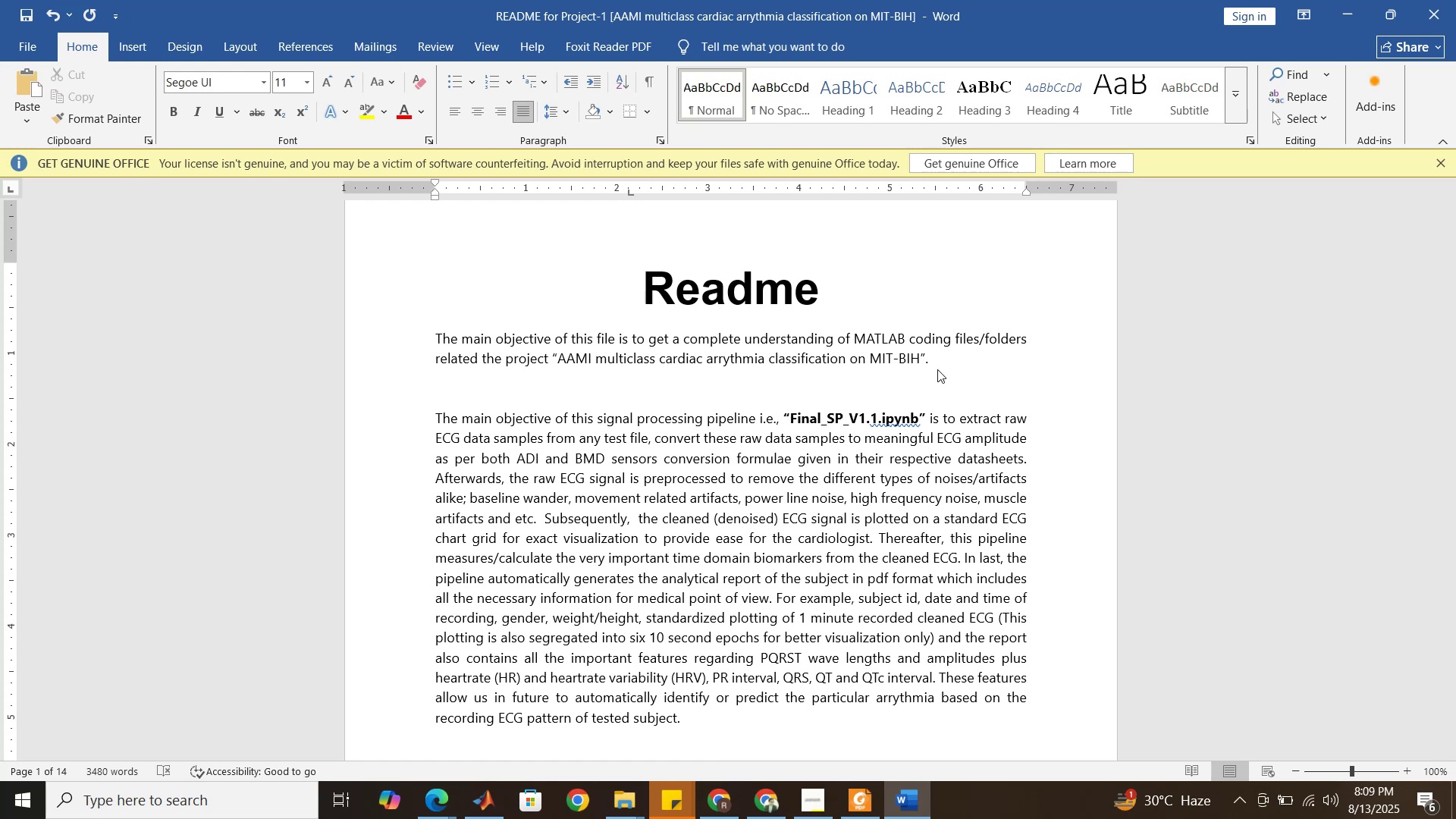 
wait(7.11)
 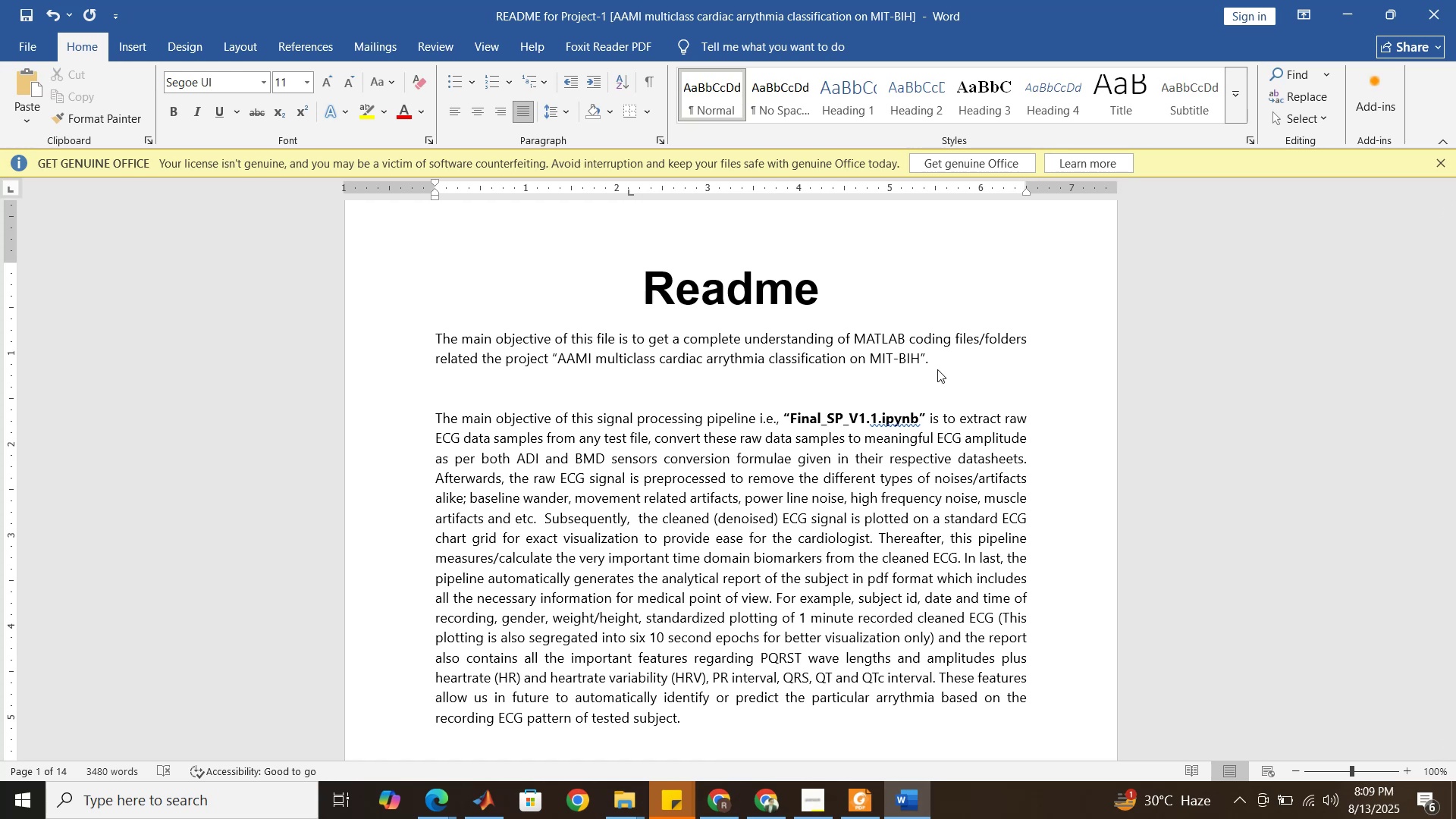 
key(Space)
 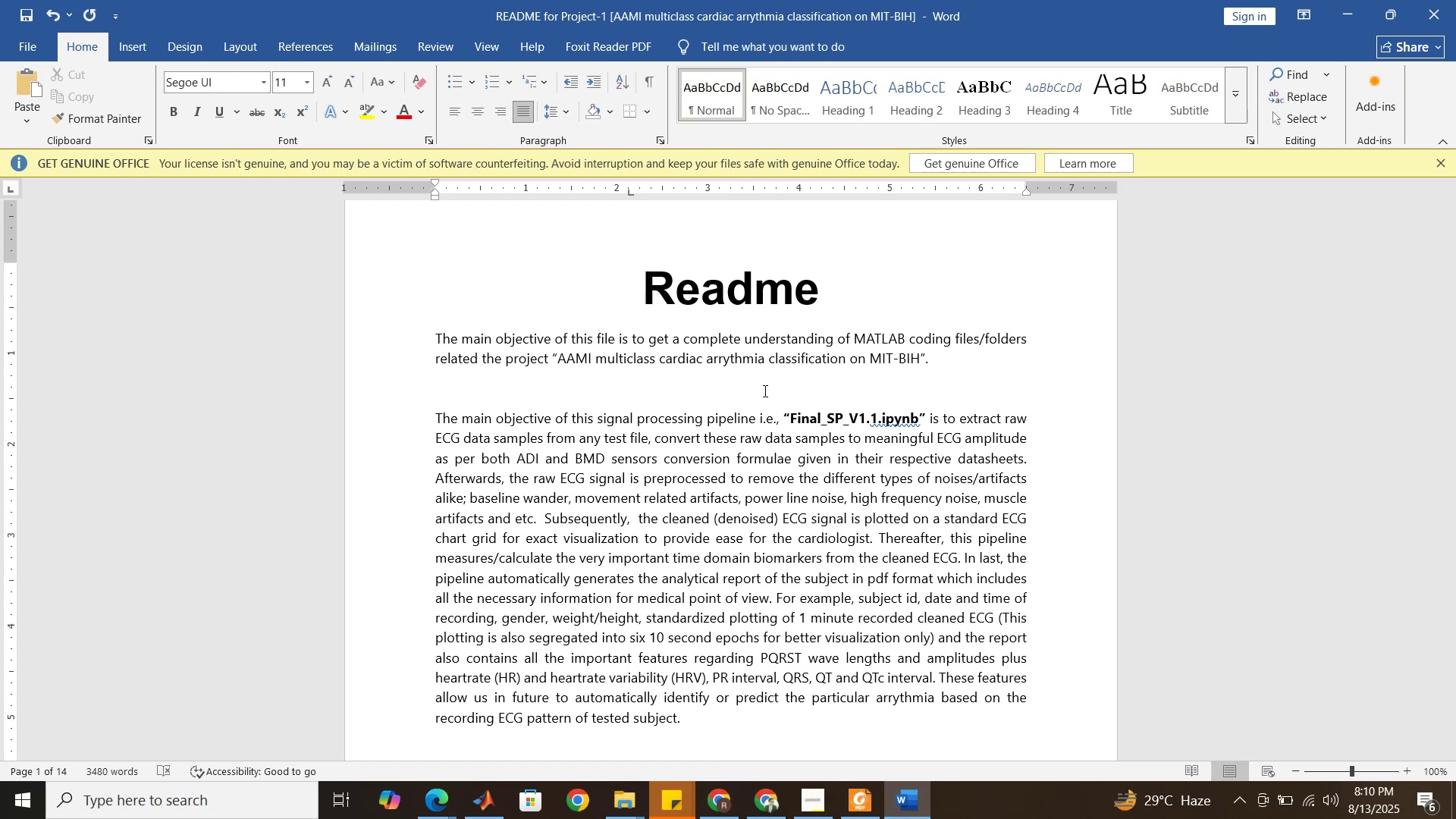 
wait(68.32)
 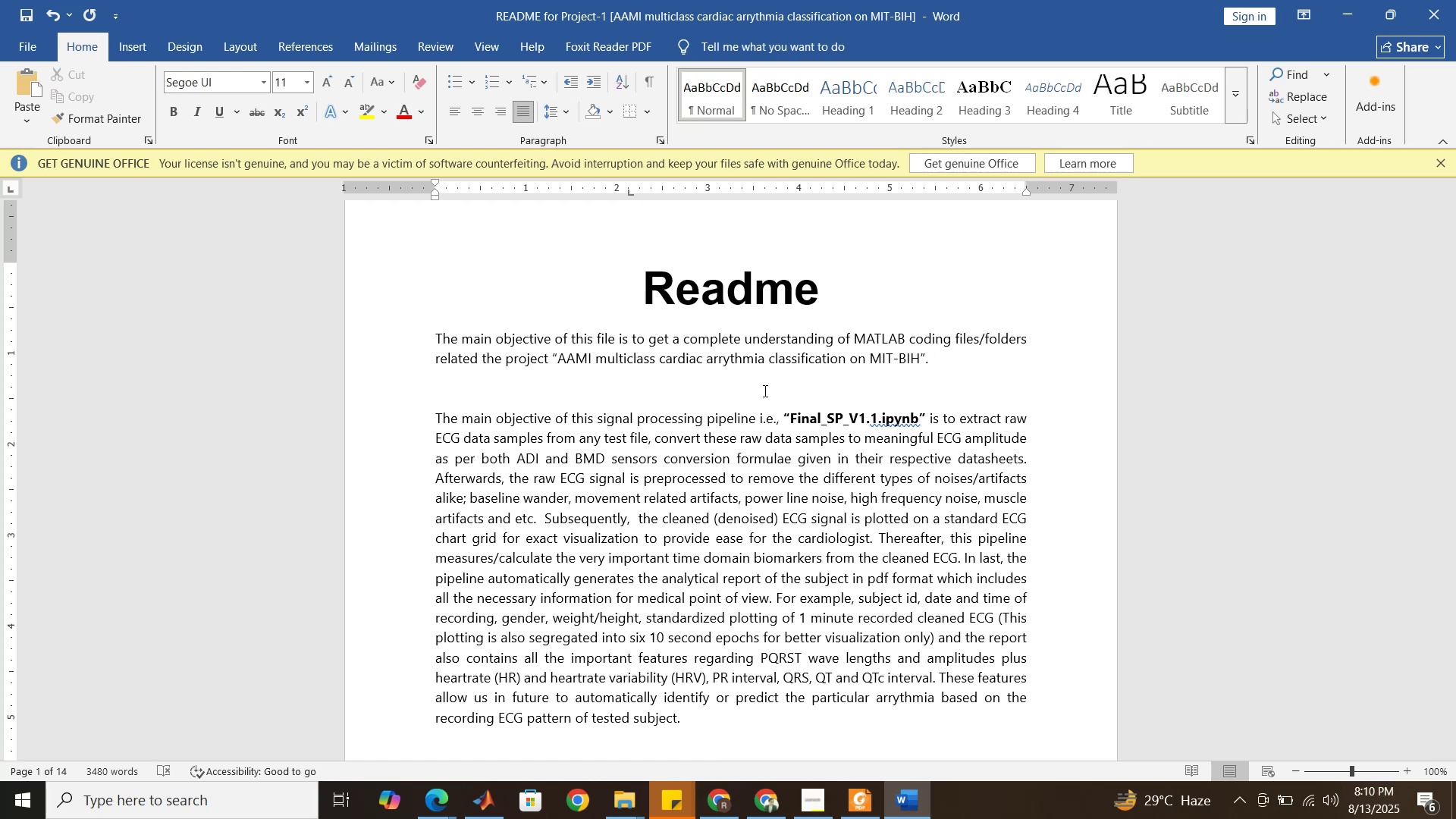 
left_click([950, 361])
 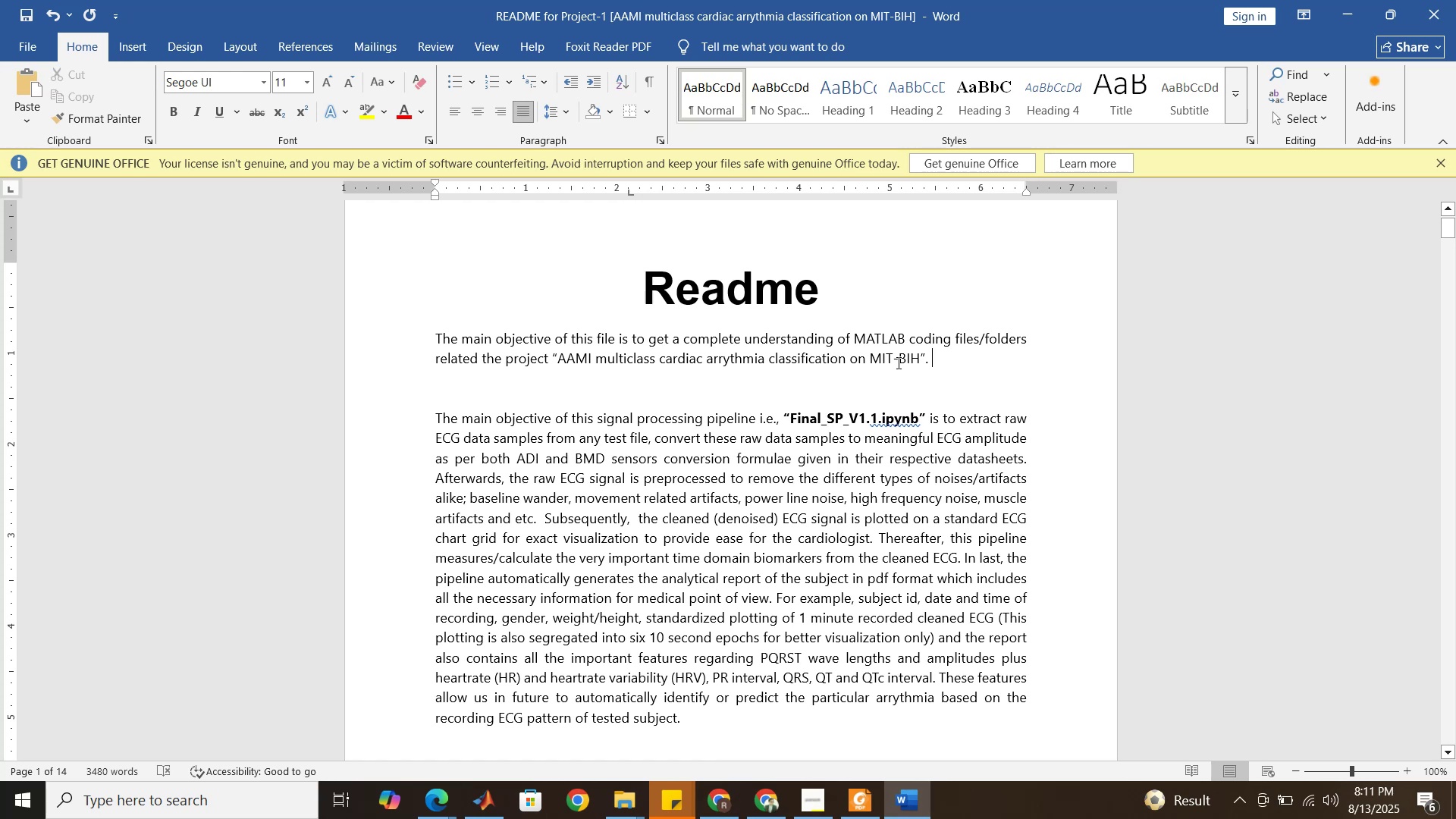 
wait(19.42)
 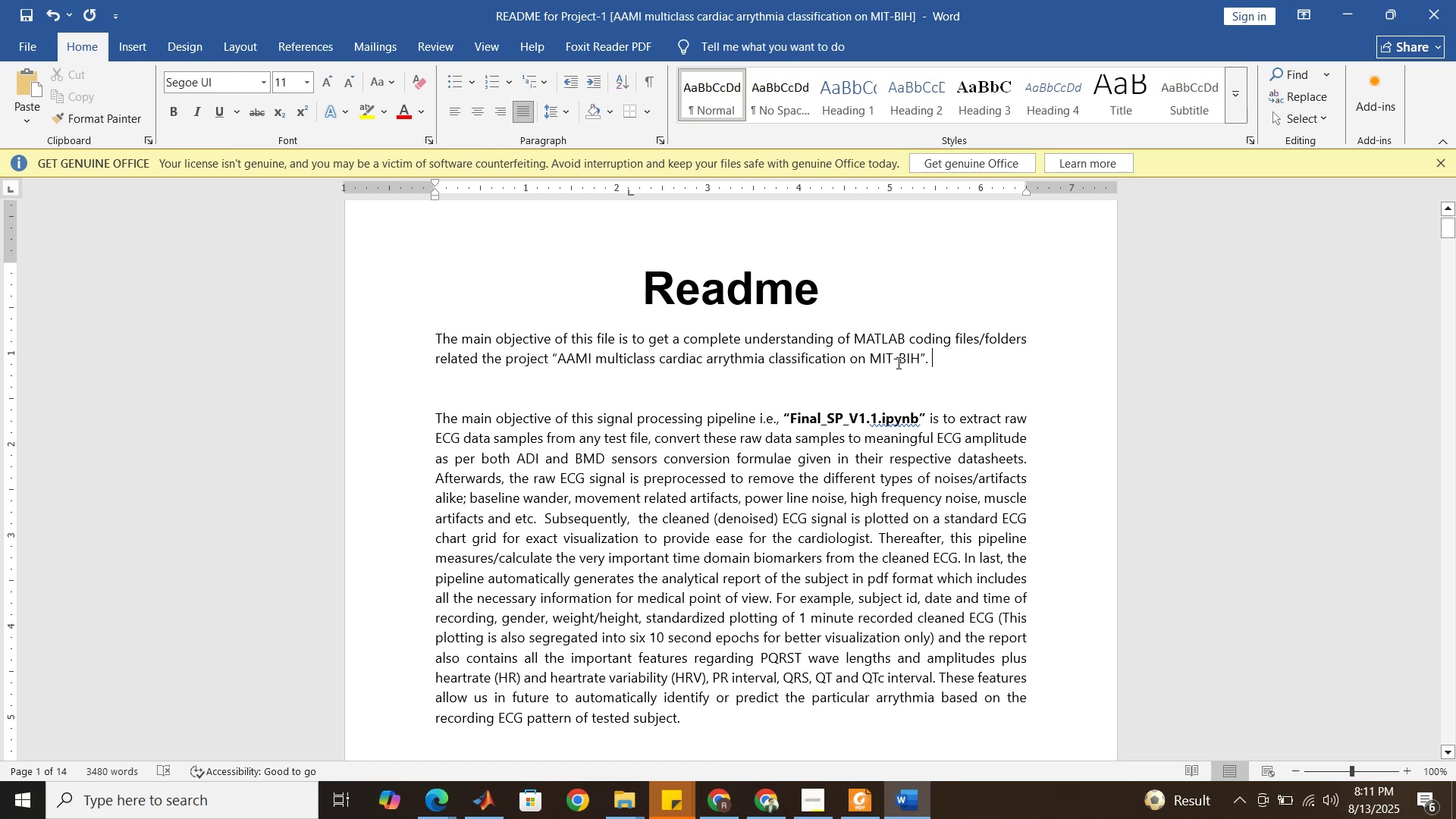 
left_click([936, 361])
 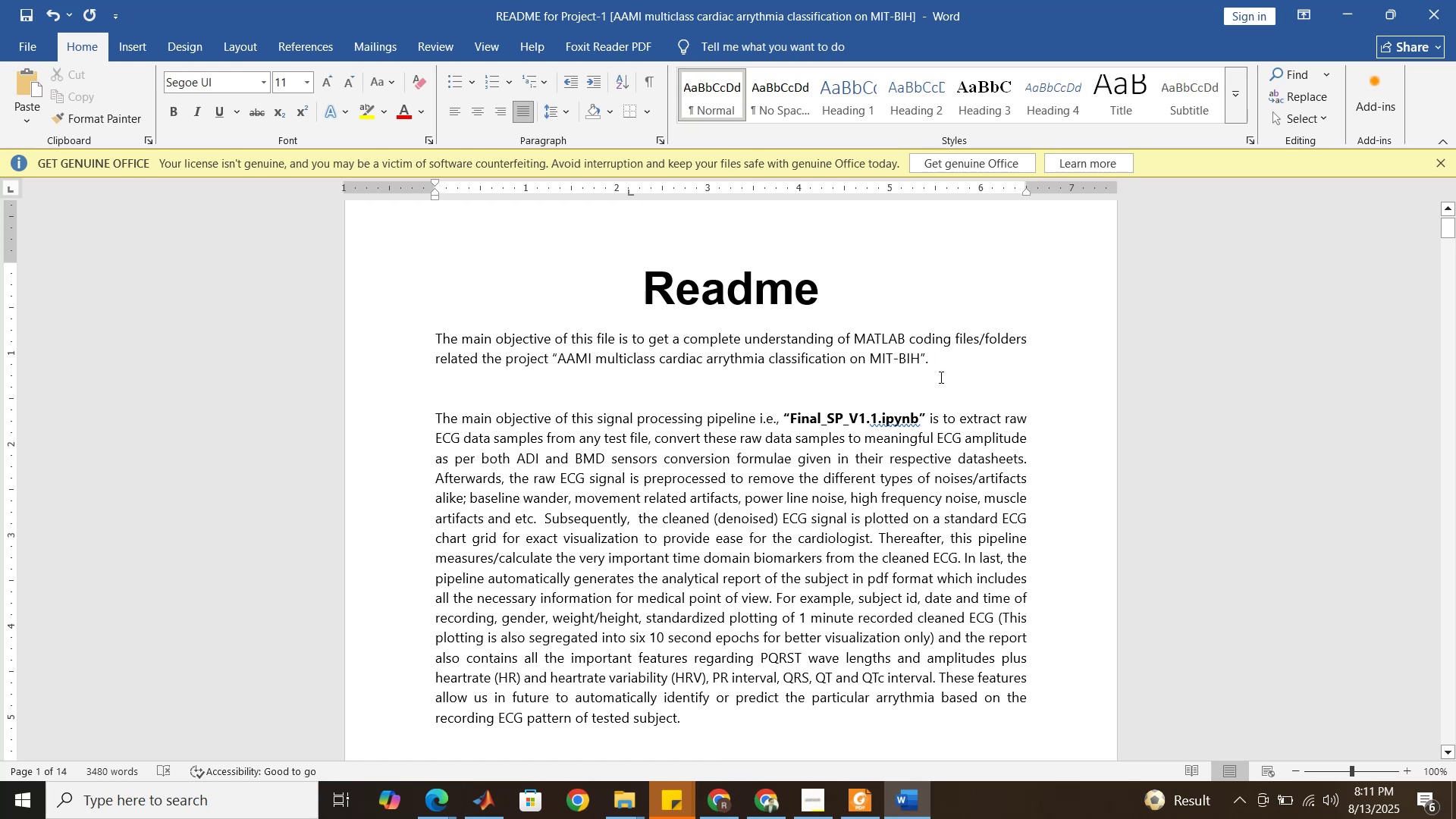 
wait(8.09)
 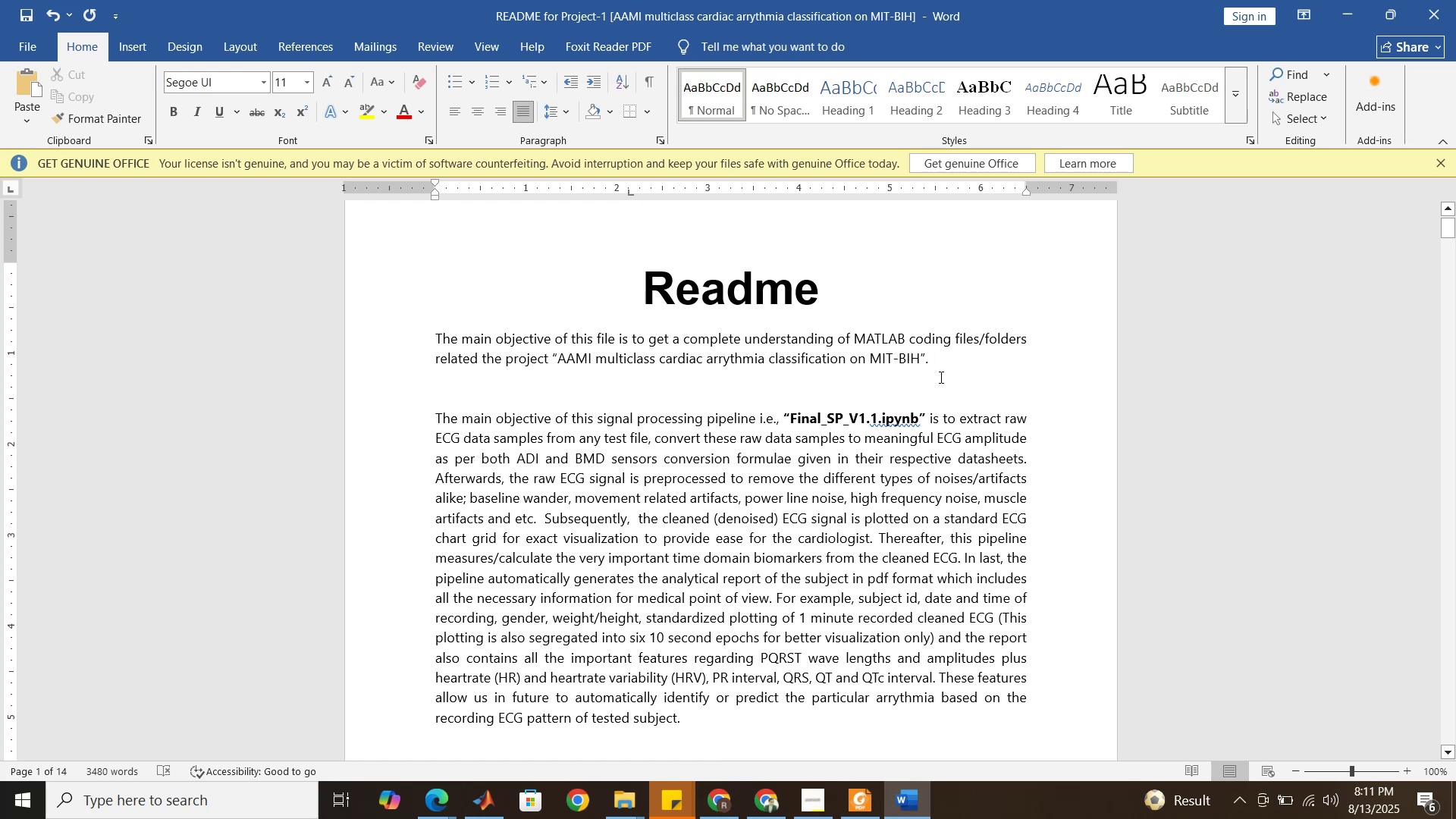 
key(Space)
 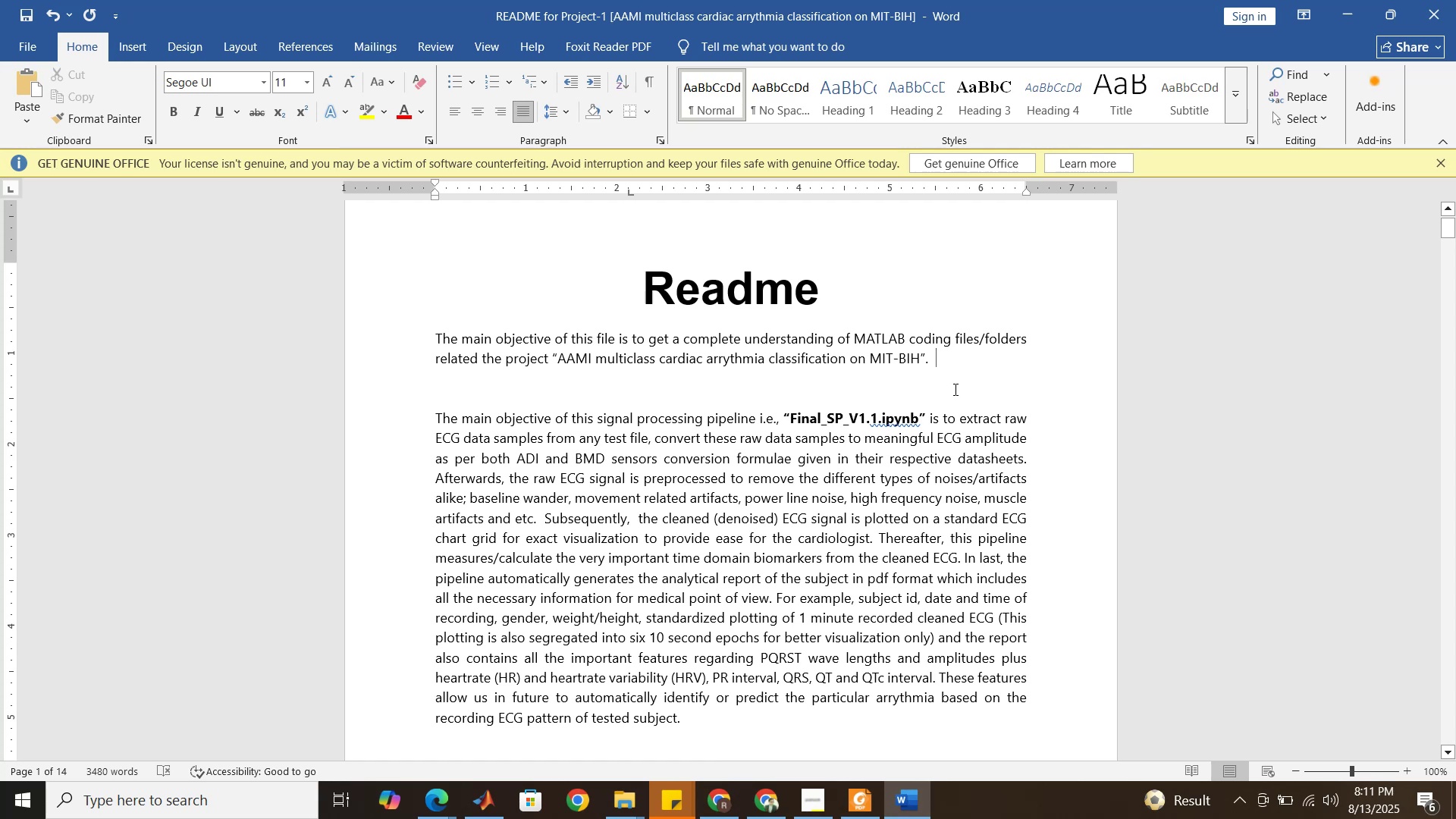 
wait(7.99)
 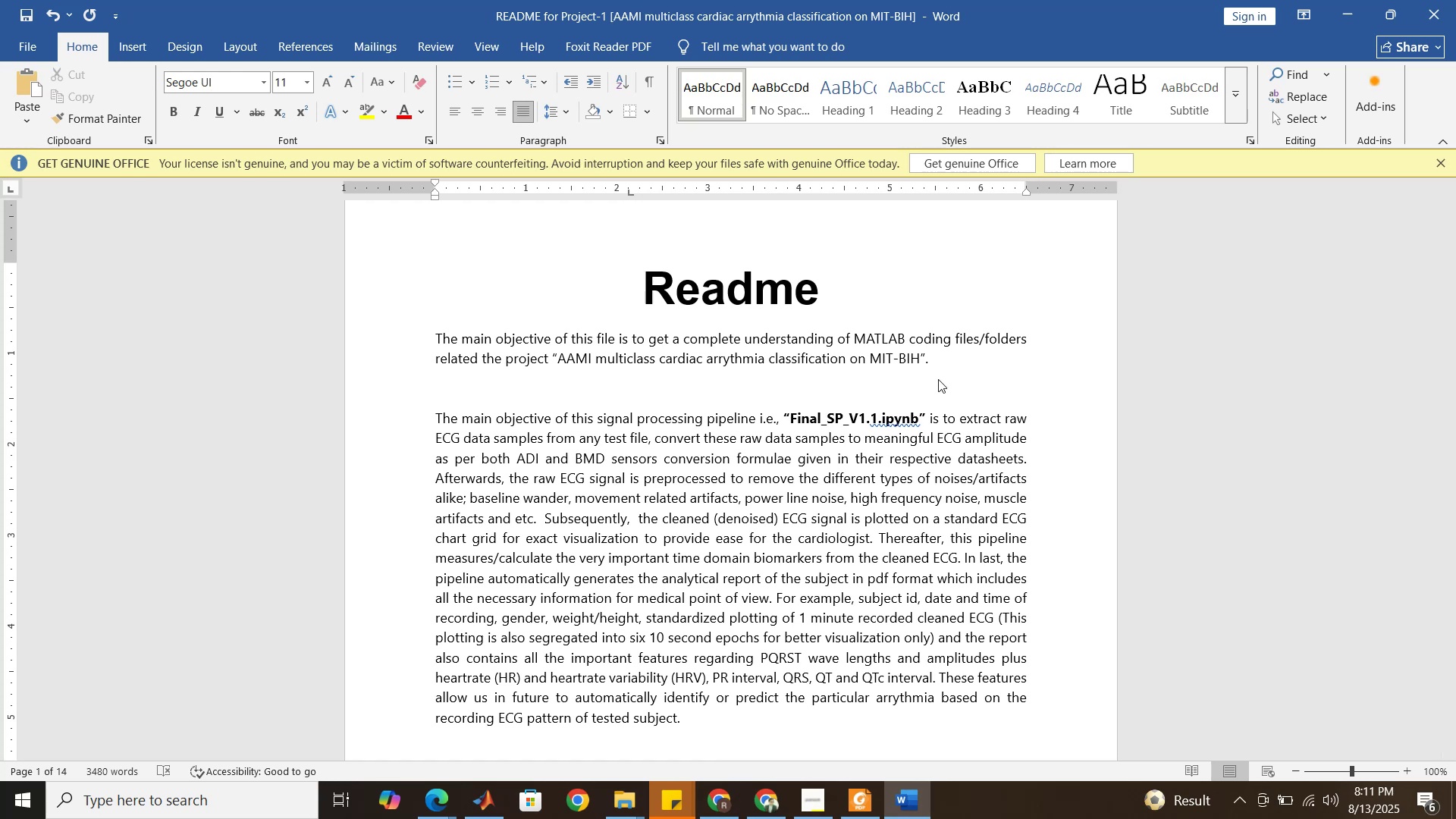 
left_click([855, 804])
 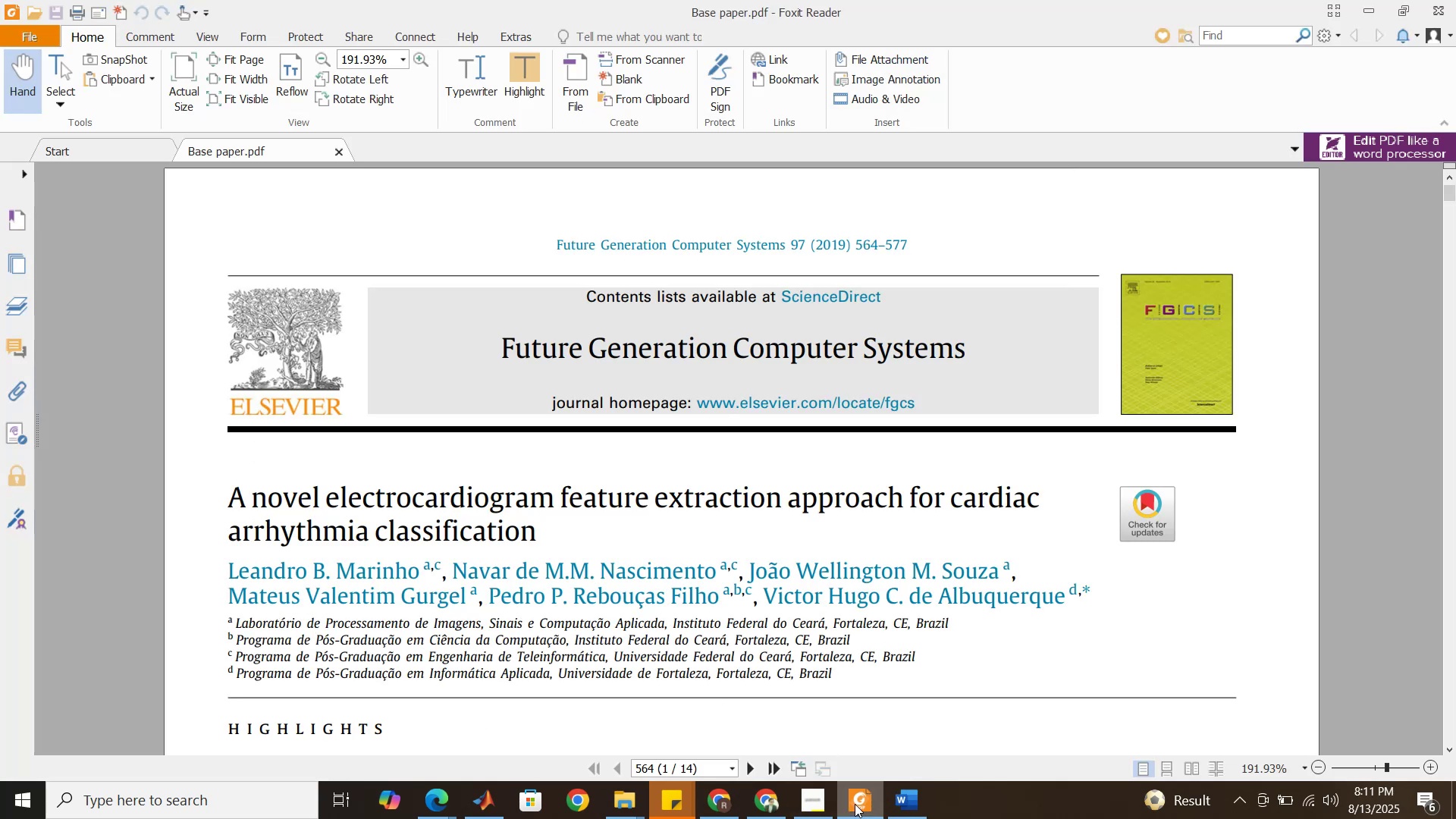 
left_click([855, 804])
 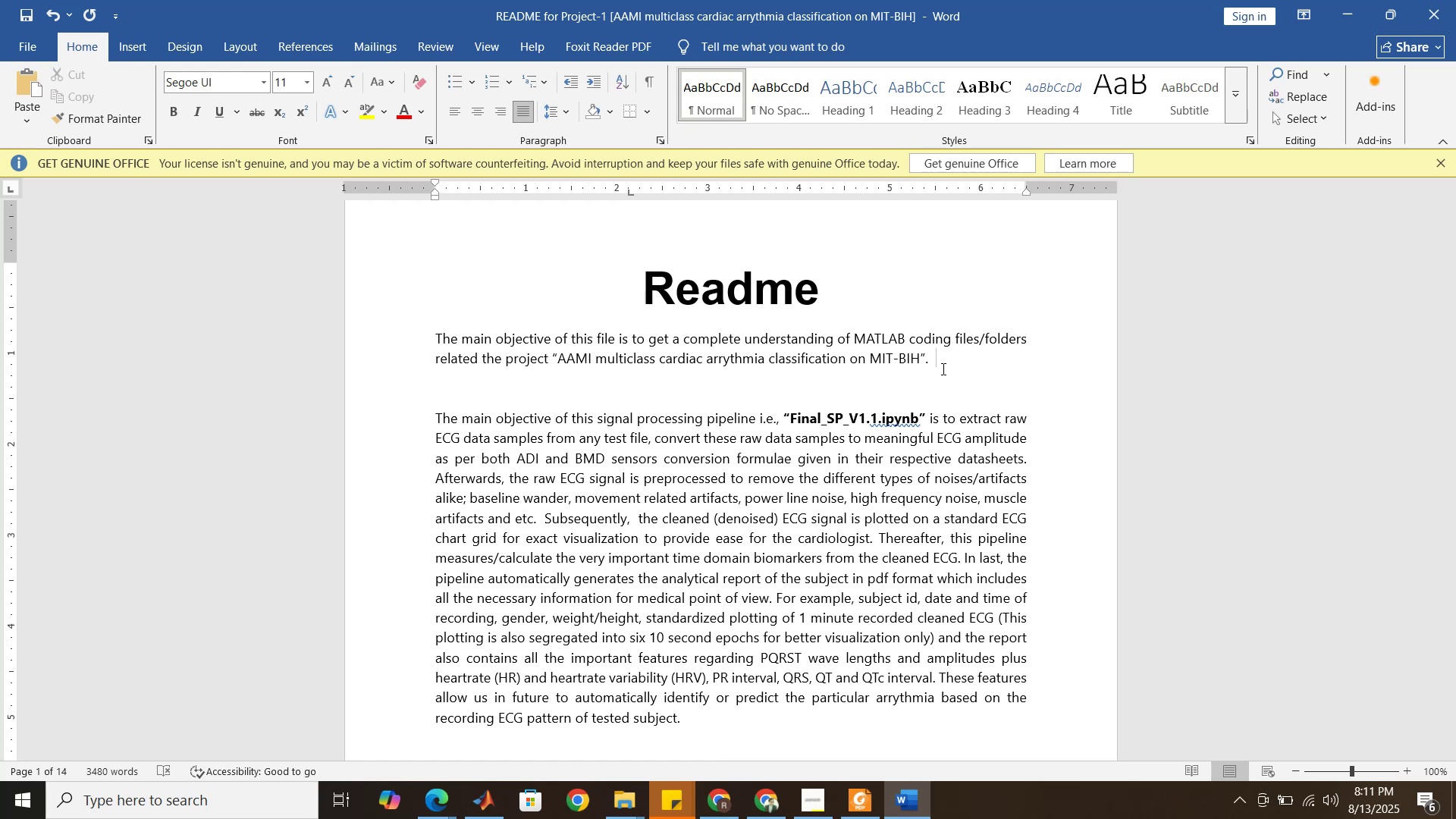 
wait(25.69)
 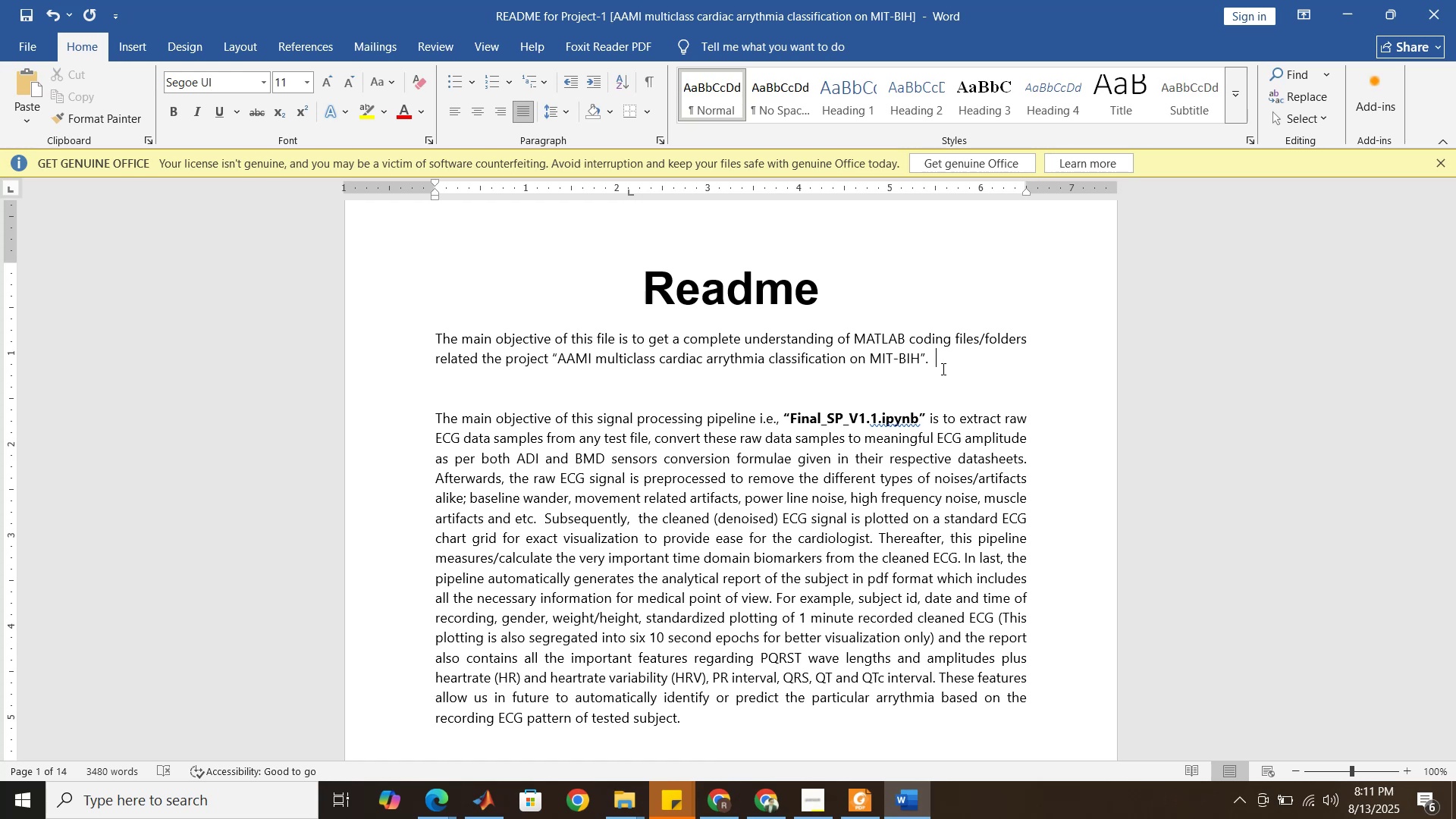 
type(The aim of this project is )
 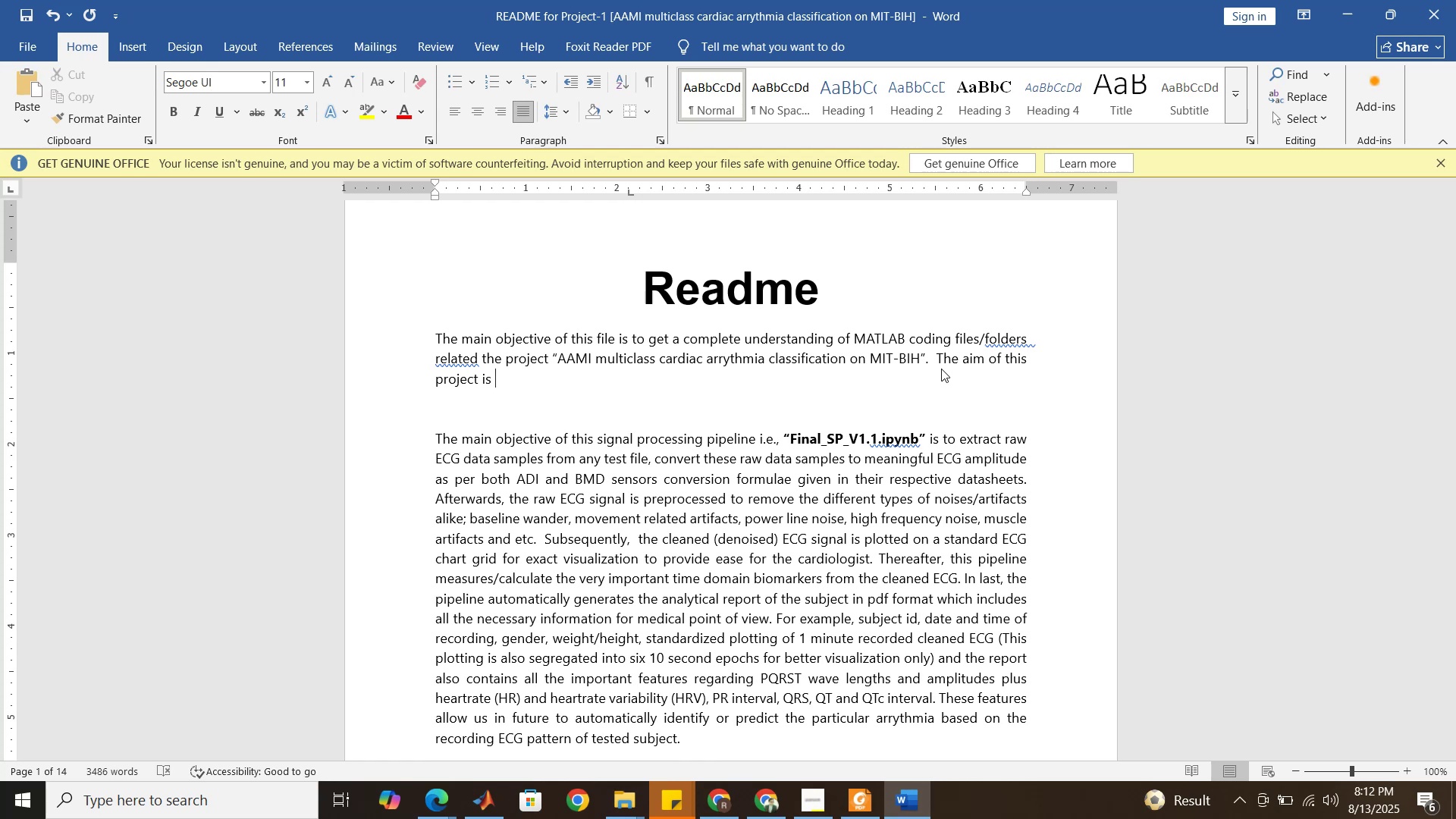 
wait(7.34)
 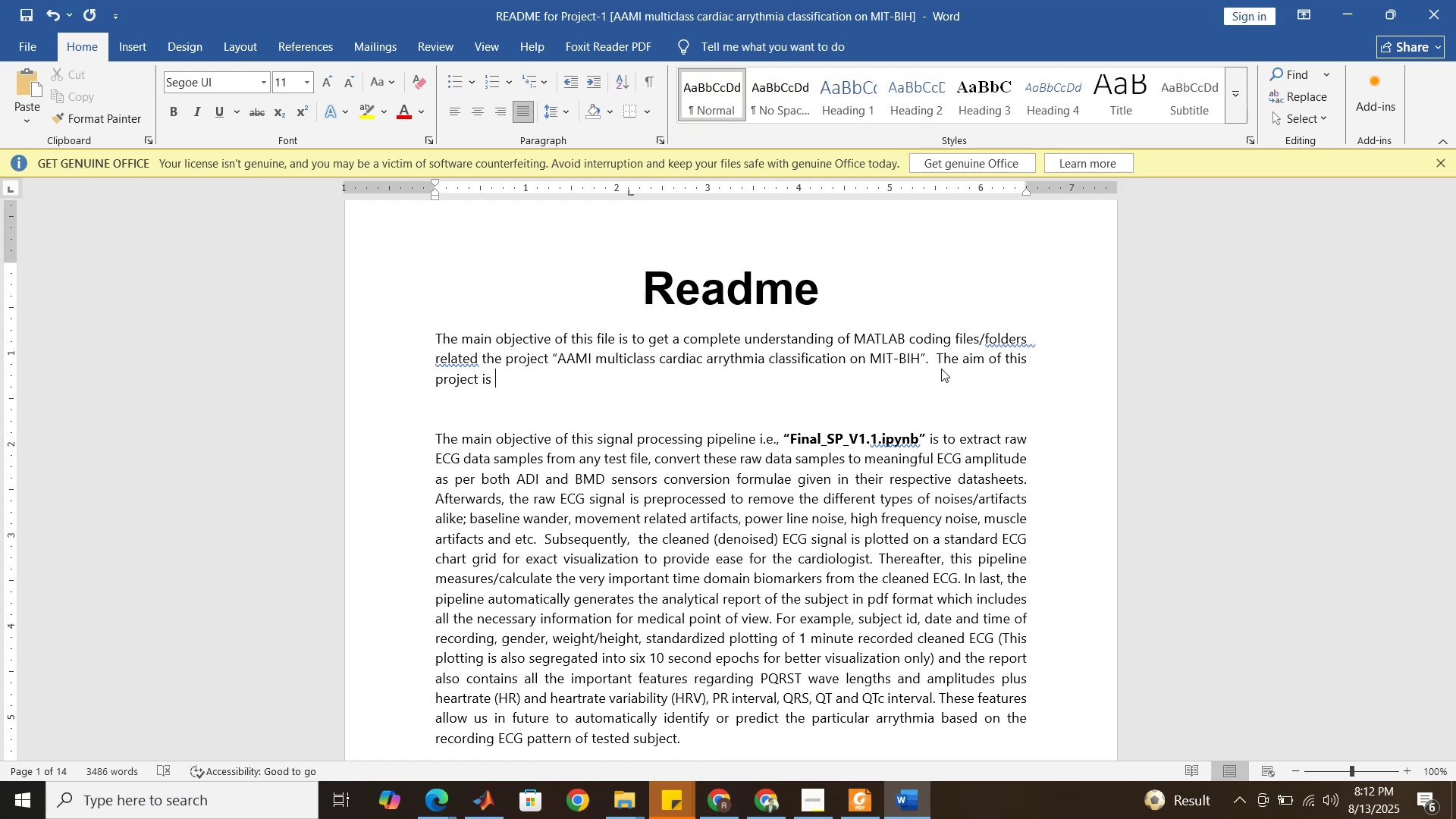 
type(to devop)
key(Backspace)
key(Backspace)
type(elop a )
 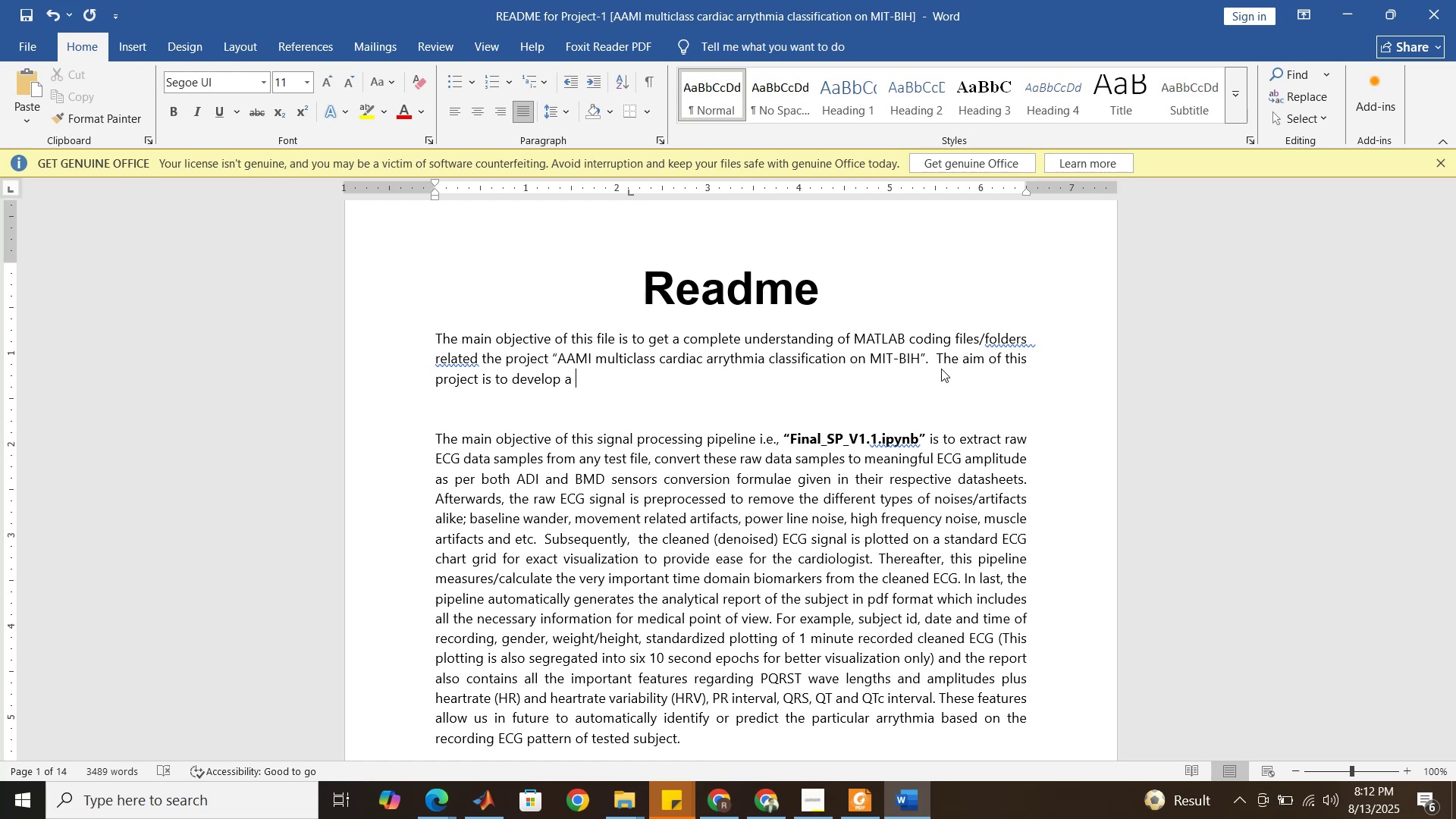 
wait(13.08)
 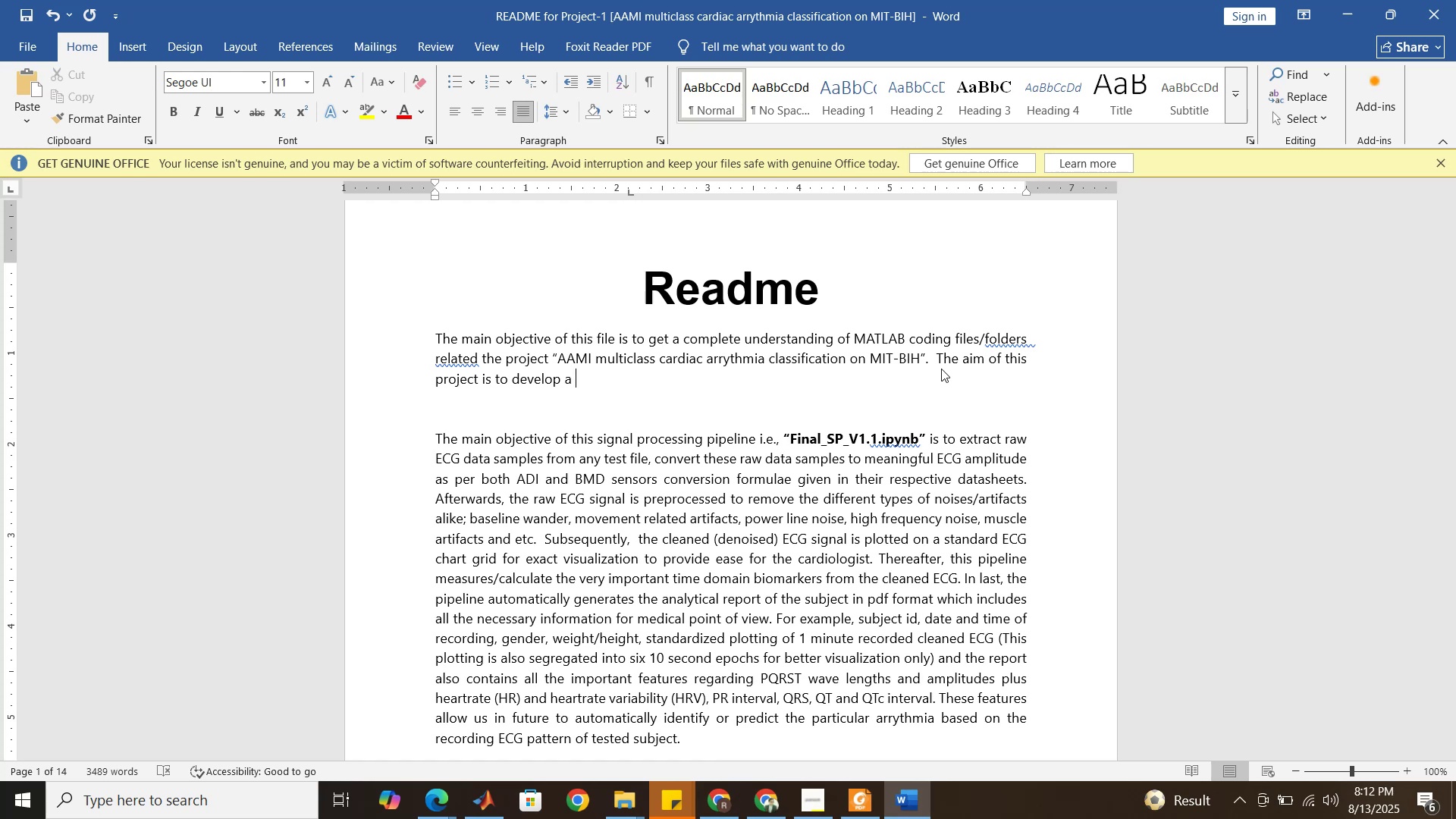 
type(aut)
key(Backspace)
key(Backspace)
key(Backspace)
key(Backspace)
type(n automatic classification )
 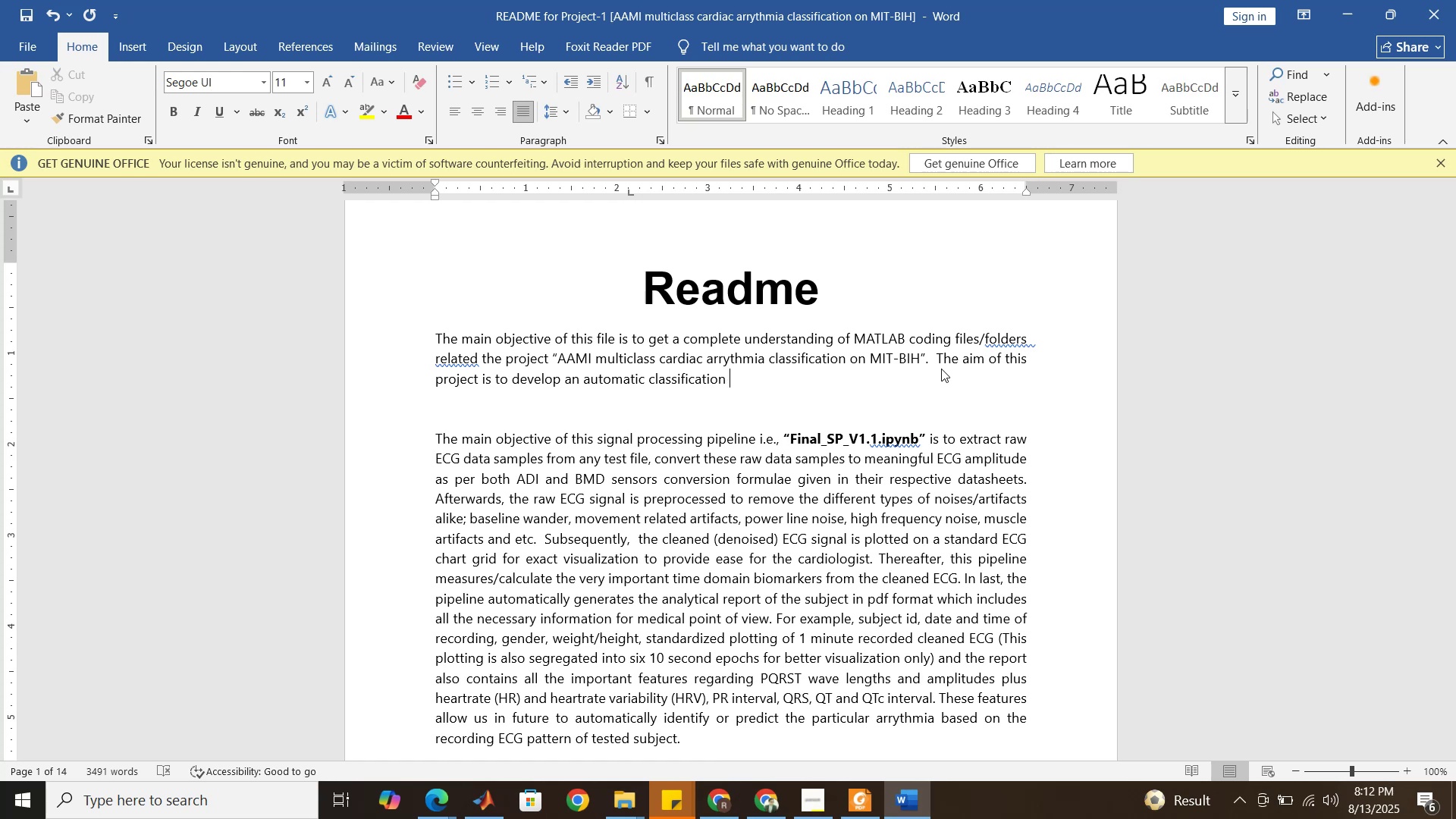 
type(algorithms )
key(Backspace)
key(Backspace)
type( for )
 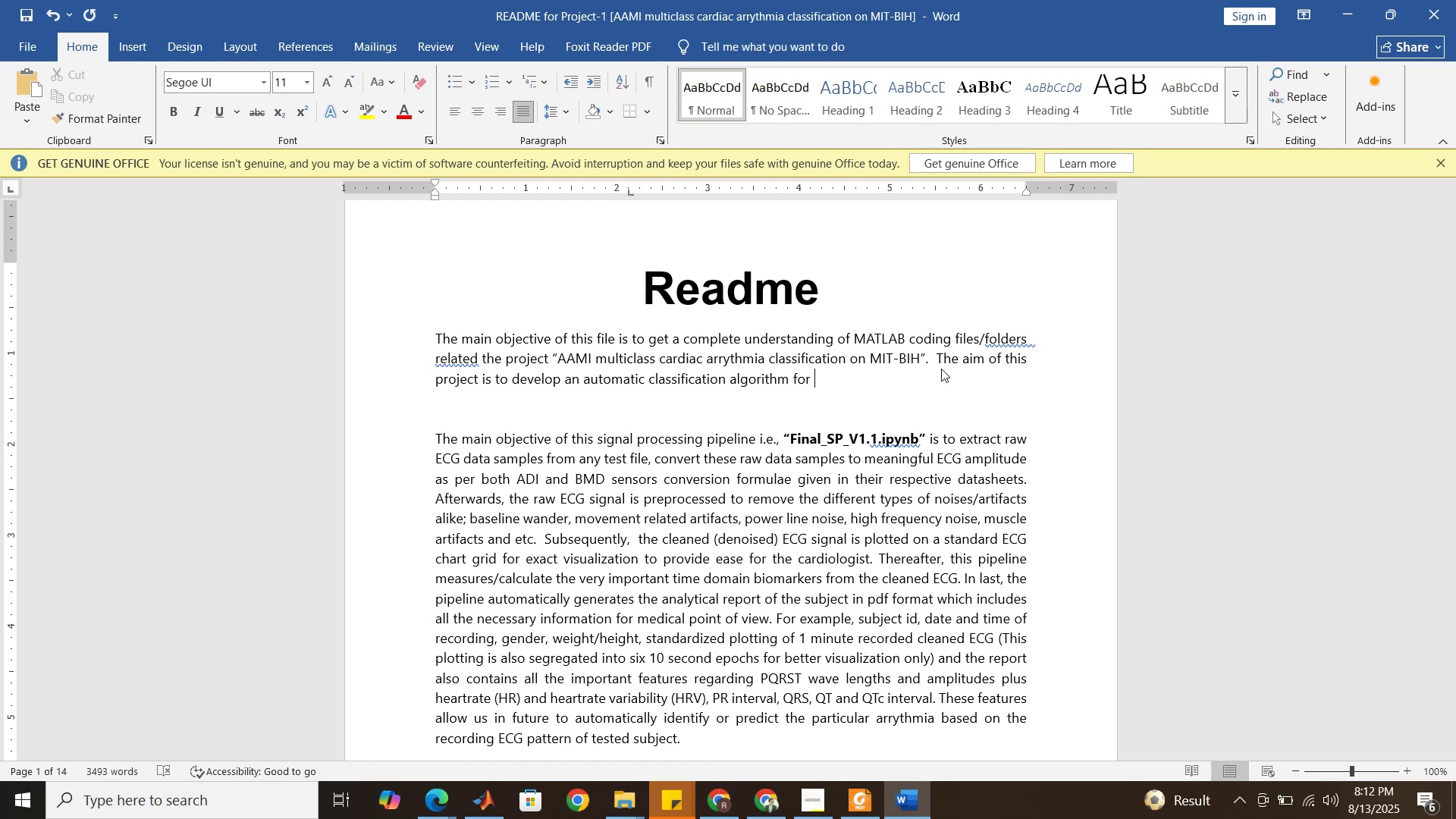 
wait(7.46)
 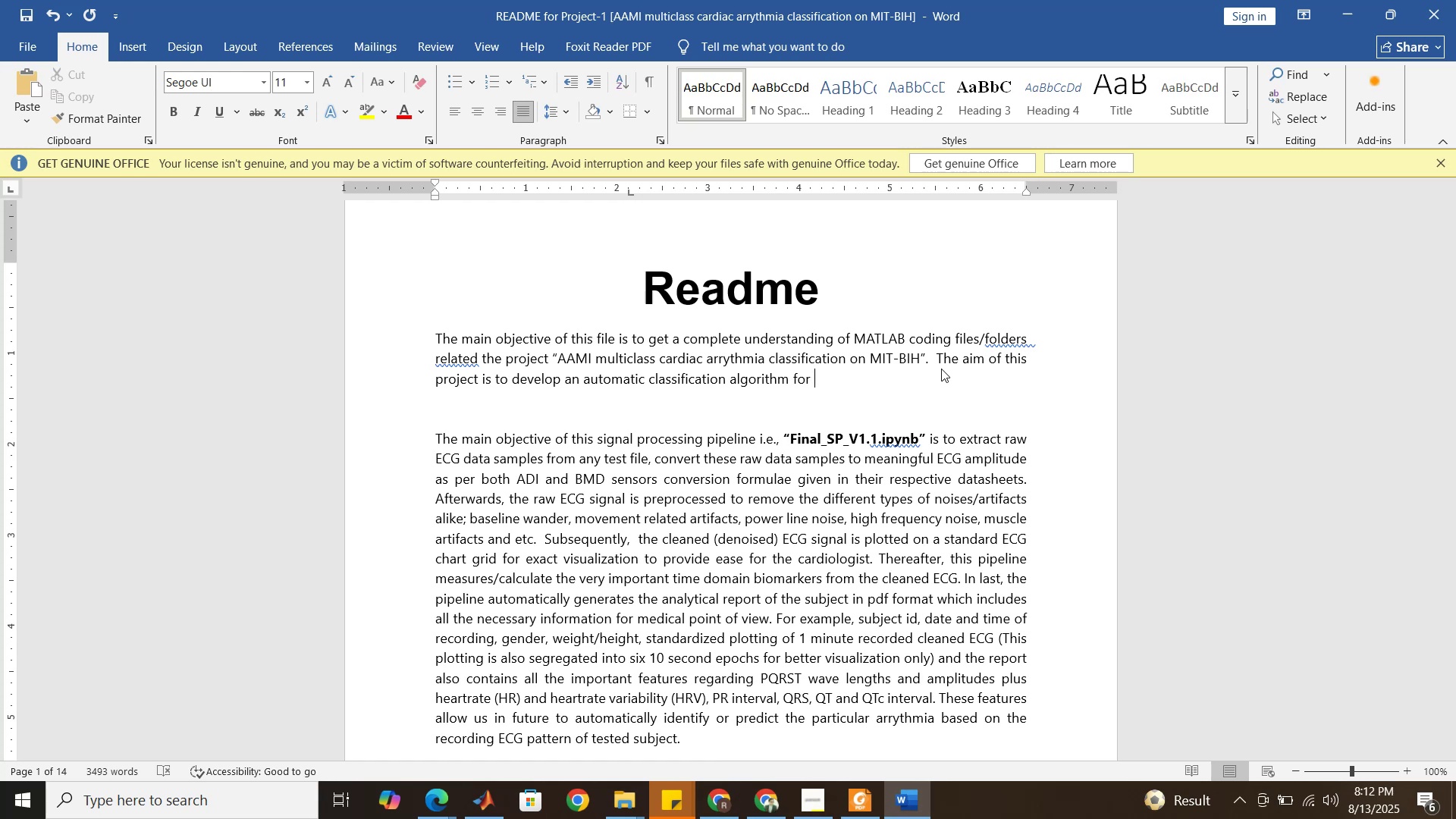 
key(Backspace)
key(Backspace)
key(Backspace)
key(Backspace)
type(to de)
key(Backspace)
type(ifferentiate among )
 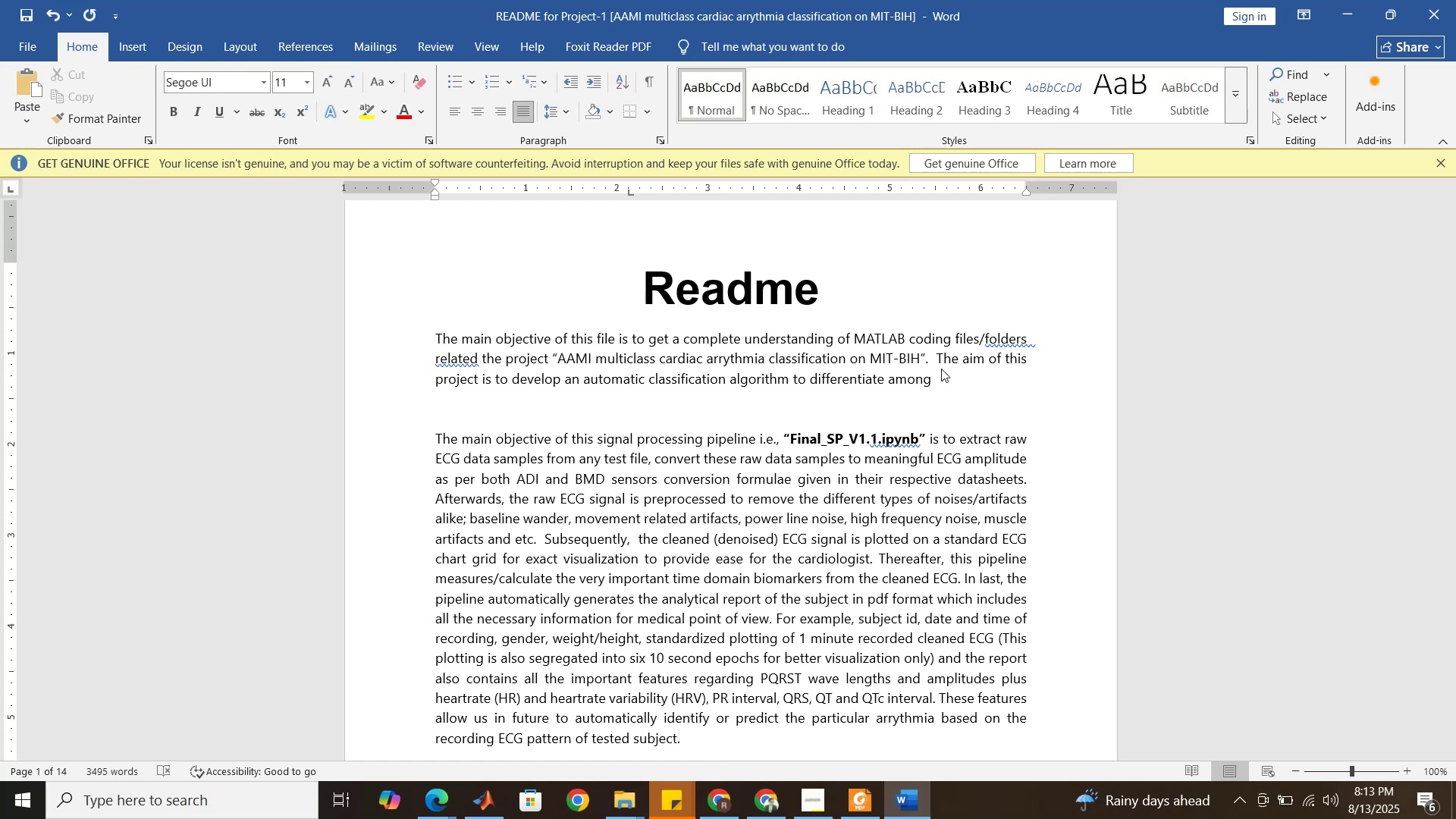 
wait(26.04)
 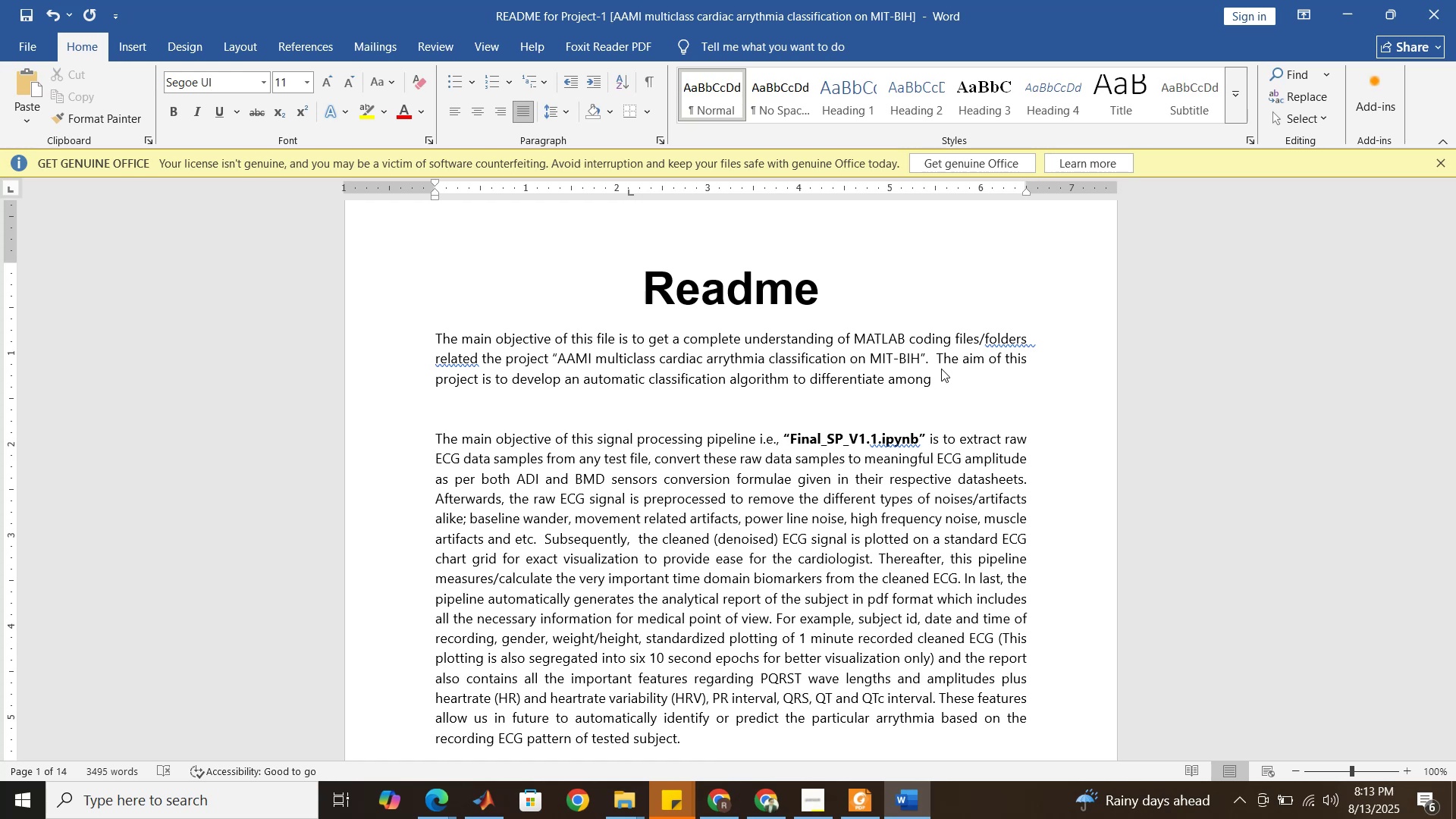 
hold_key(key=ShiftRight, duration=0.41)
 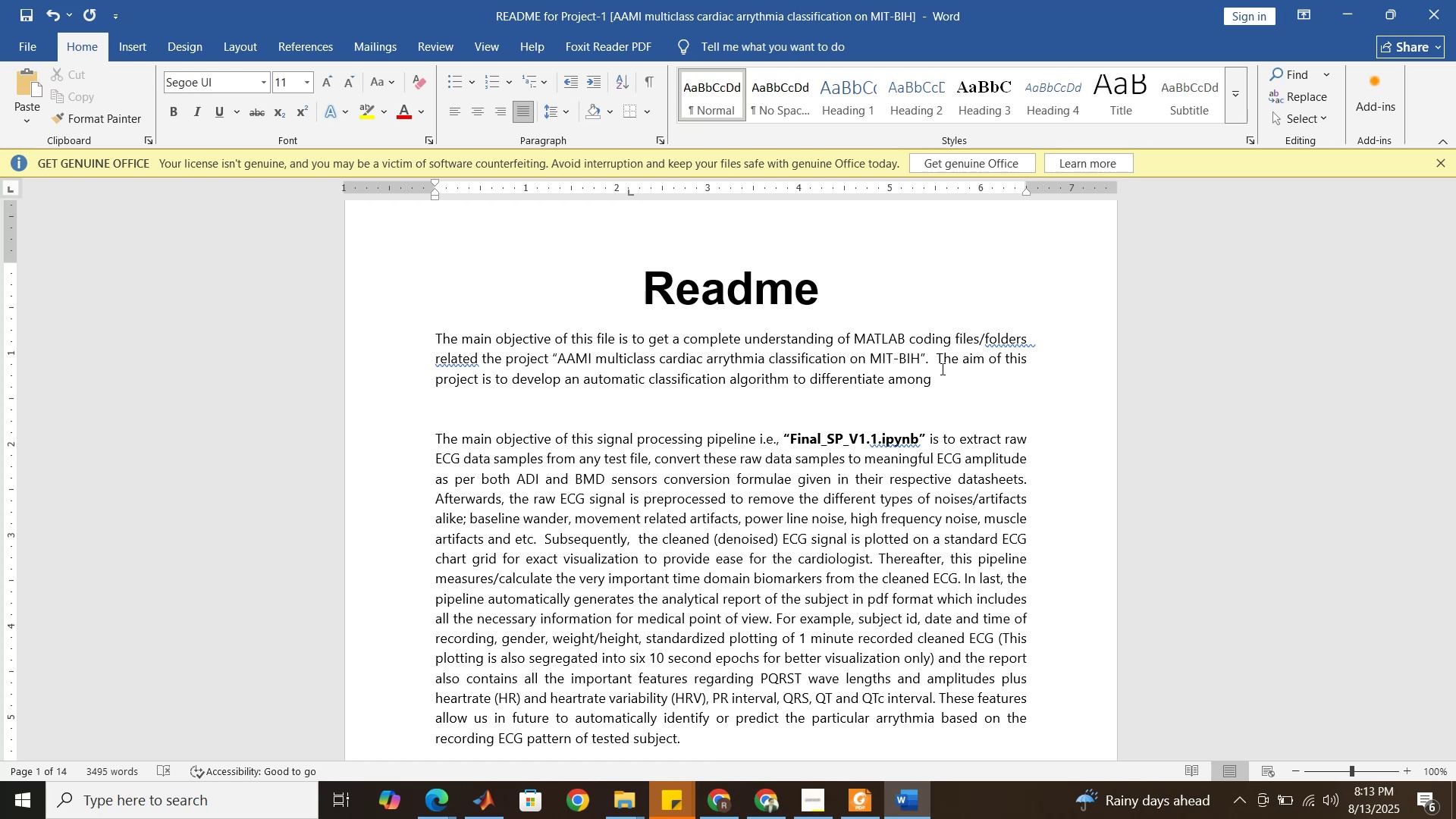 
type(multiclass cardiac )
 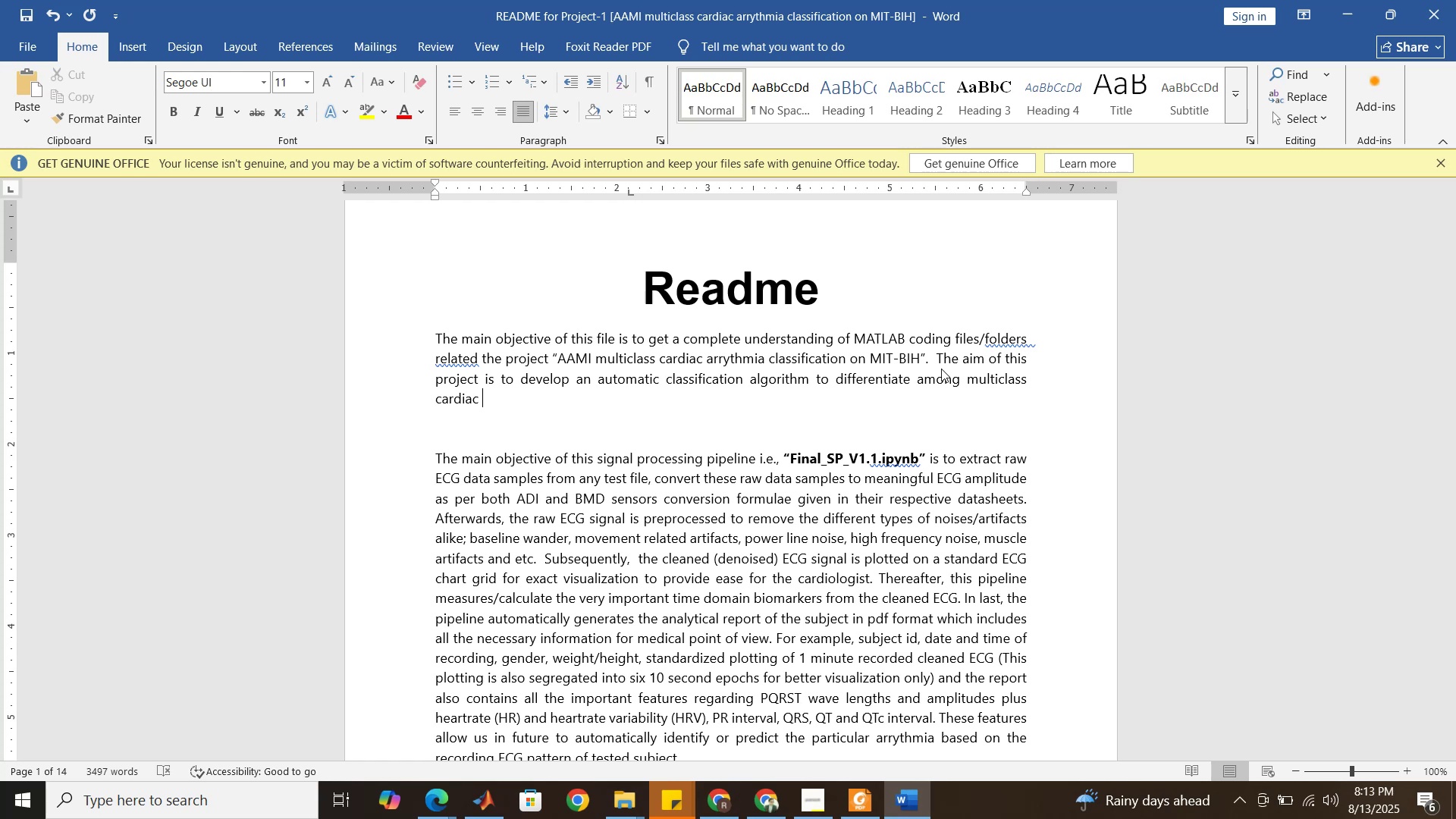 
hold_key(key=Backspace, duration=0.68)
 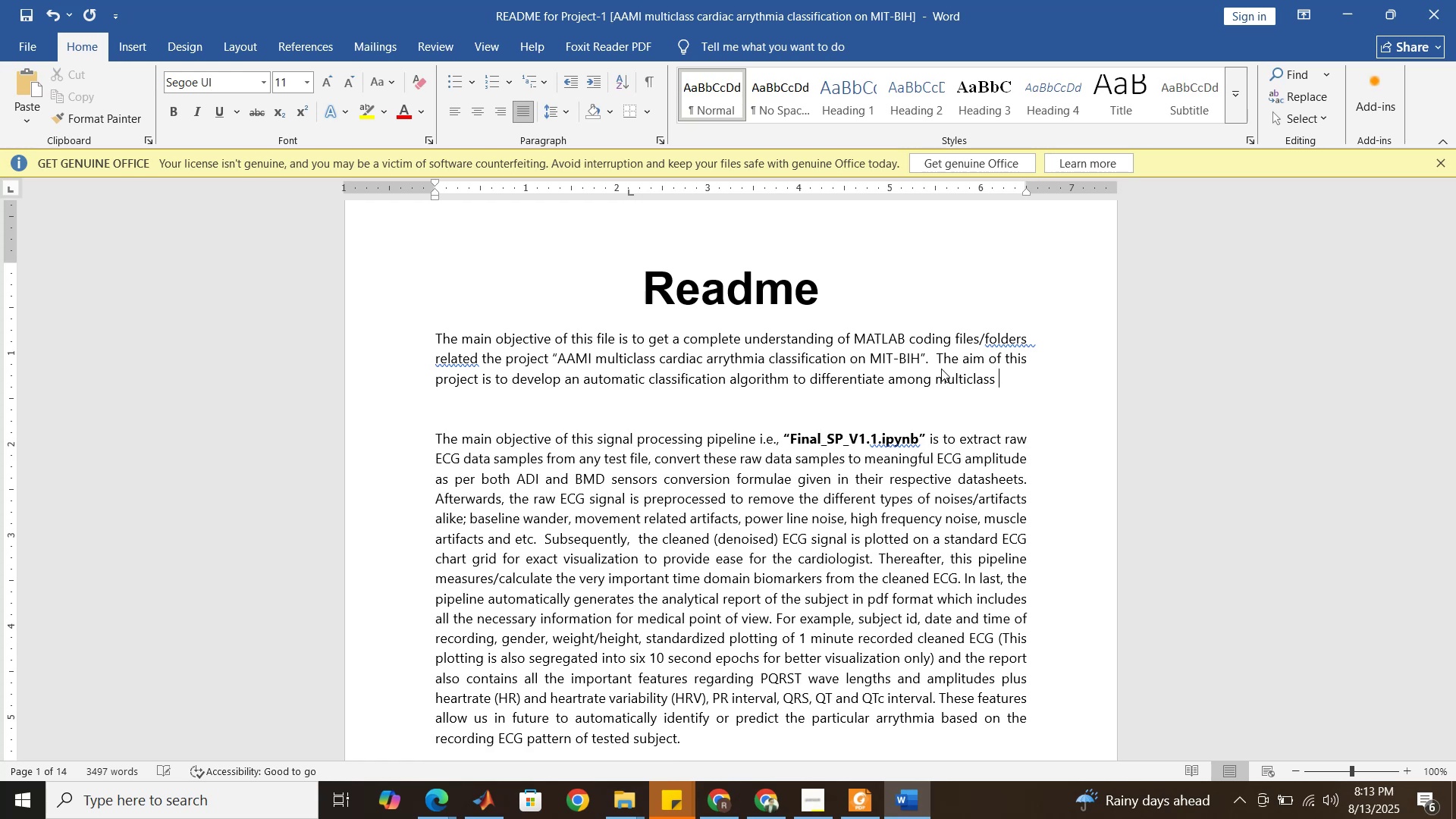 
key(Backspace)
key(Backspace)
key(Backspace)
key(Backspace)
key(Backspace)
key(Backspace)
type(ple cardiac ayythmias )
key(Backspace)
key(Backspace)
key(Backspace)
key(Backspace)
key(Backspace)
key(Backspace)
key(Backspace)
key(Backspace)
key(Backspace)
type(rrythmias based on AAMI )
 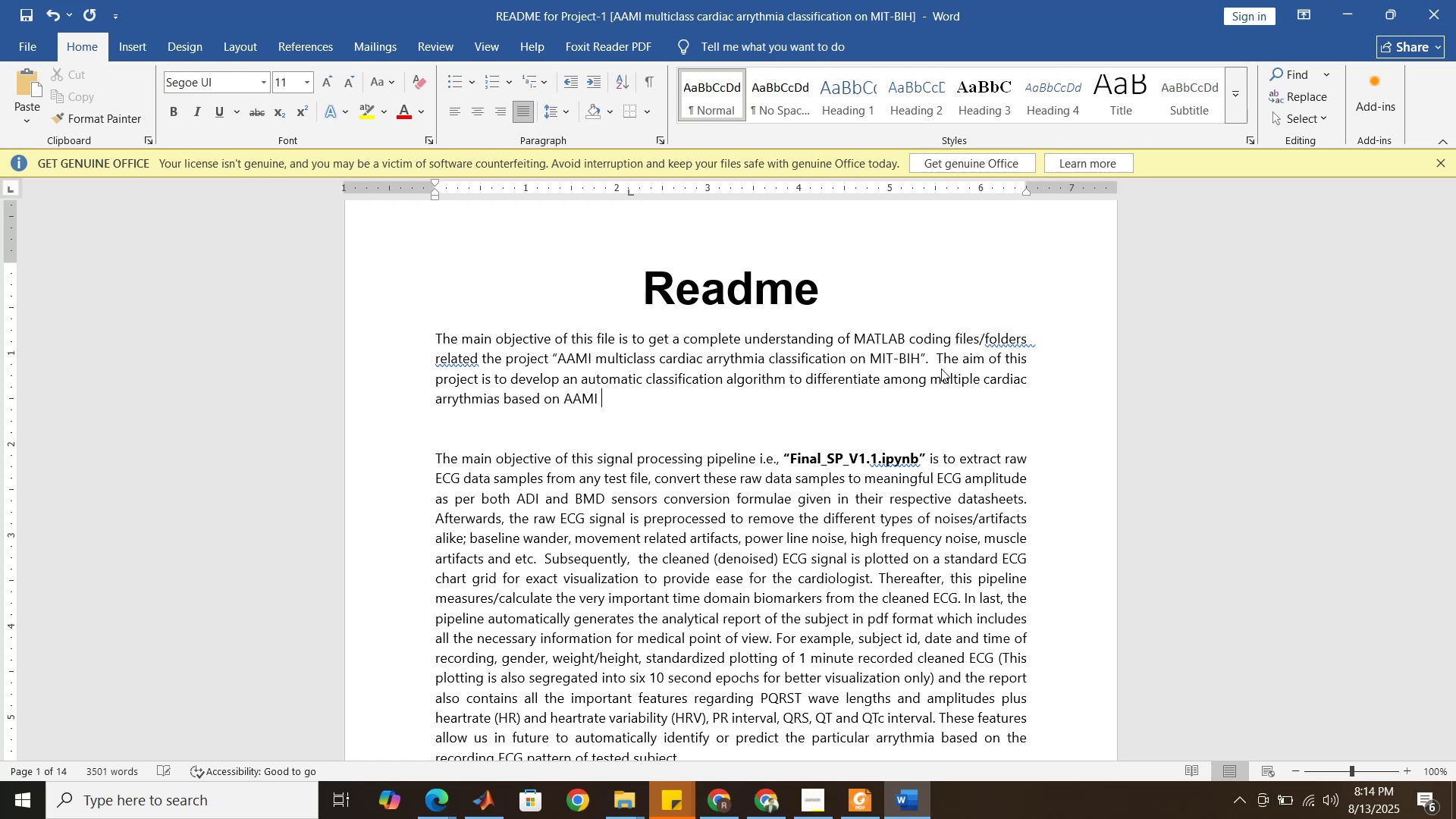 
wait(8.59)
 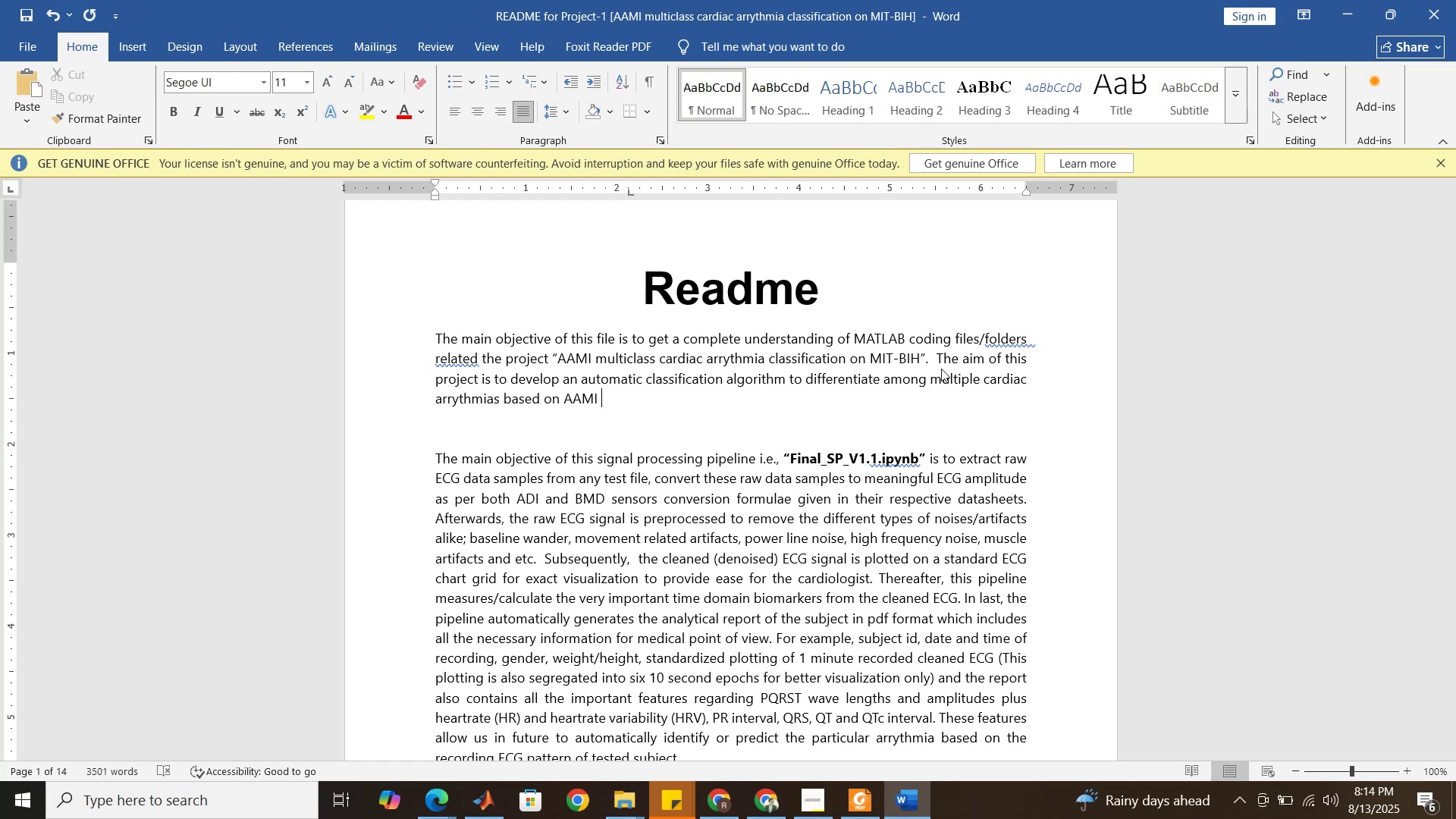 
type(classifications. )
 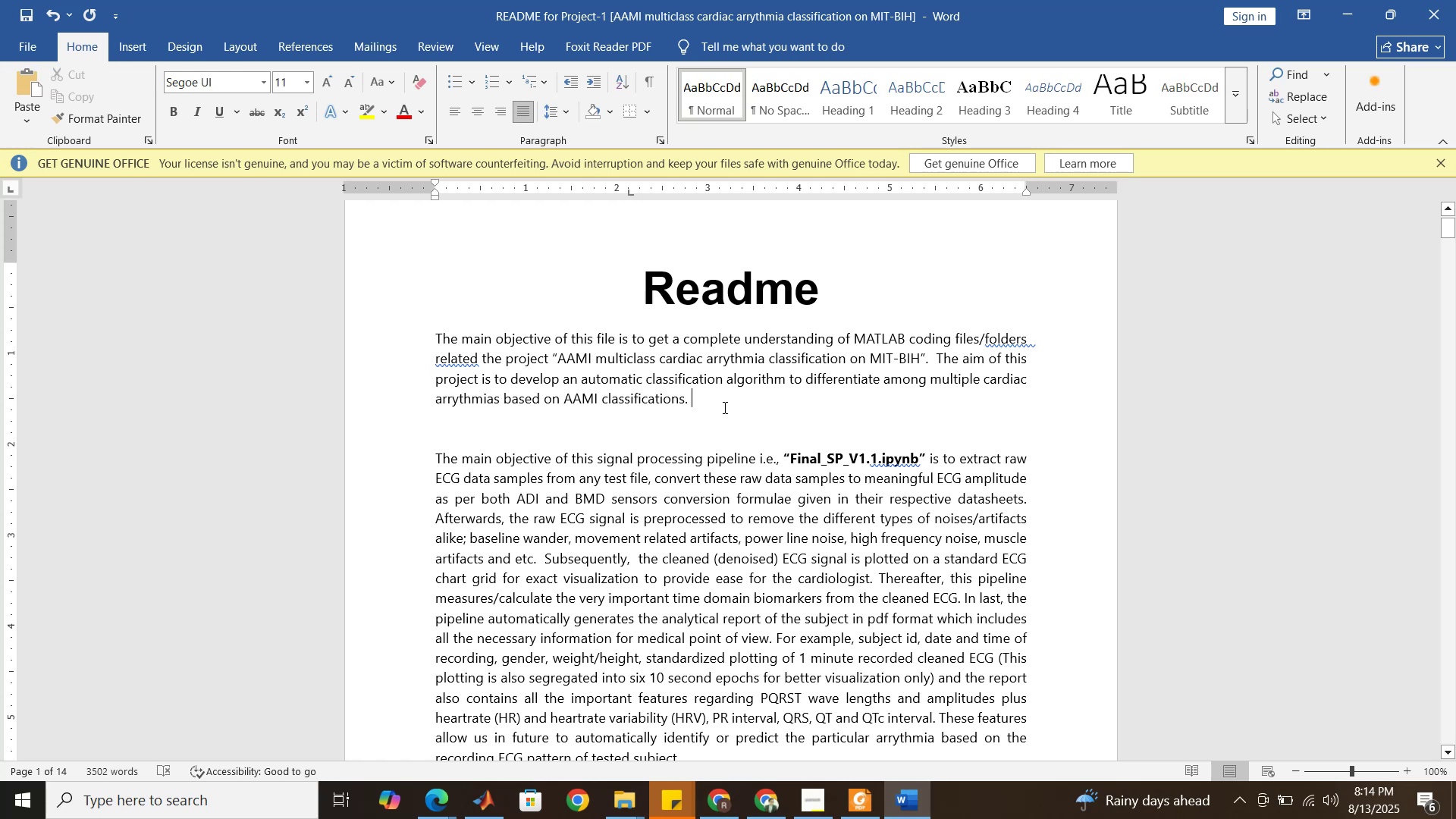 
left_click_drag(start_coordinate=[682, 403], to_coordinate=[628, 400])
 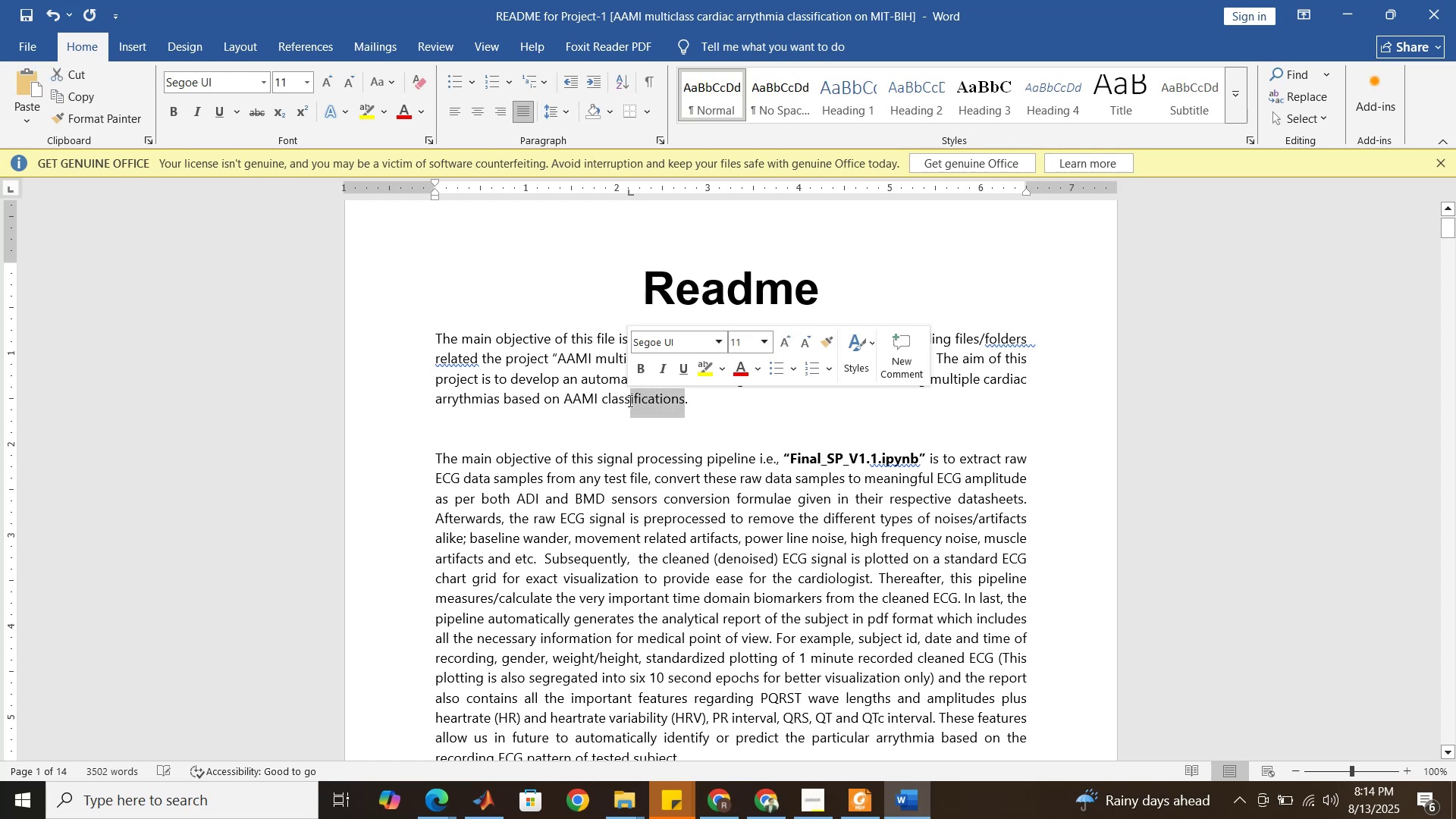 
type(es)
 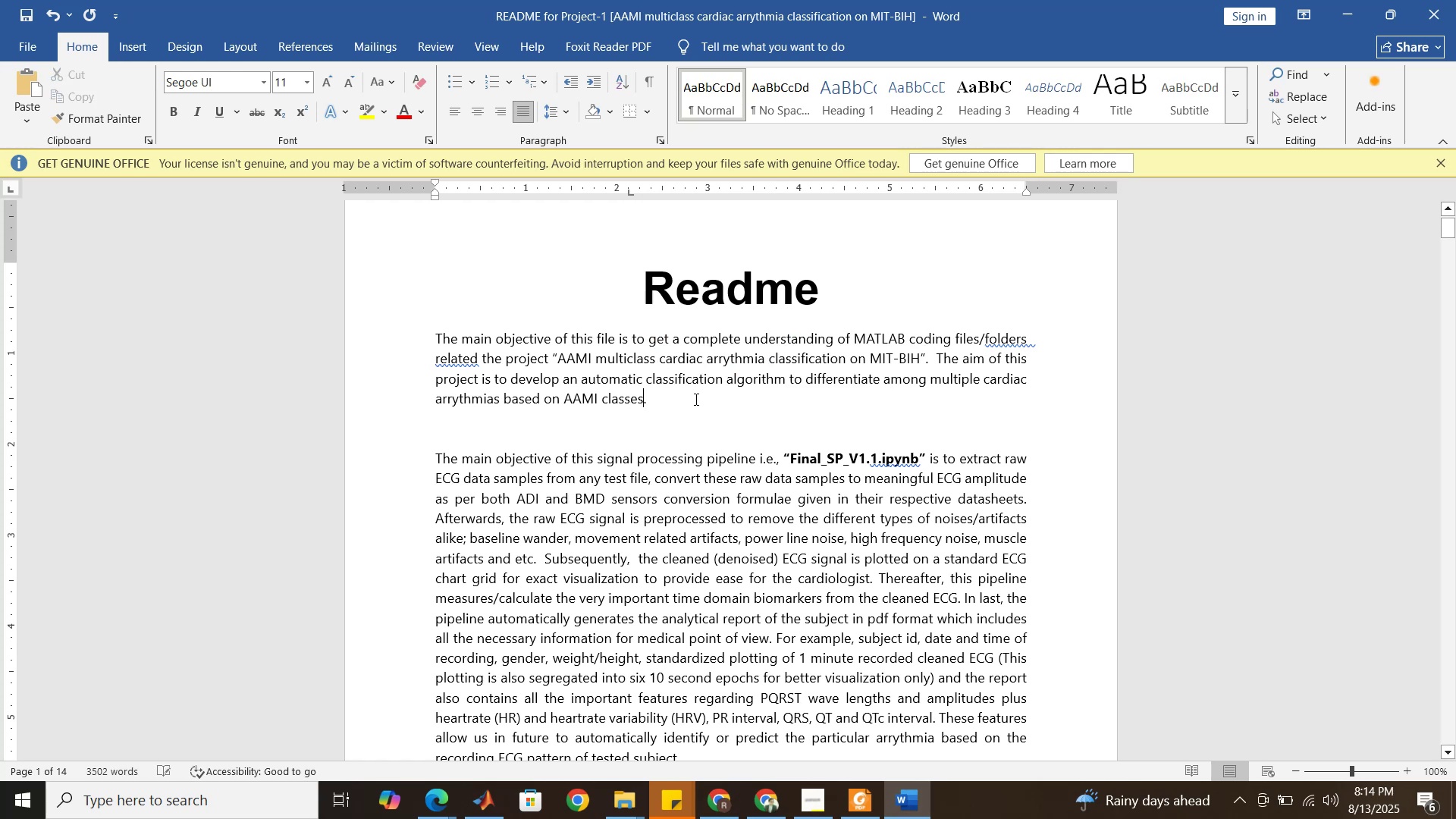 
left_click([695, 399])
 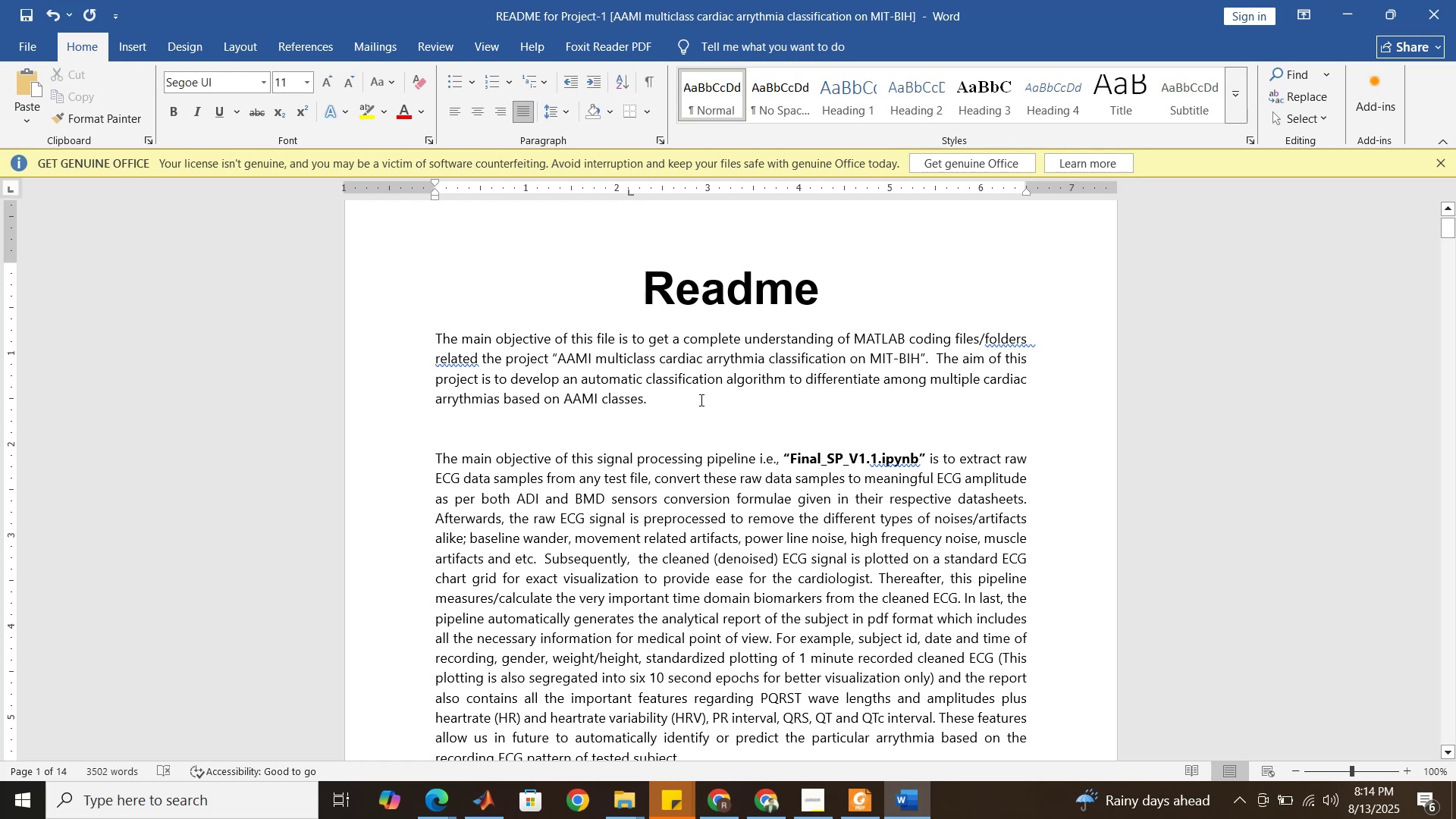 
key(Space)
 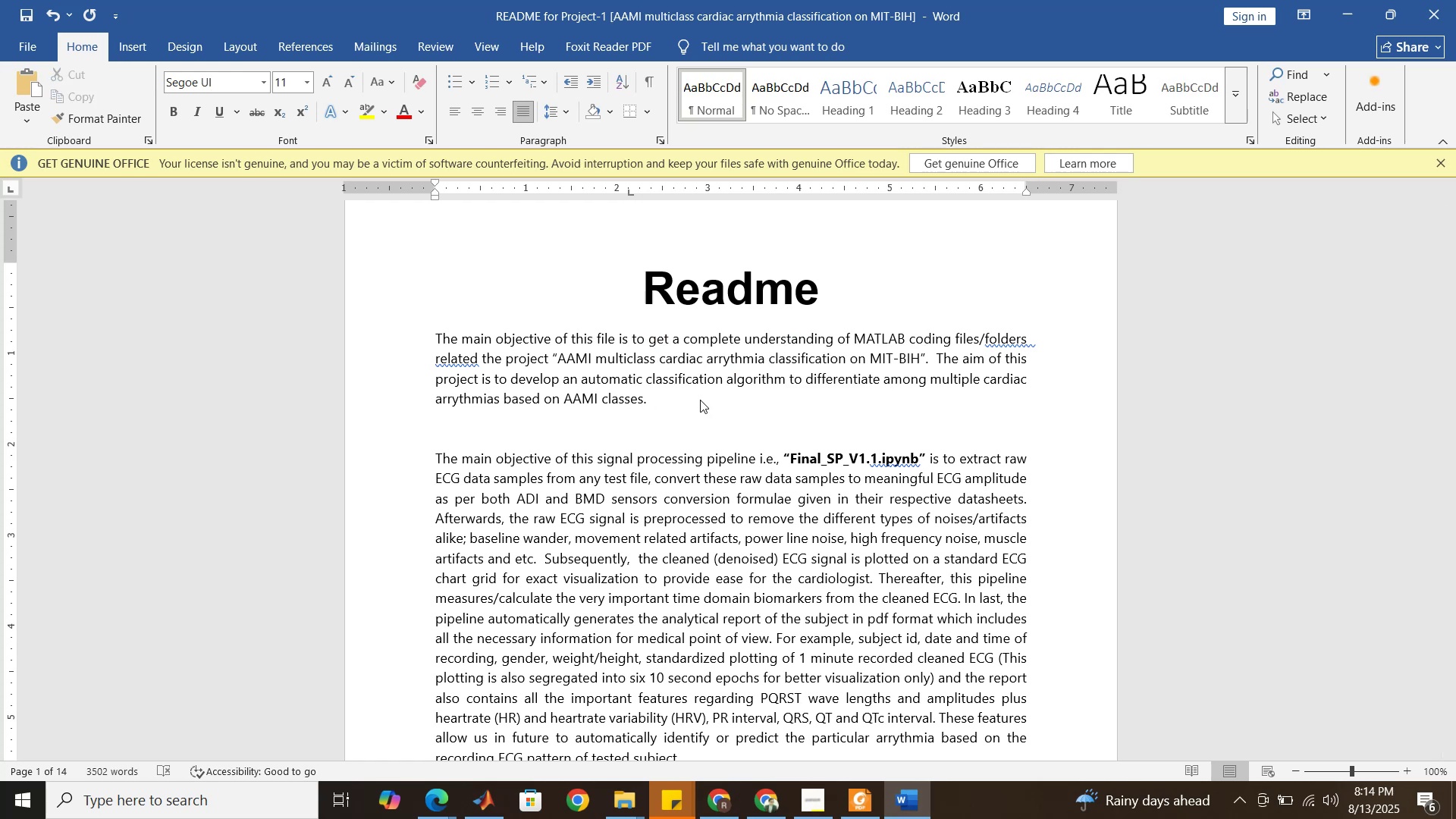 
type(In this regard, the MIT-BIT )
key(Backspace)
key(Backspace)
type(H )
 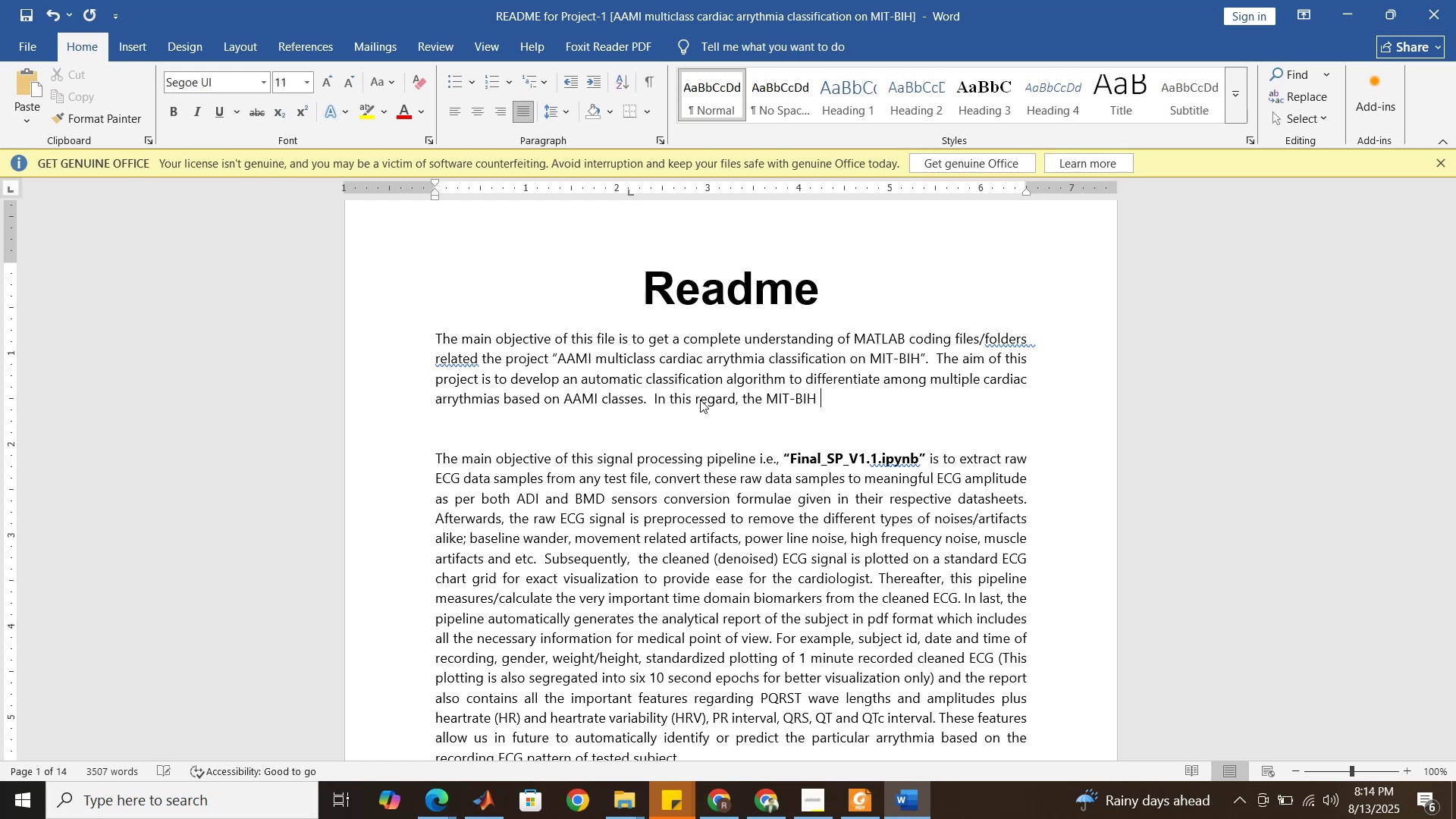 
left_click([720, 801])
 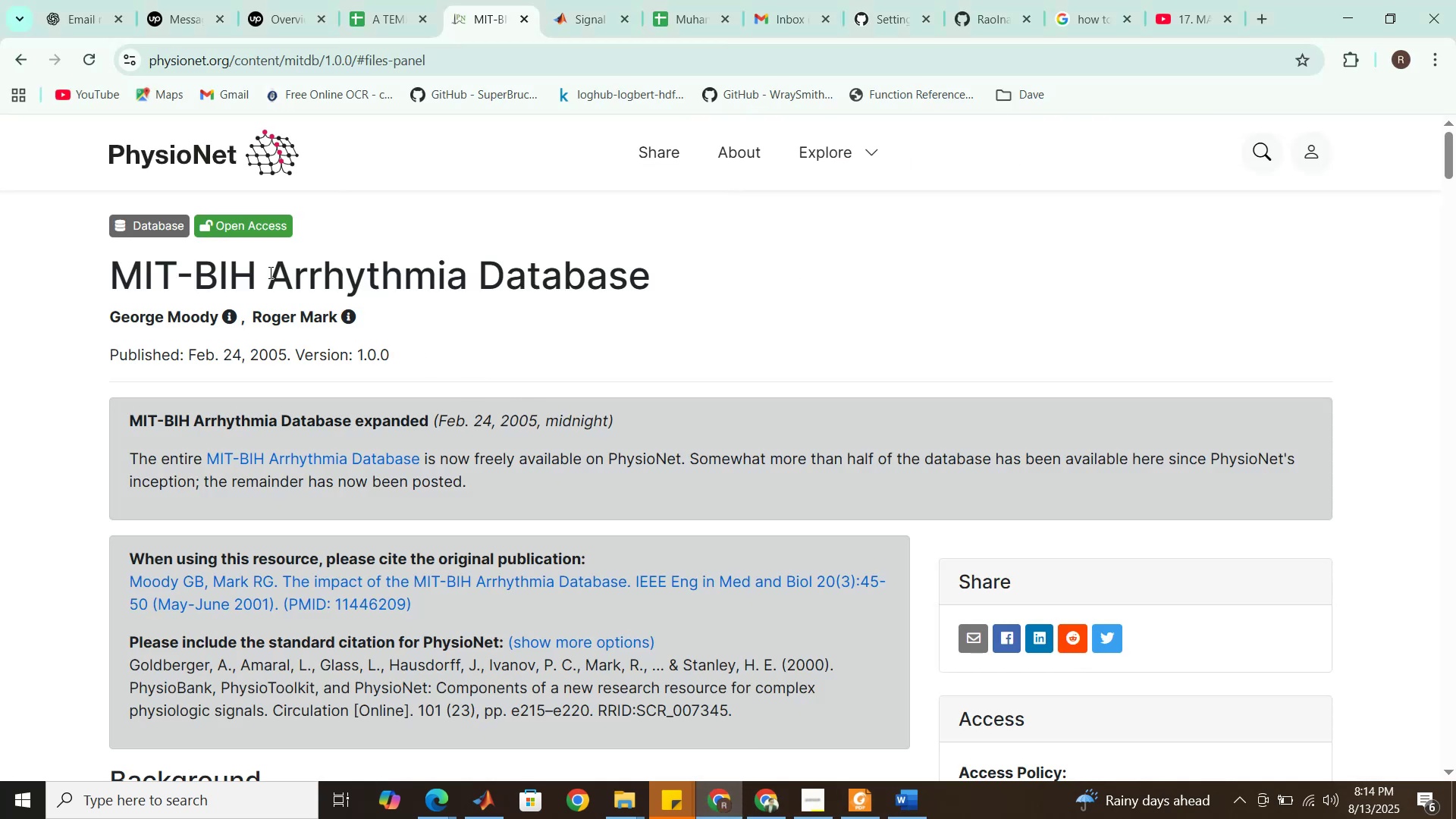 
left_click_drag(start_coordinate=[270, 274], to_coordinate=[278, 277])
 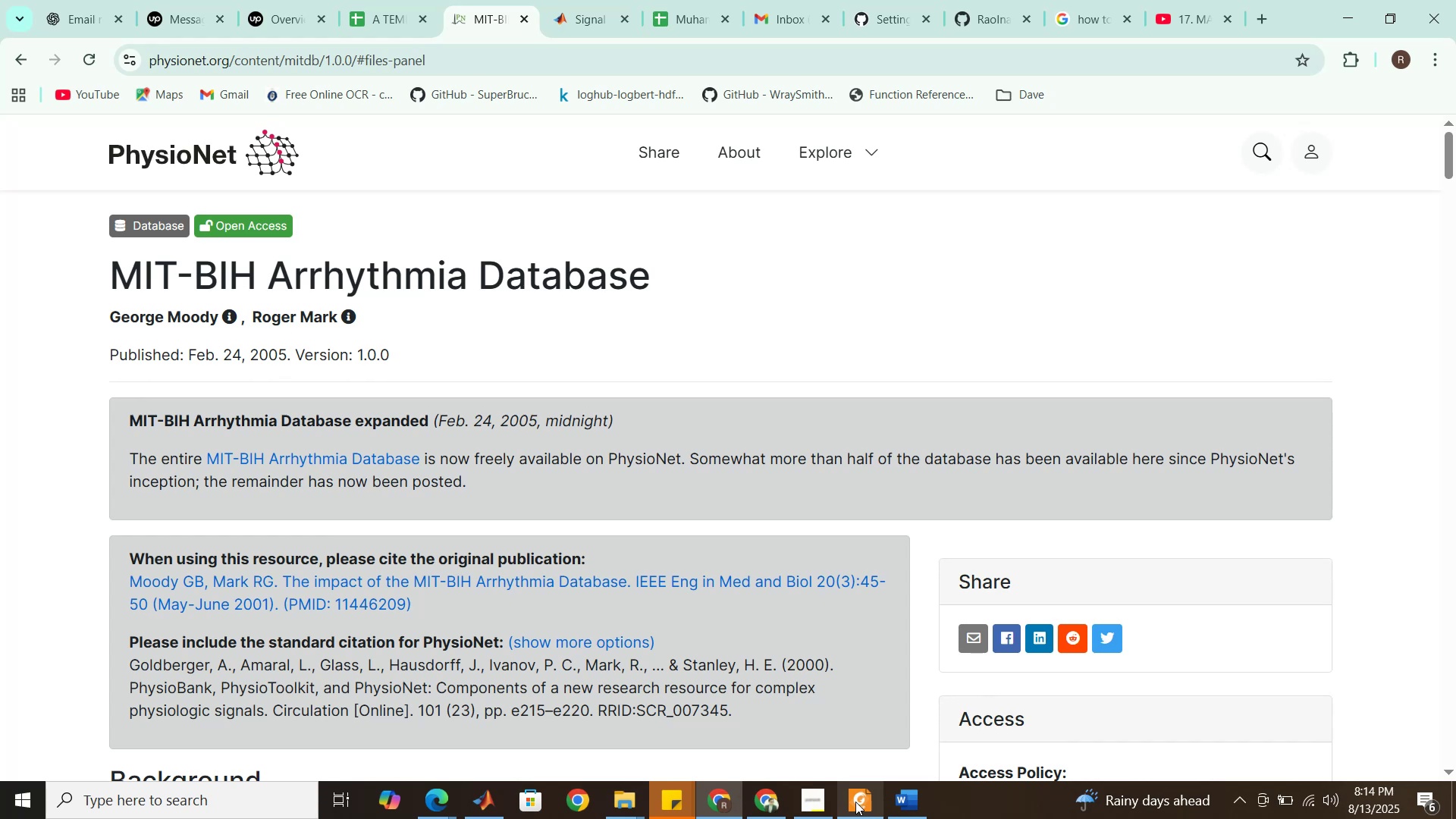 
left_click([899, 799])
 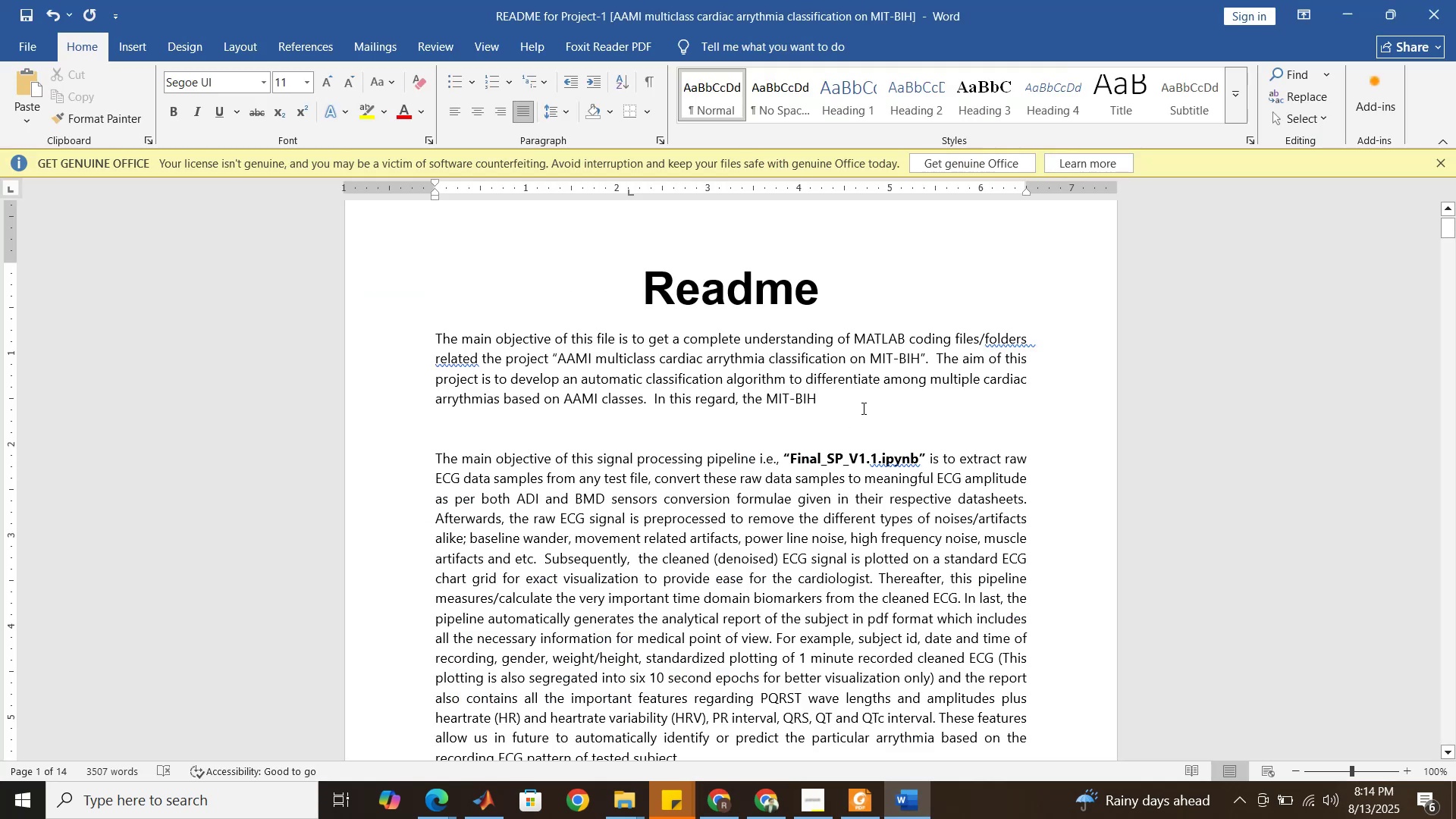 
type(cardiac arrythmia bata)
key(Backspace)
key(Backspace)
key(Backspace)
key(Backspace)
type(database was )
key(Backspace)
key(Backspace)
key(Backspace)
key(Backspace)
type(is used )
 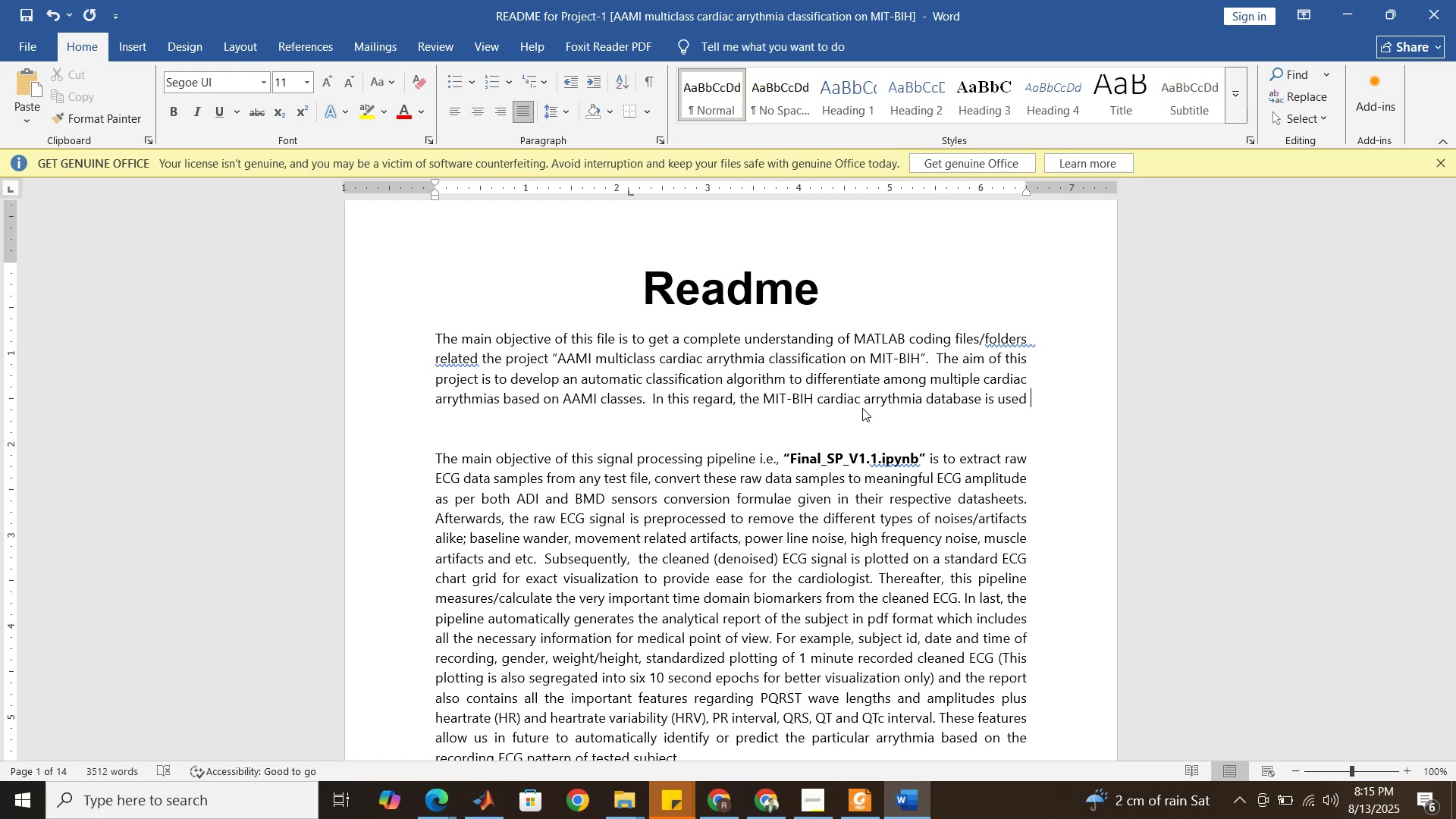 
wait(6.44)
 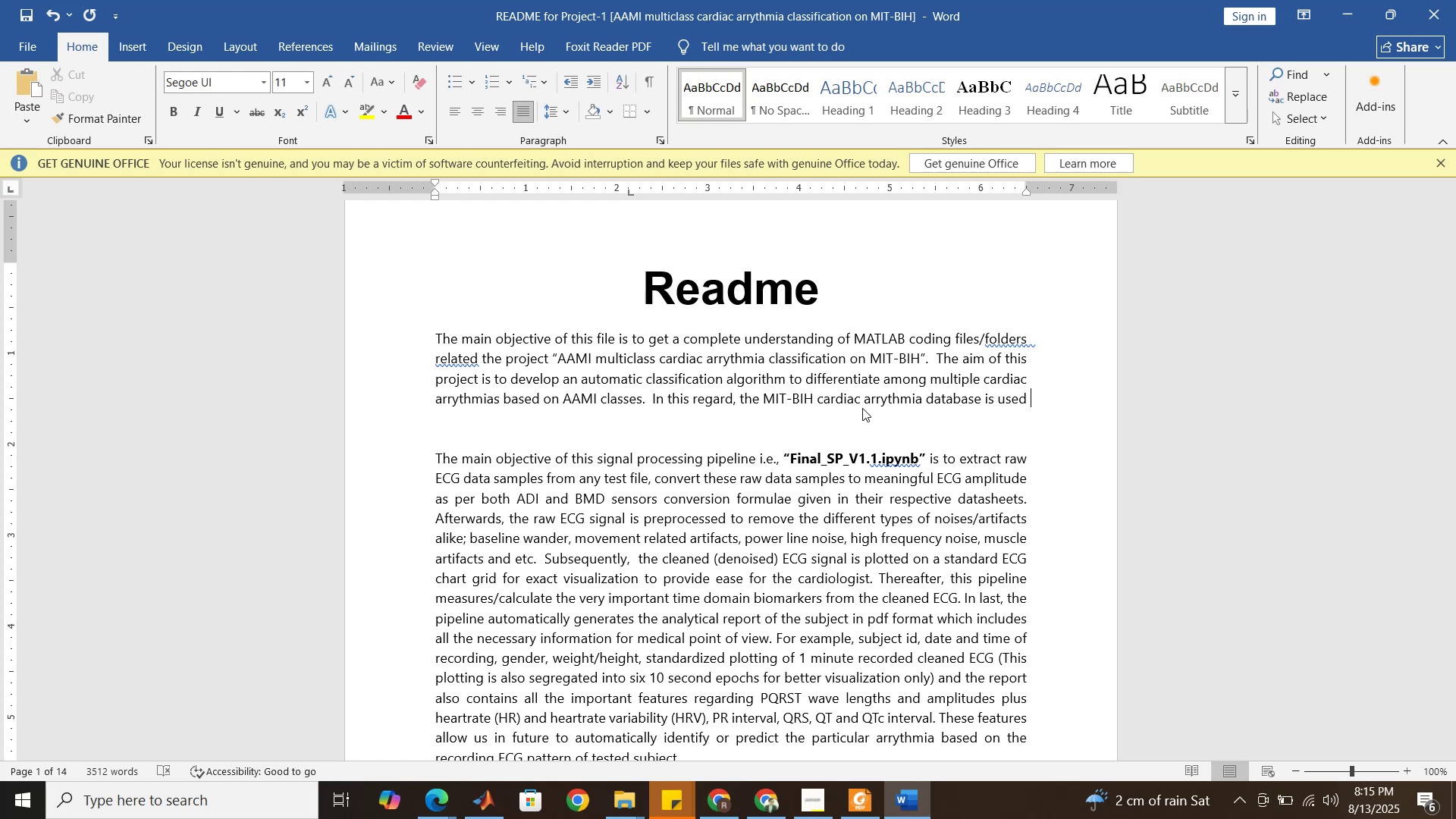 
type(which is available online at )
 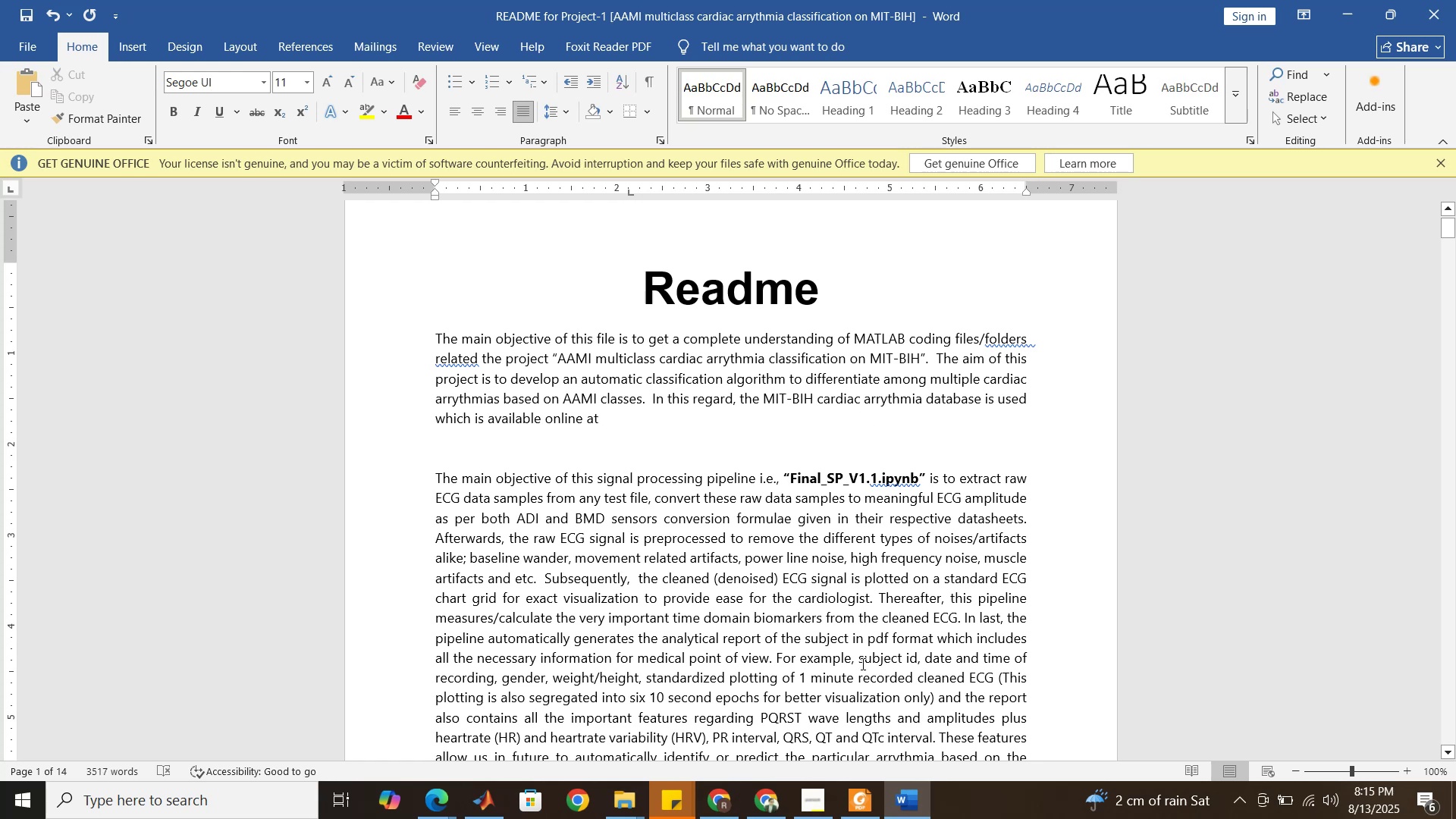 
left_click([720, 811])
 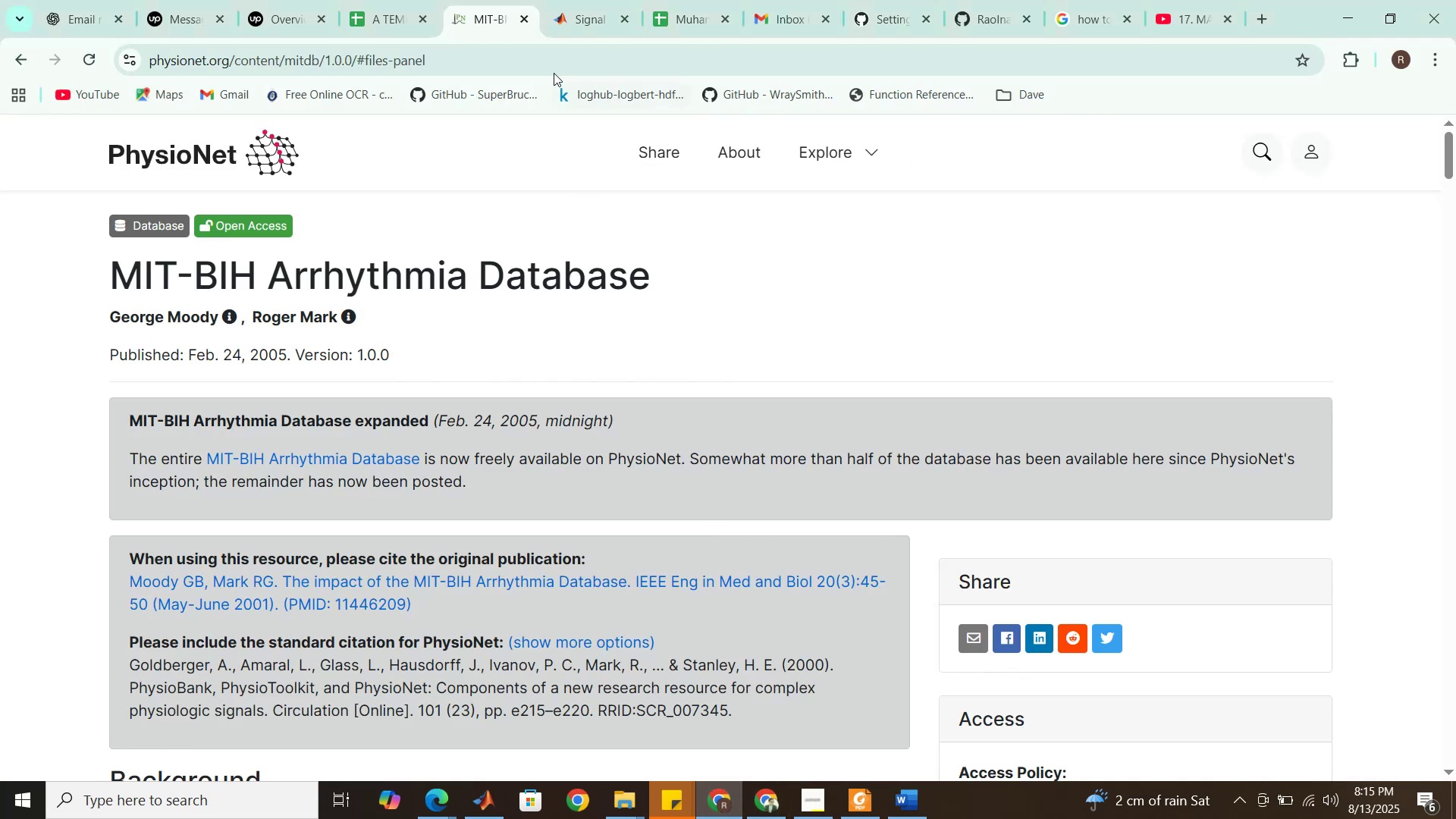 
left_click([560, 67])
 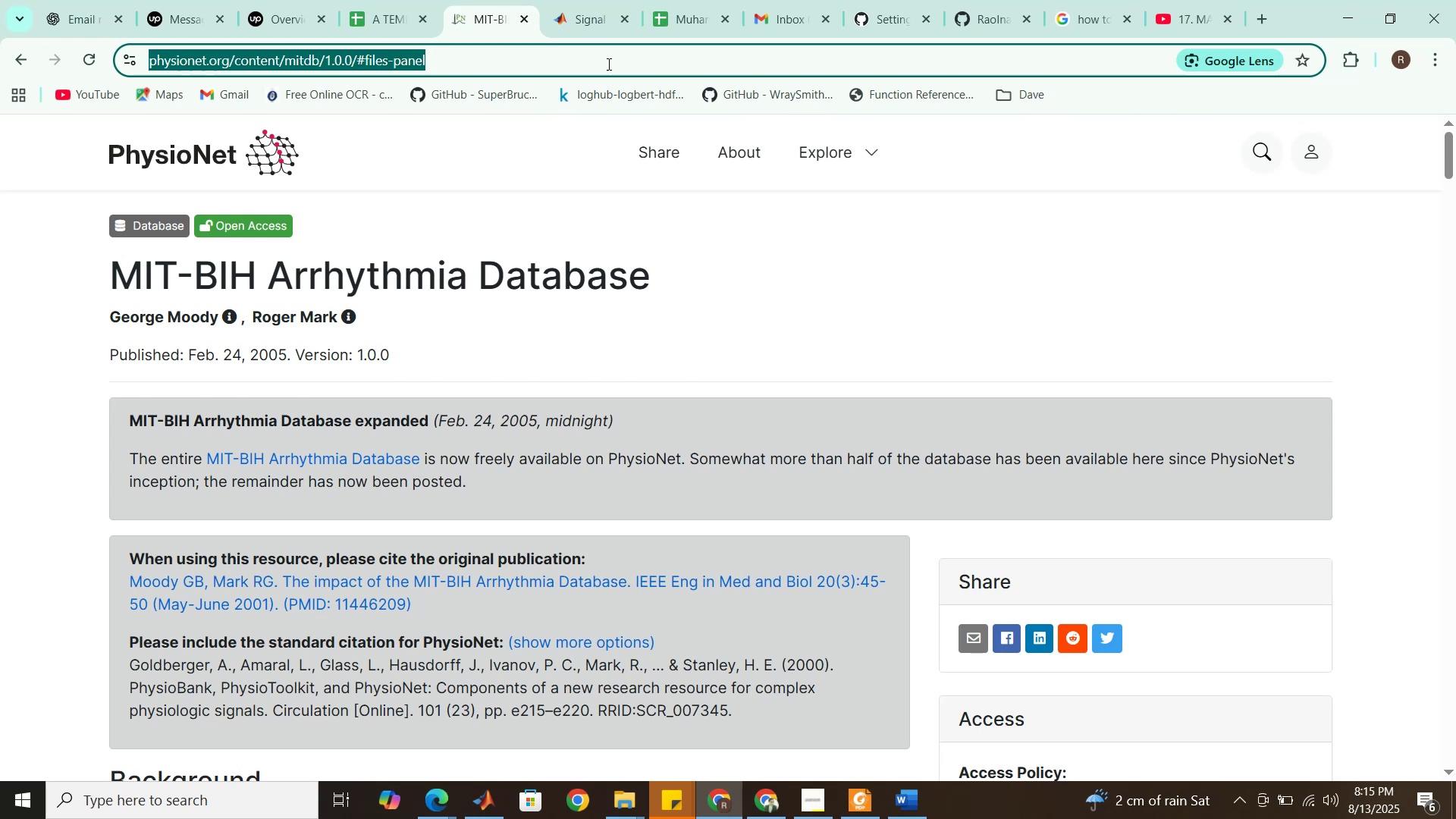 
left_click([607, 64])
 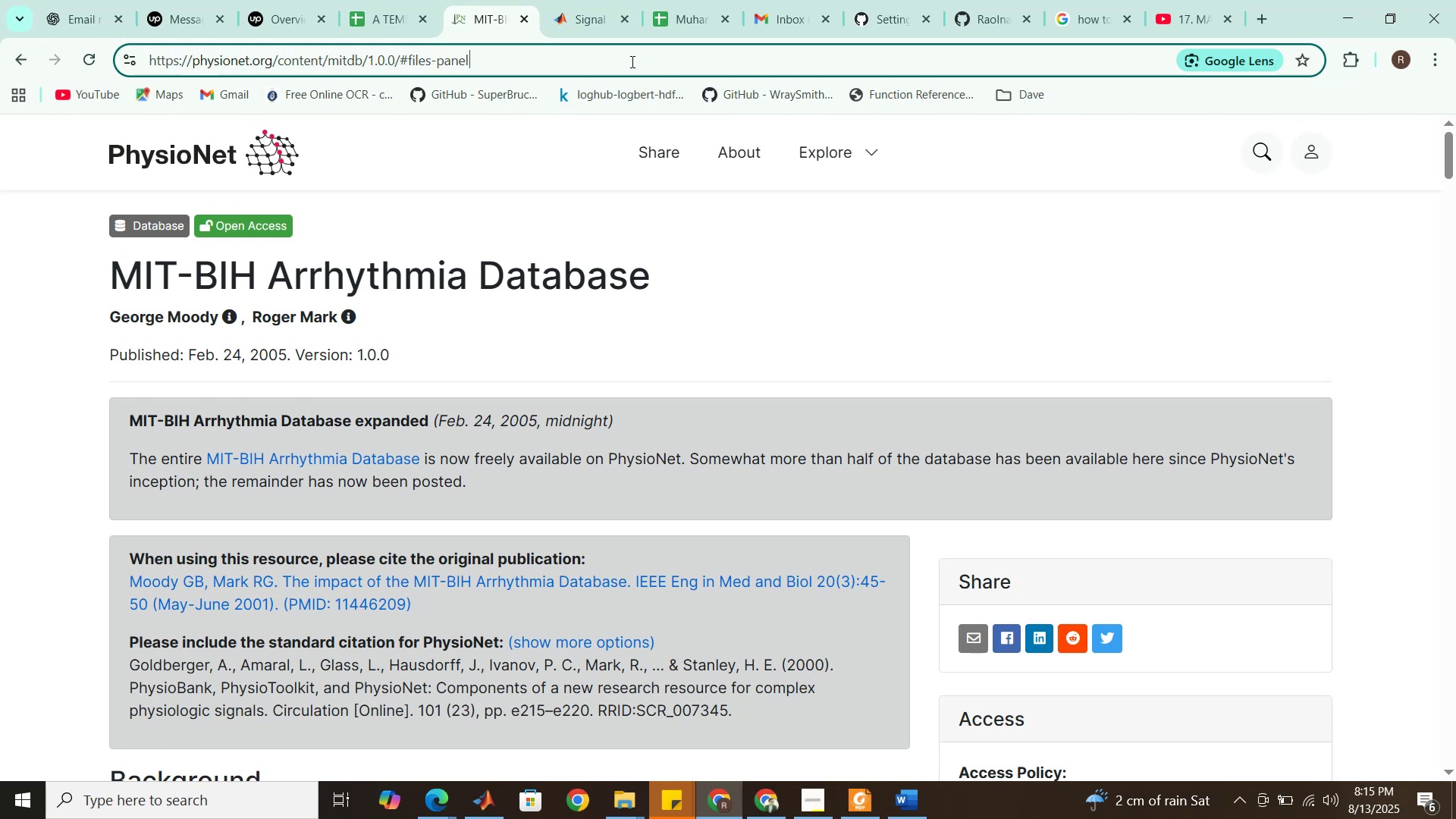 
left_click([631, 61])
 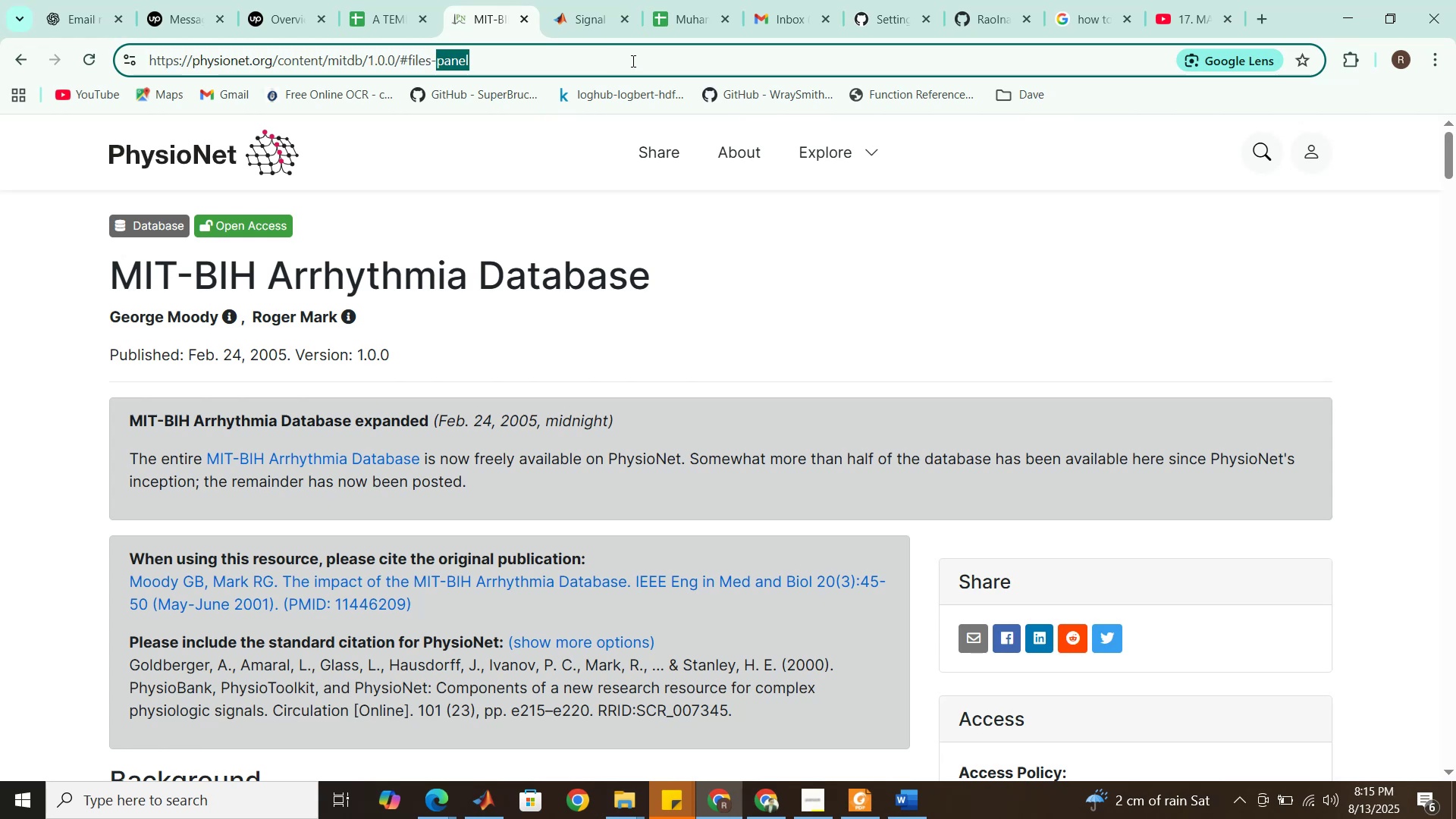 
triple_click([632, 61])
 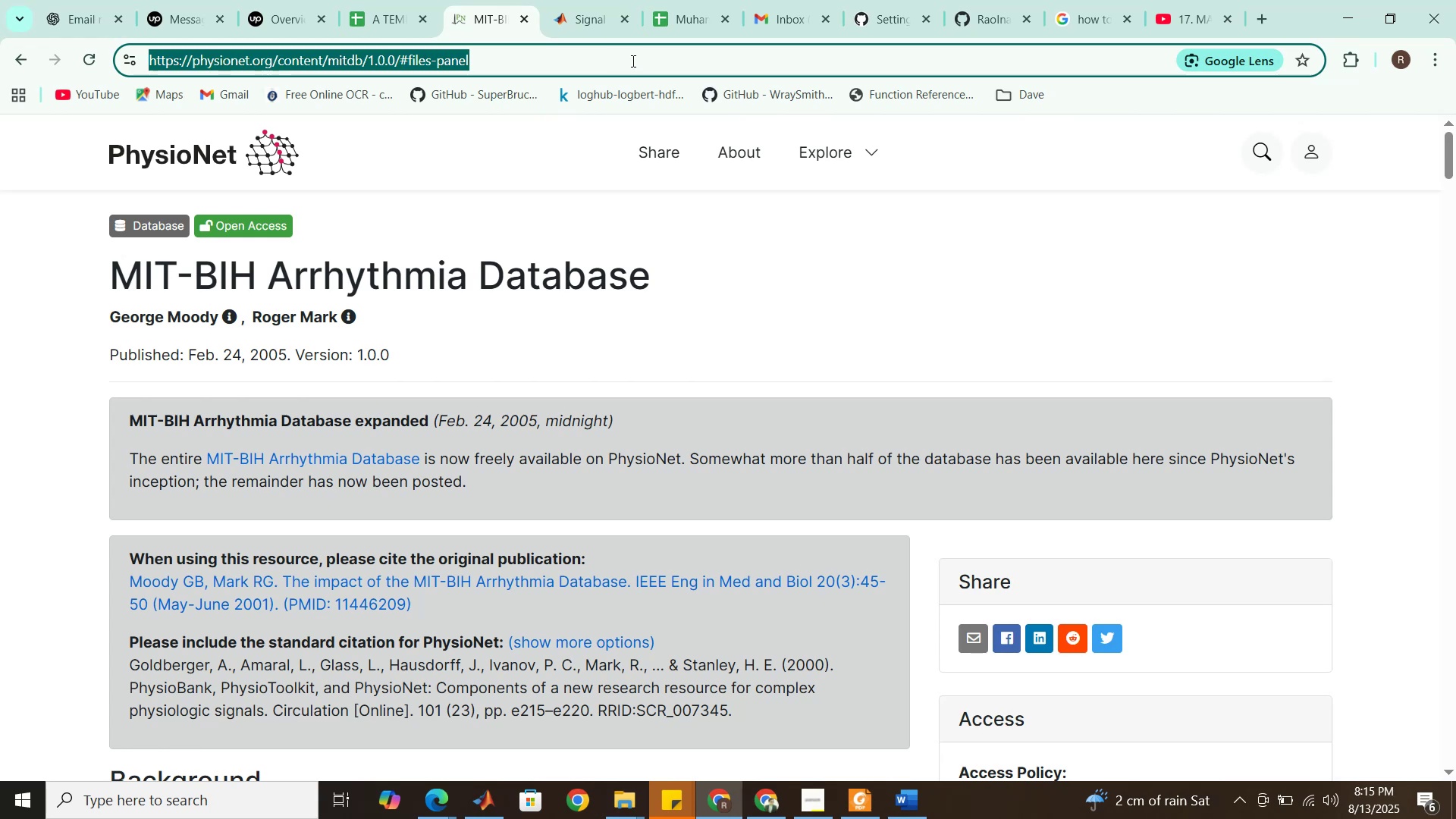 
key(Control+C)
 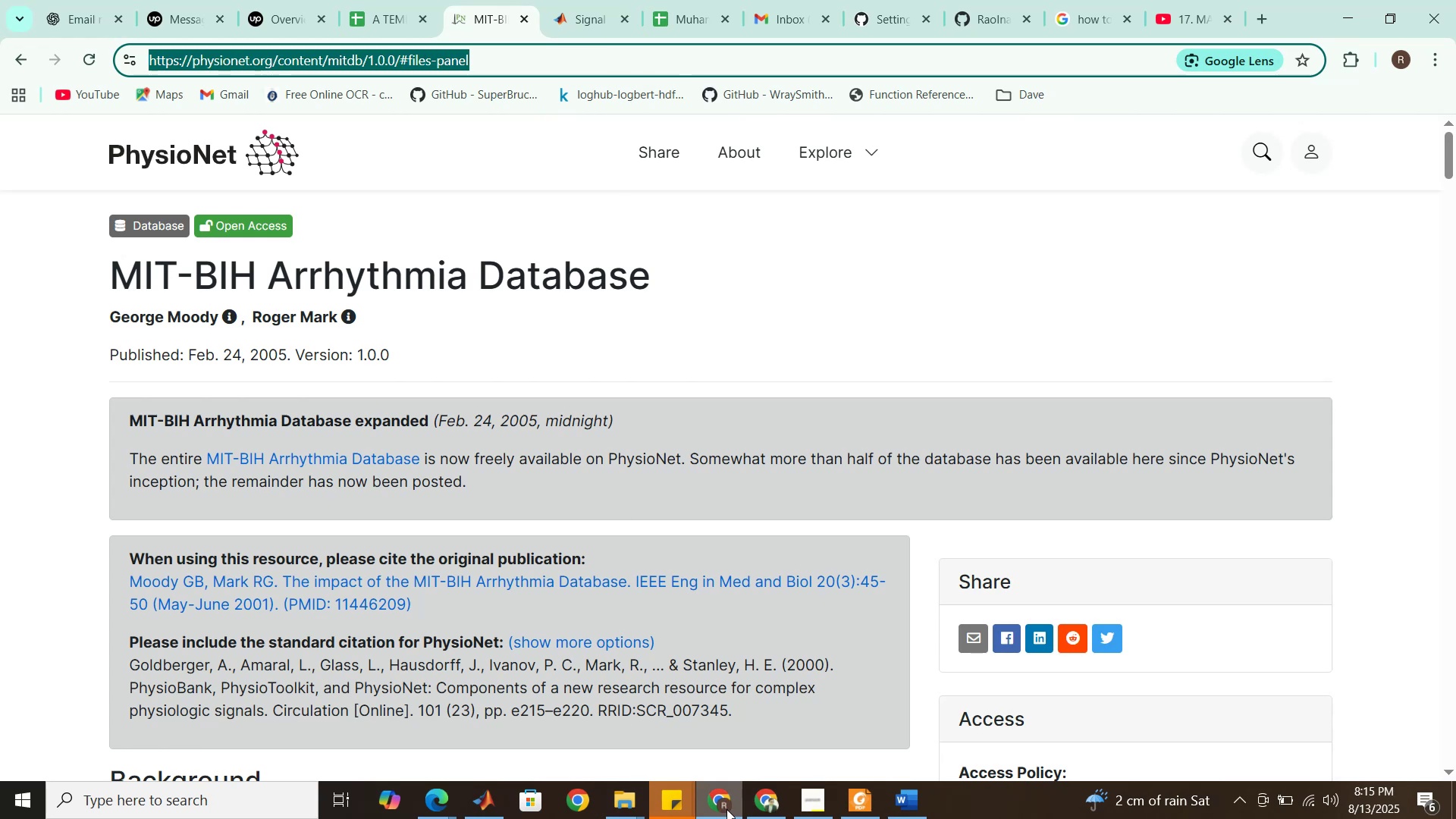 
left_click([729, 809])
 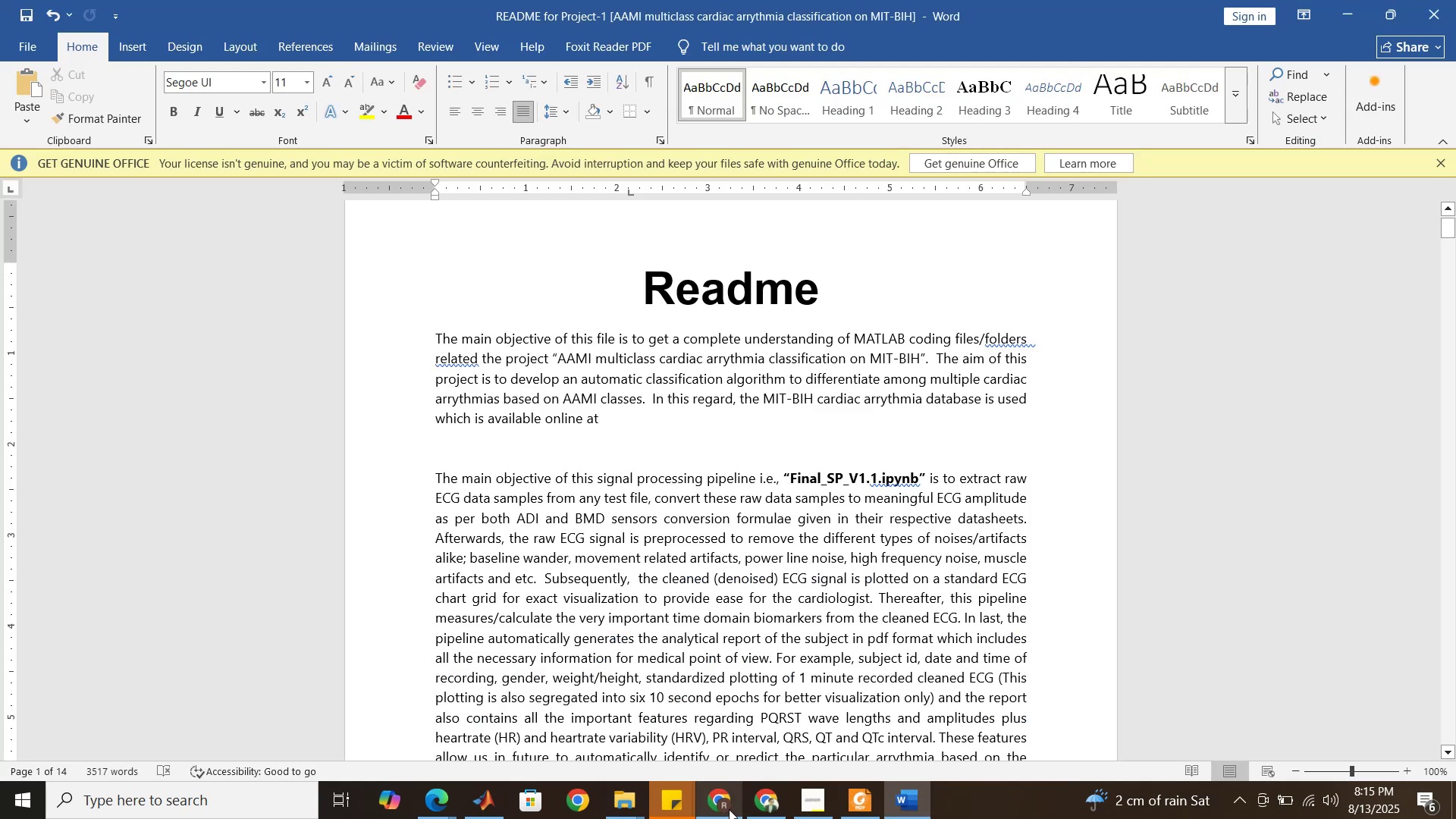 
key(Control+V)
 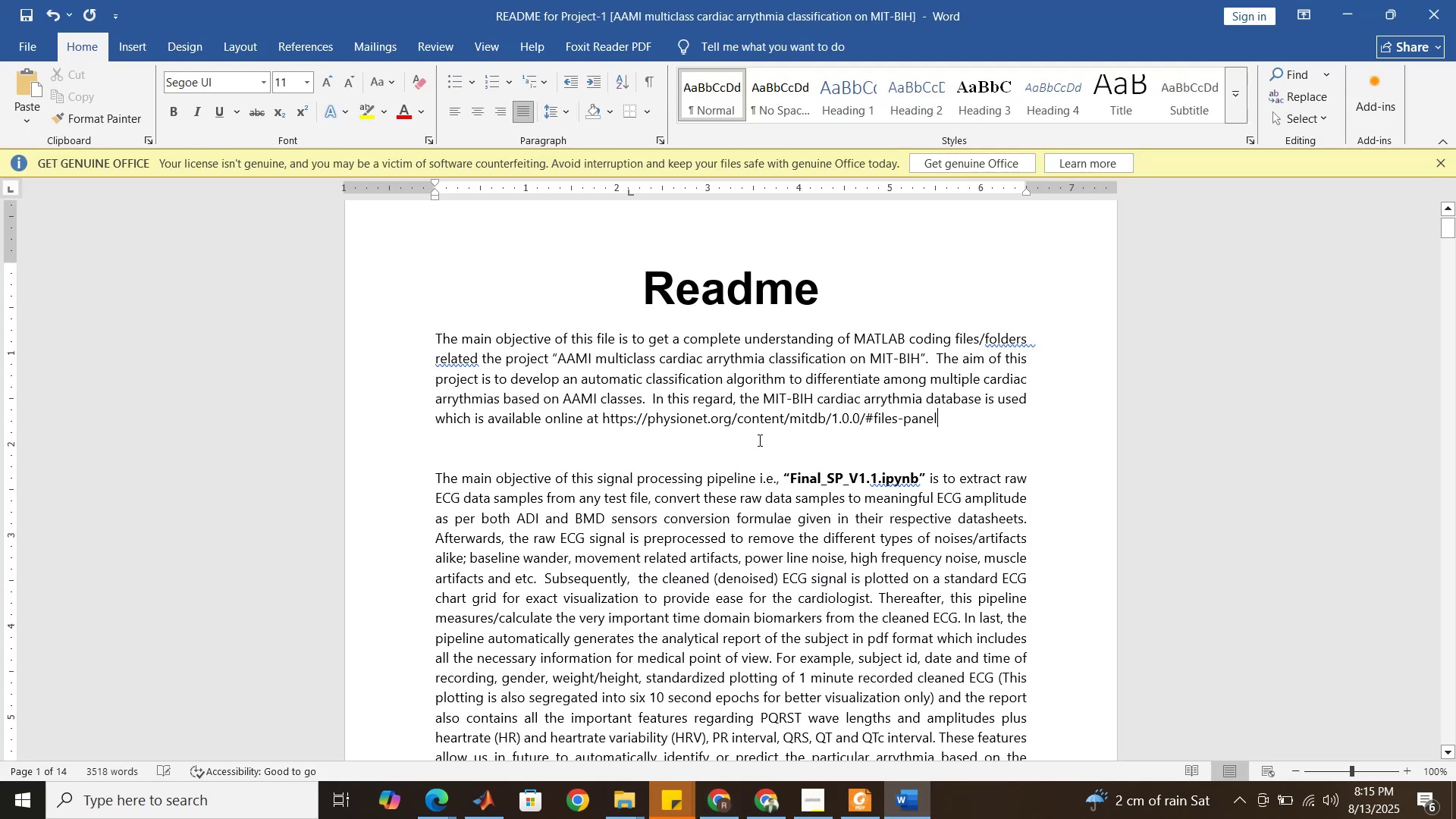 
key(Space)
 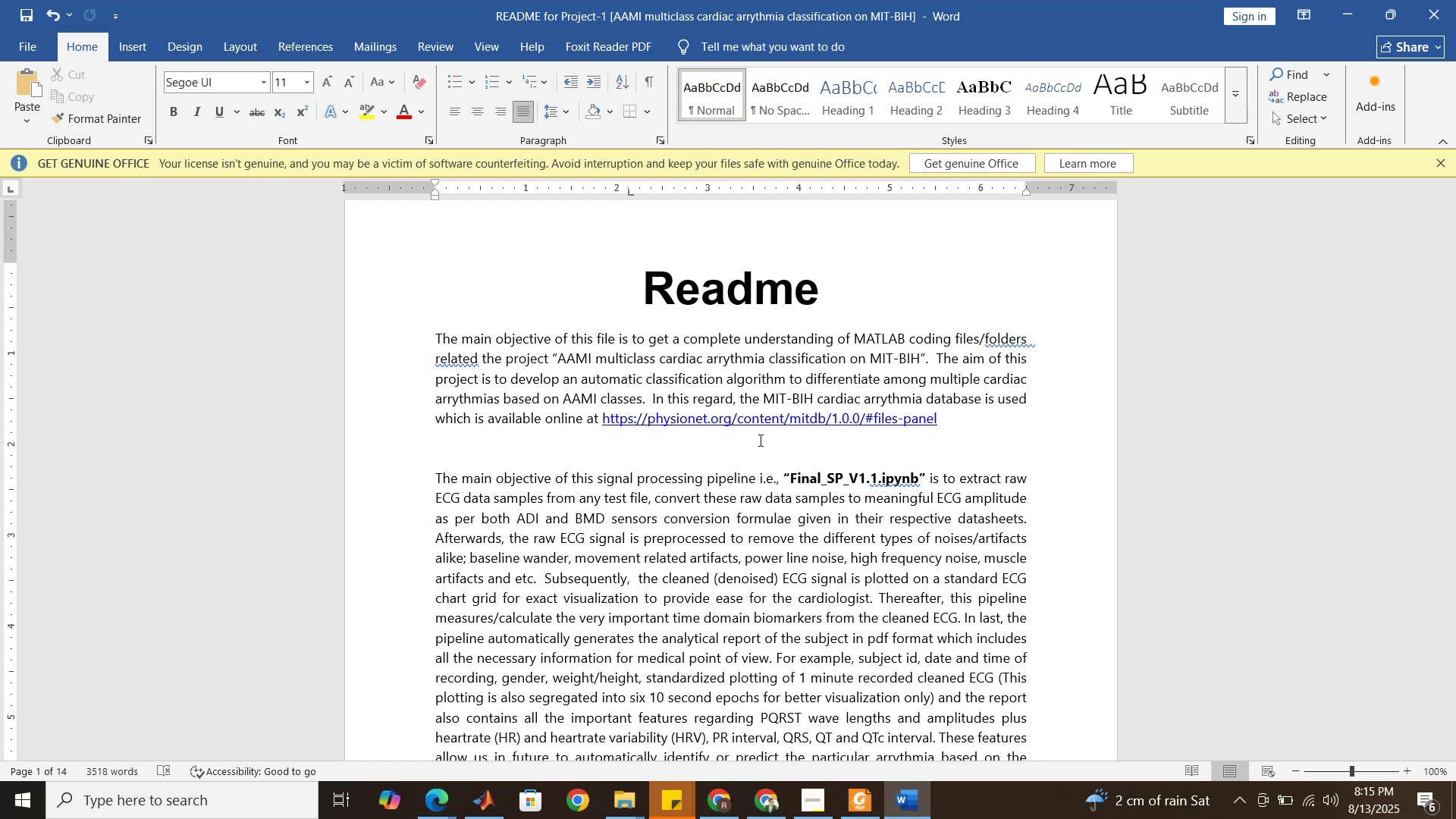 
key(Period)
 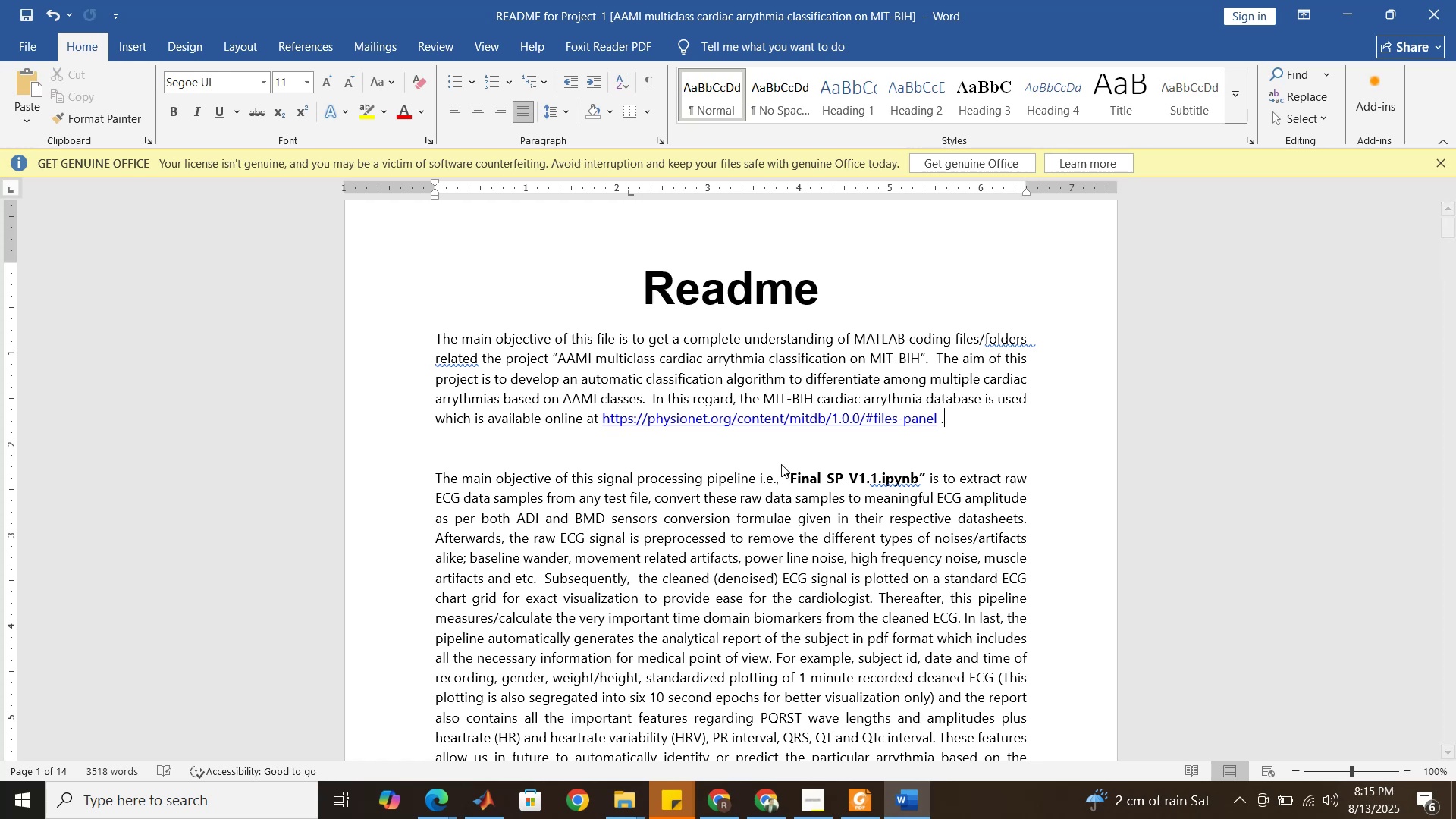 
key(Space)
 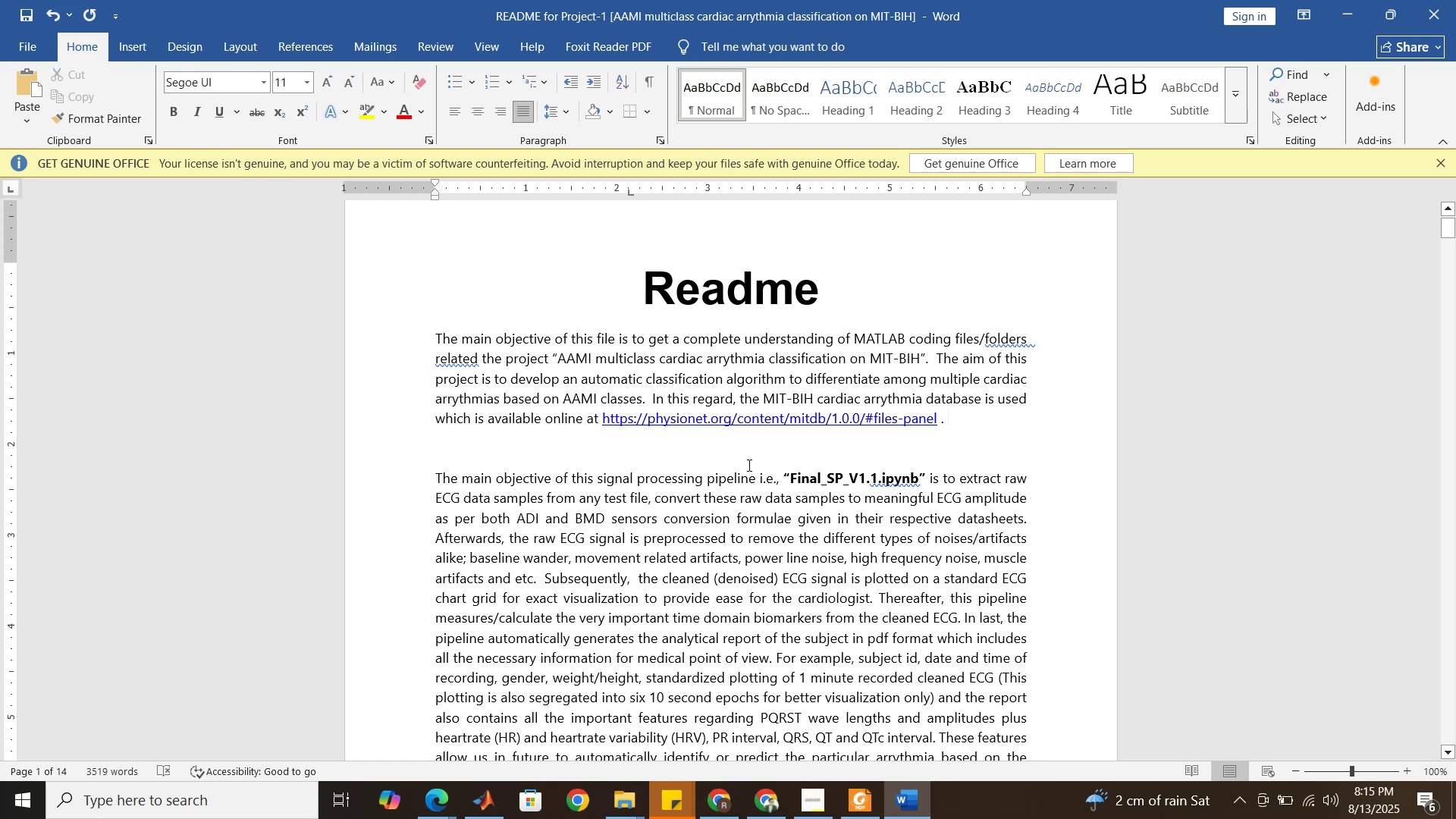 
wait(19.73)
 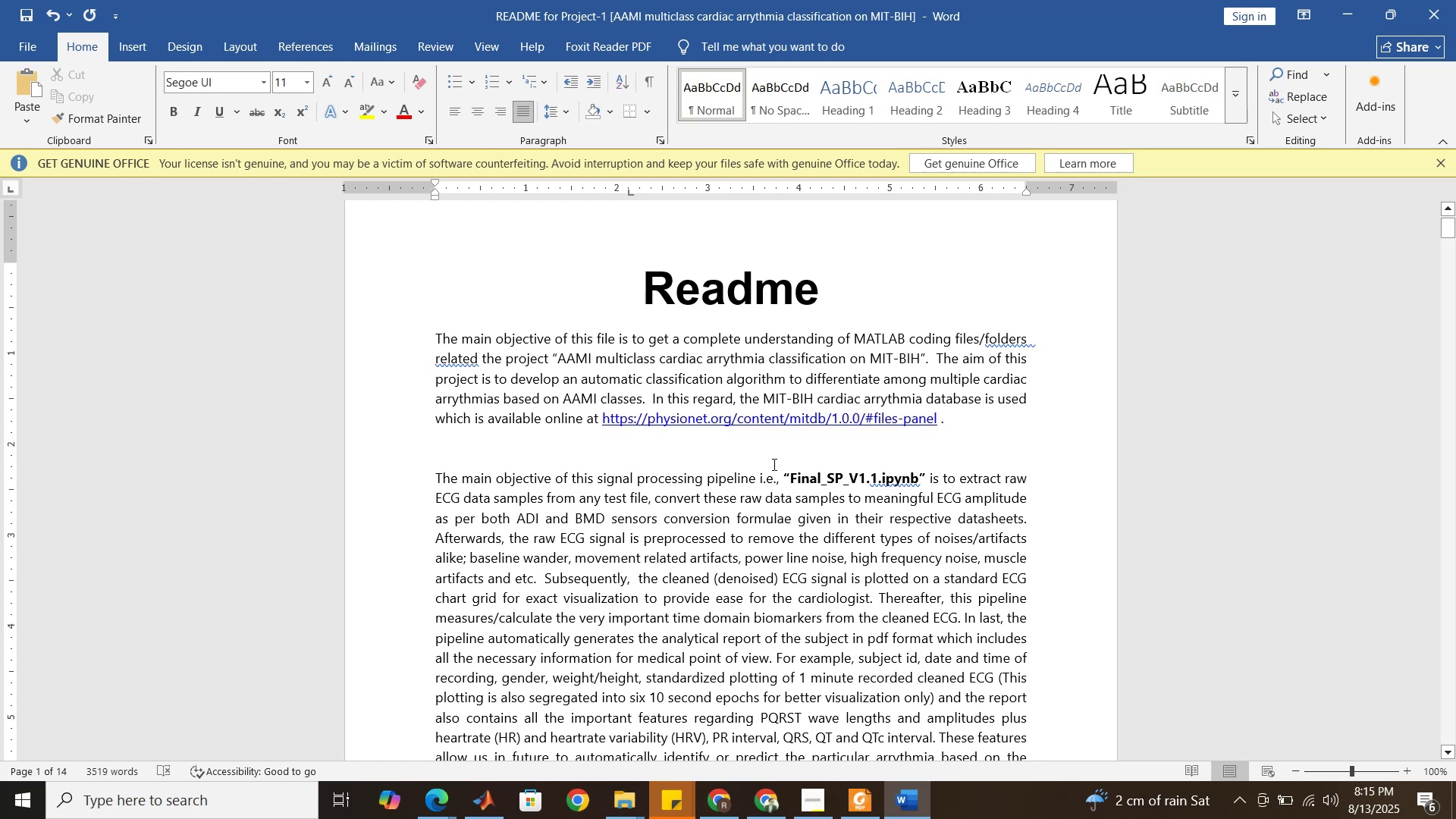 
type(To convert the MIT-BIH annotation )
key(Backspace)
key(Backspace)
key(Backspace)
type(classes )
key(Backspace)
key(Backspace)
key(Backspace)
type(annotation )
 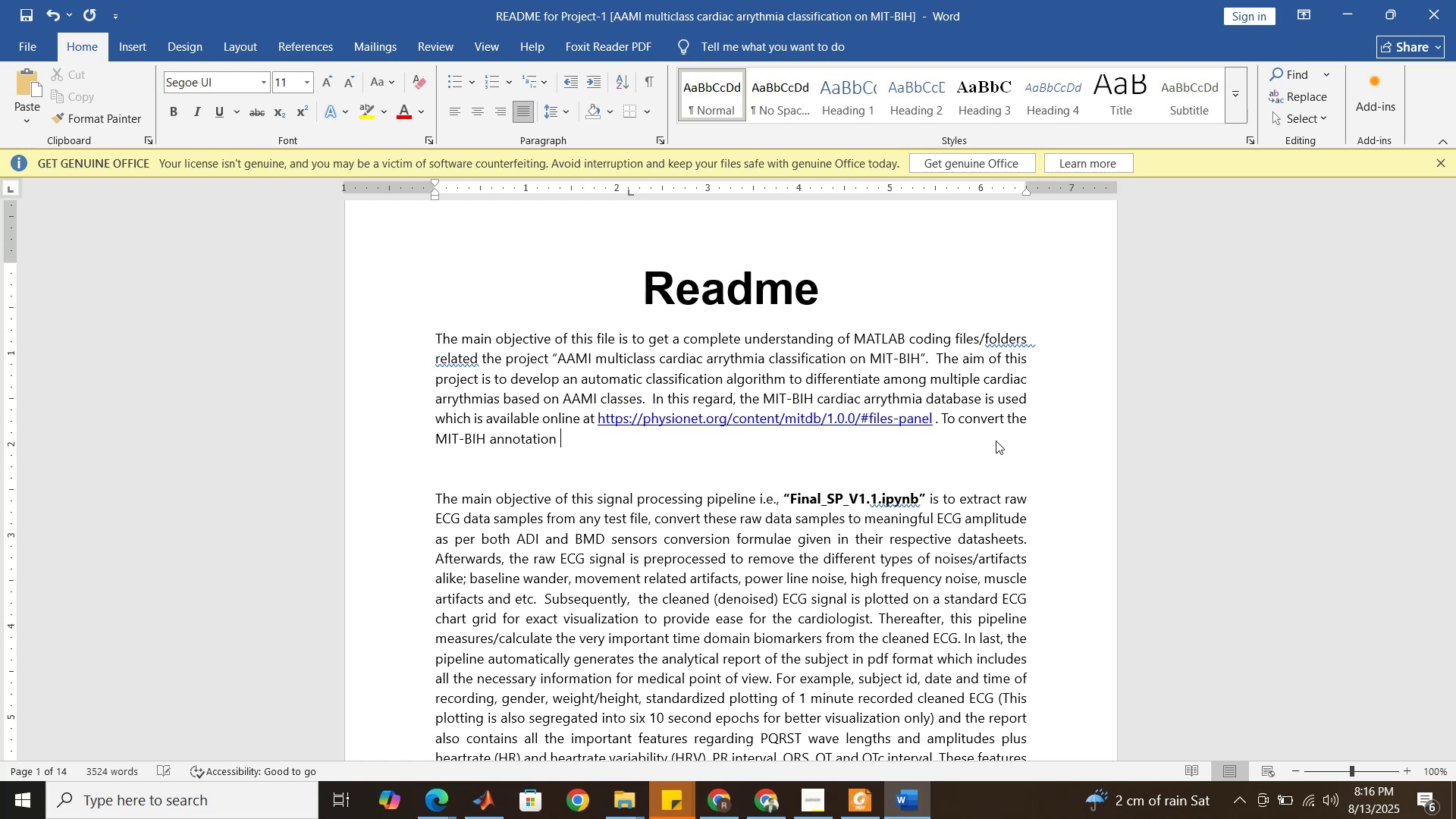 
wait(9.32)
 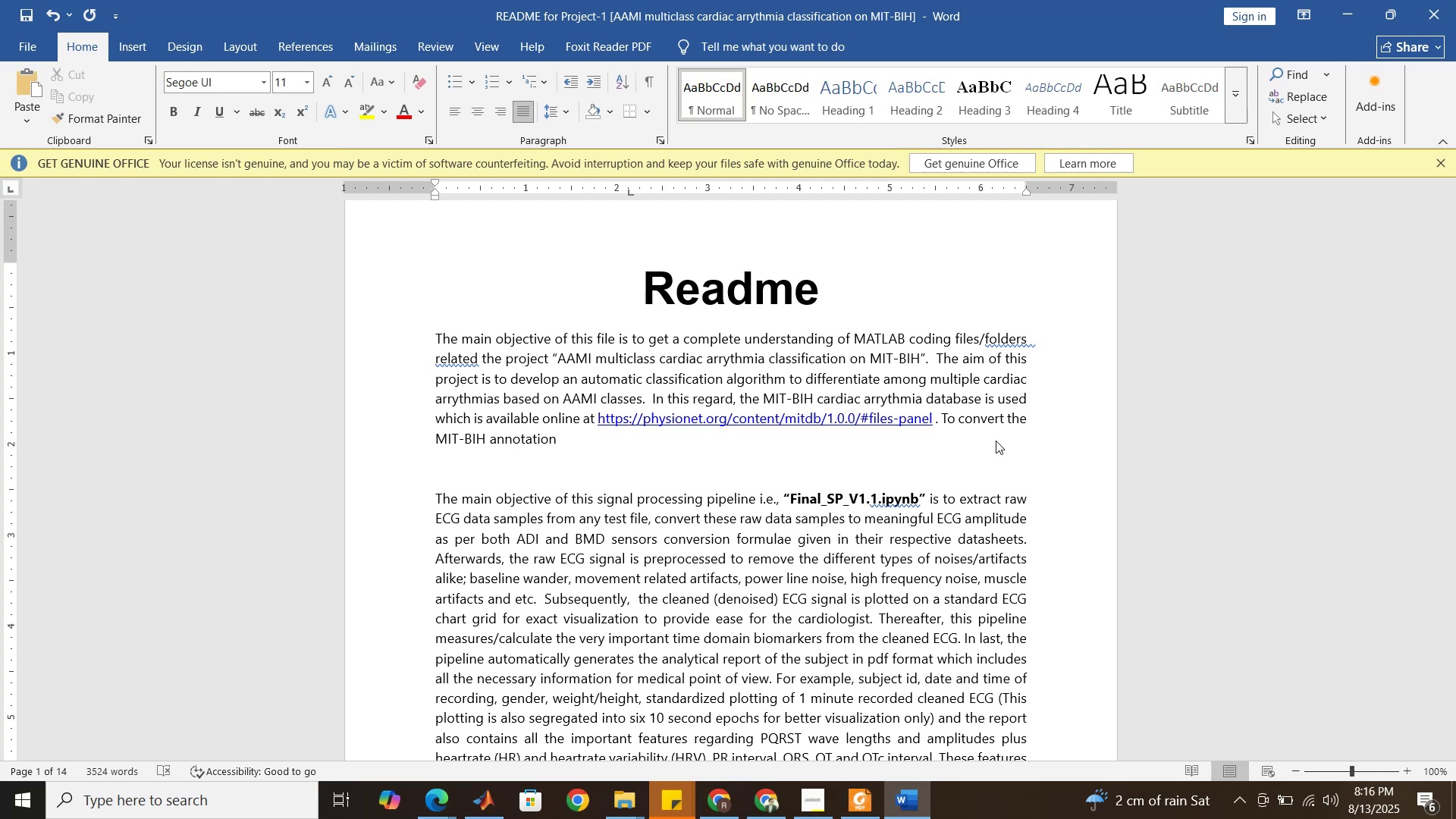 
type(into AAMI classes )
 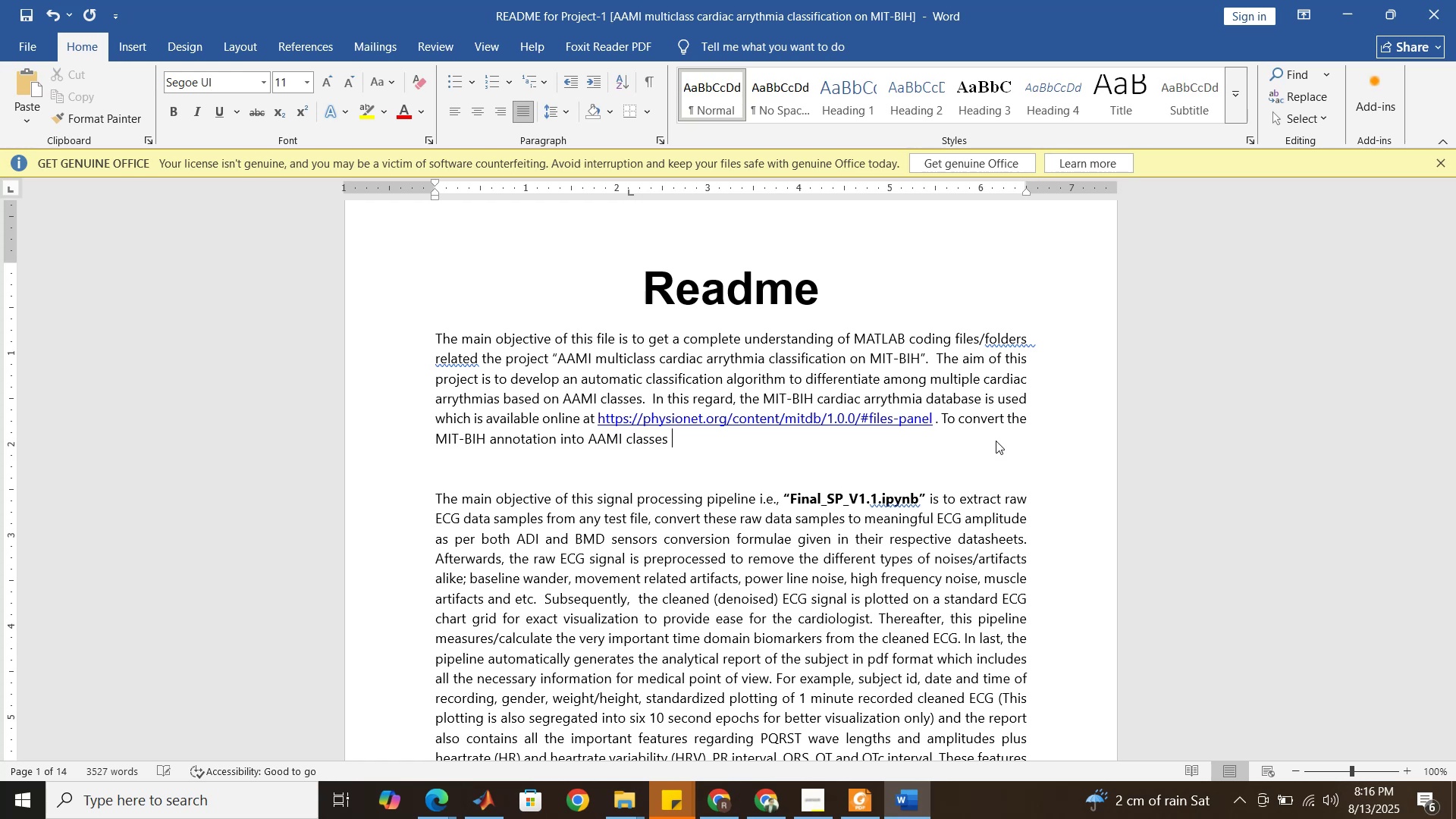 
key(Backspace)
type(, the base paper followed )
key(Backspace)
key(Backspace)
key(Backspace)
key(Backspace)
 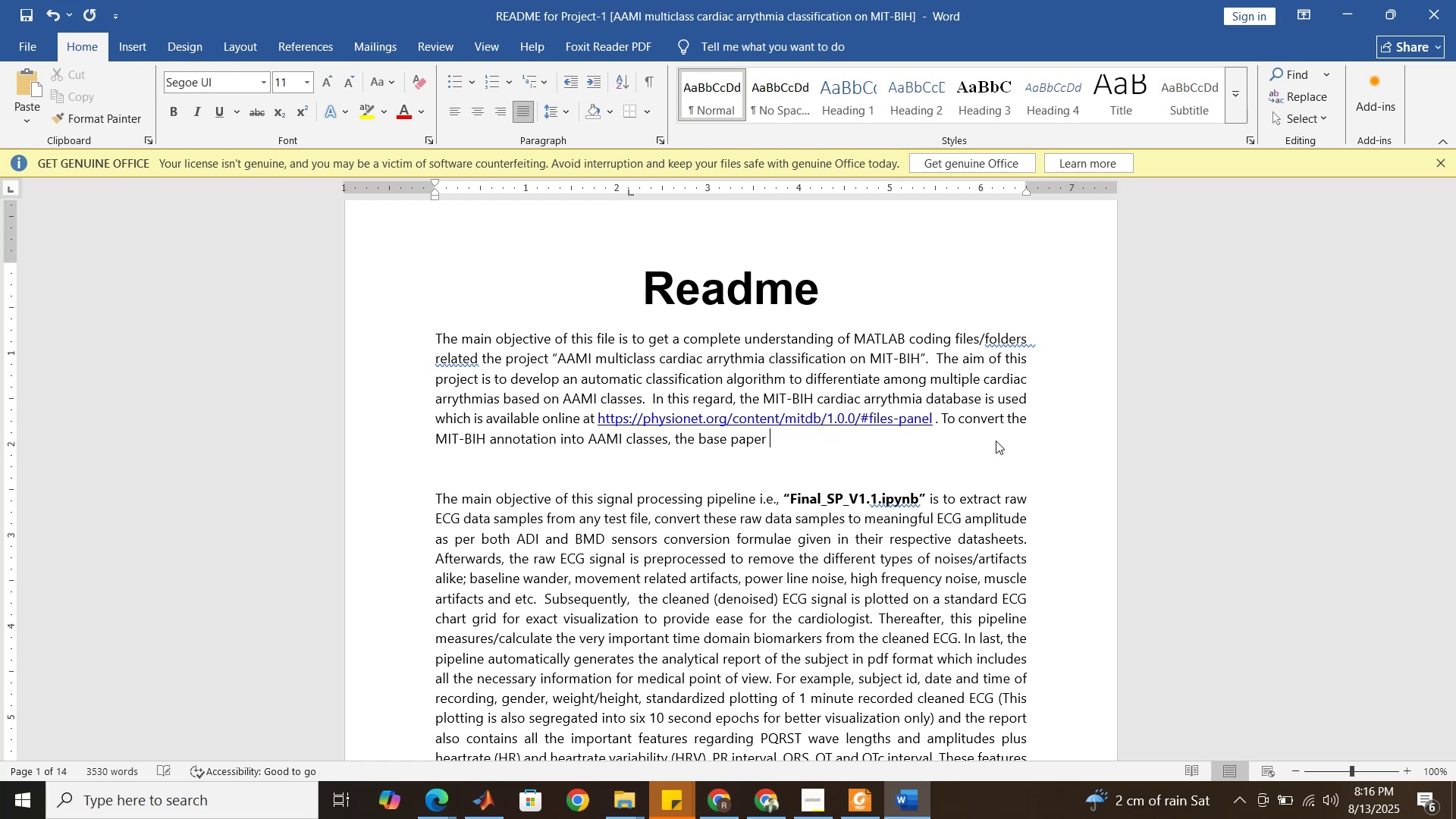 
hold_key(key=Backspace, duration=0.56)
 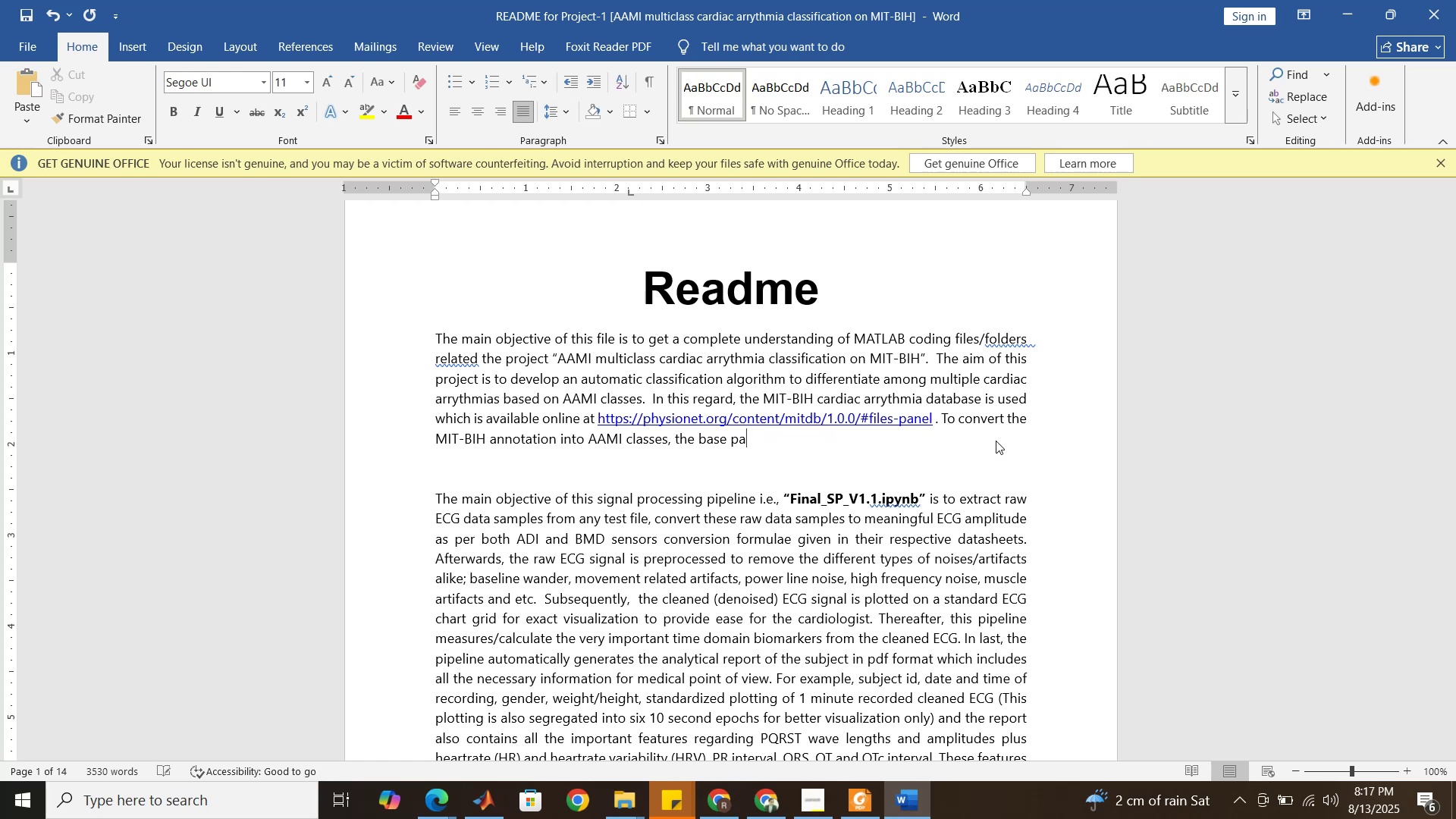 
hold_key(key=Backspace, duration=0.65)
 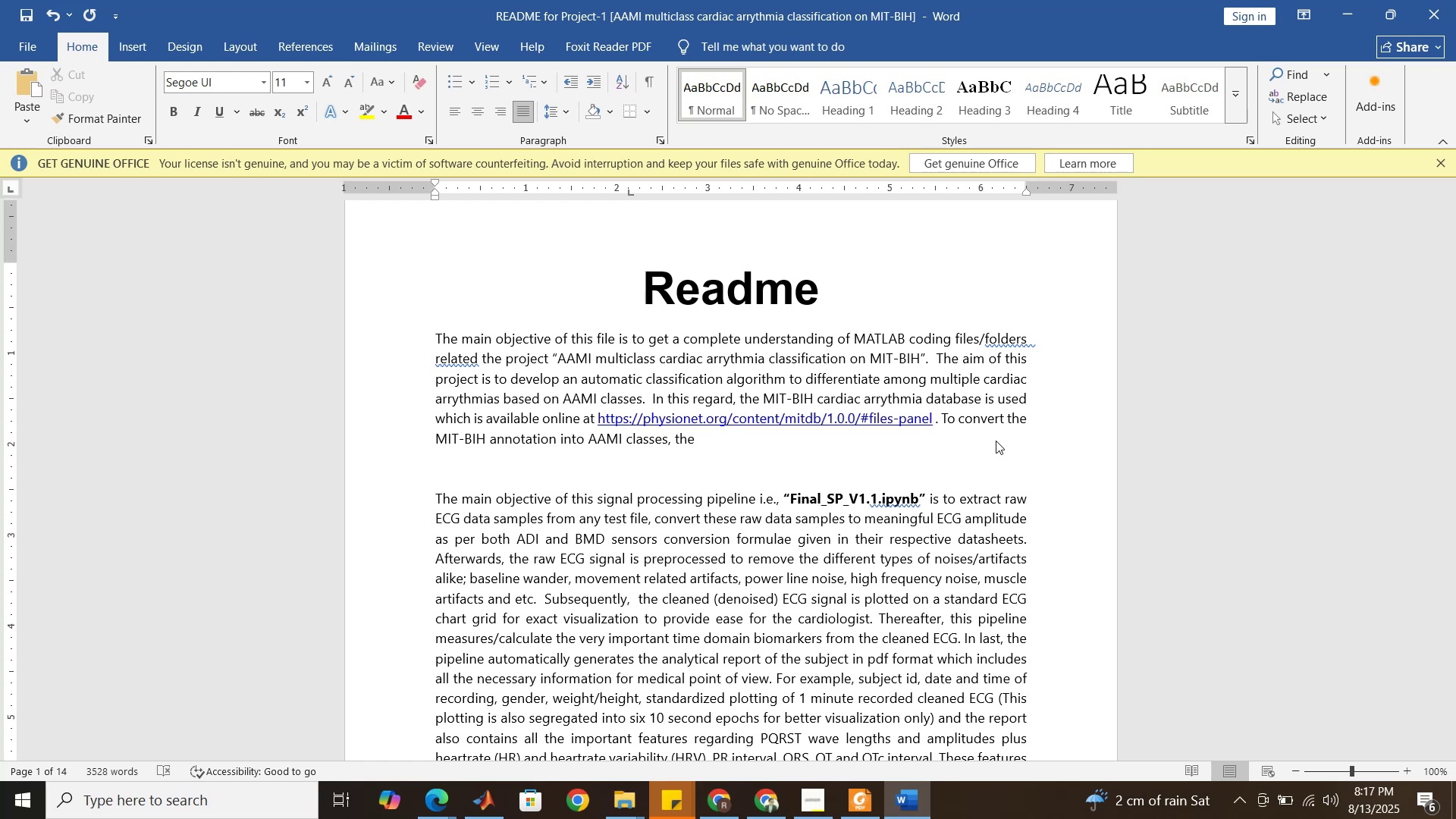 
wait(5.39)
 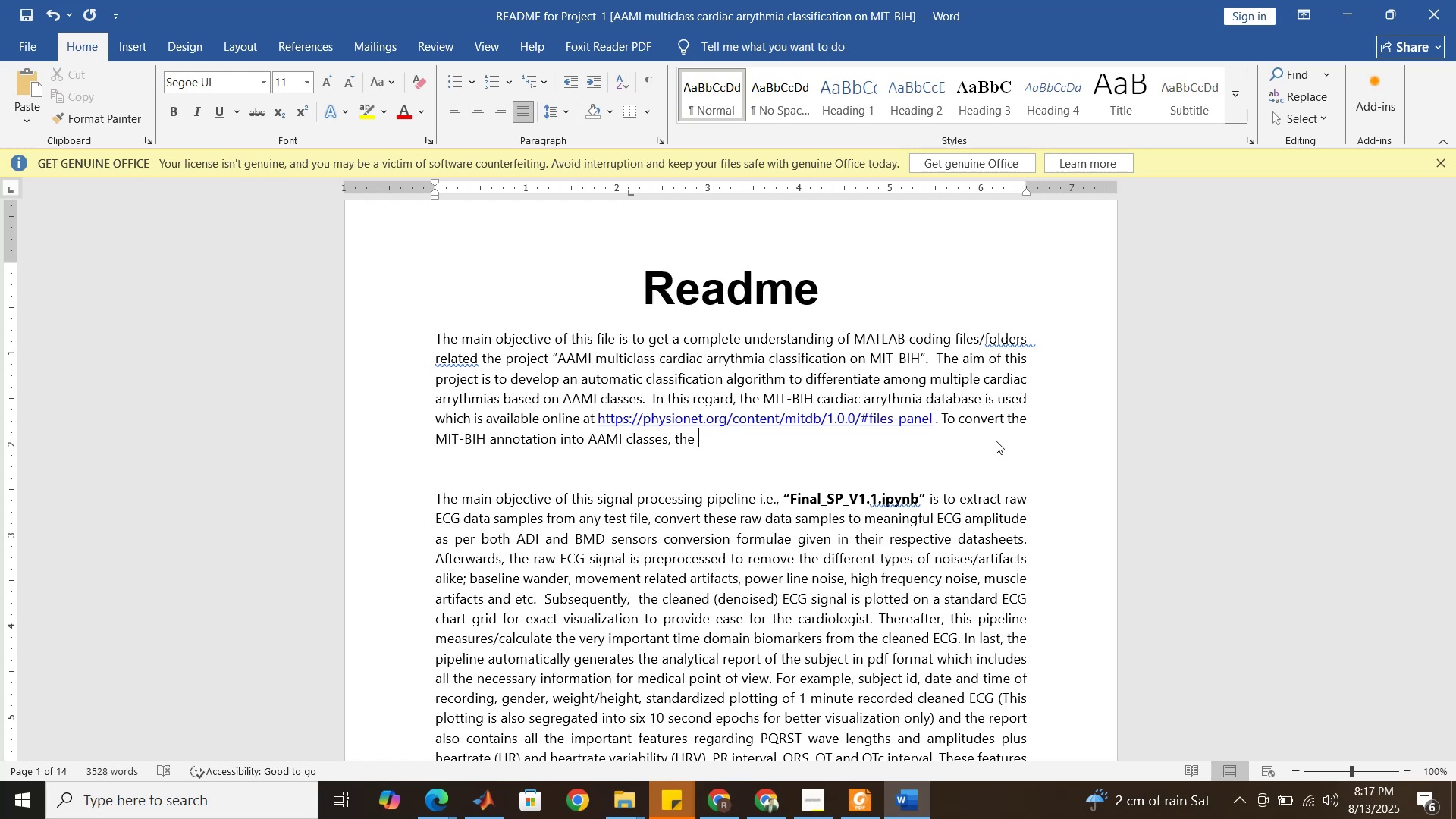 
key(Backspace)
key(Backspace)
key(Backspace)
key(Backspace)
type(I )
key(Backspace)
key(Backspace)
type(the base p )
key(Backspace)
type( main paper )
 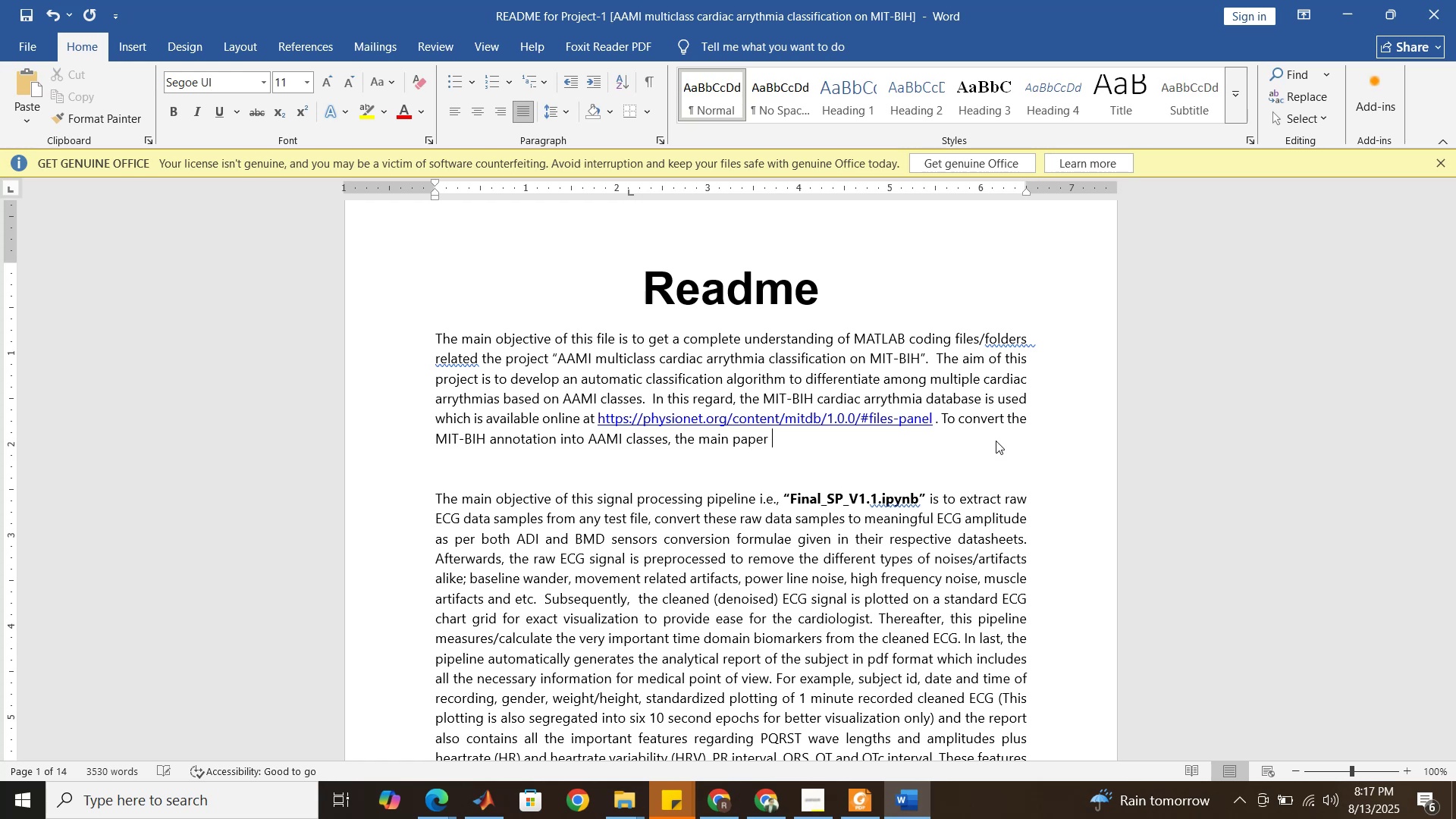 
wait(9.42)
 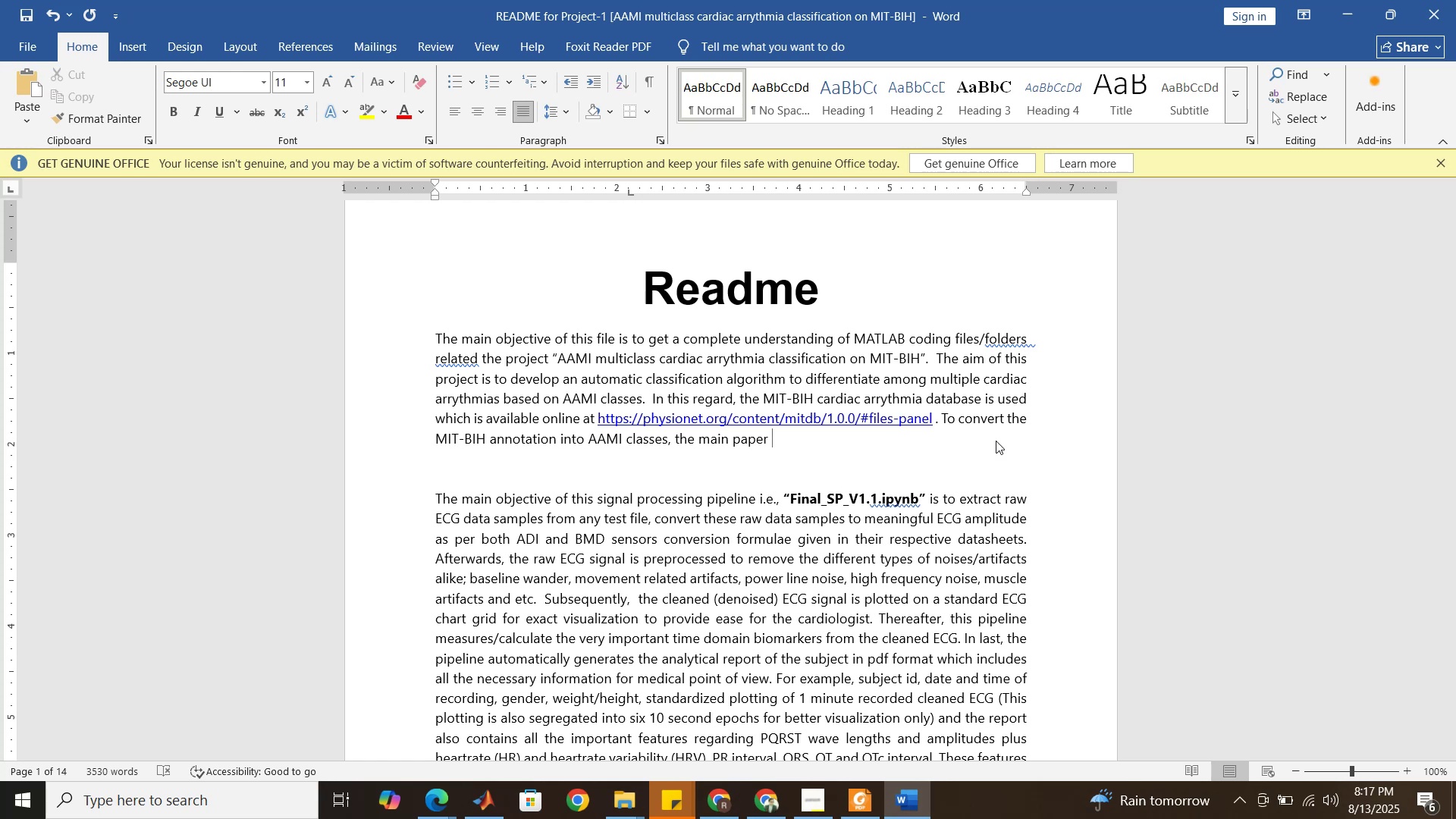 
hold_key(key=Backspace, duration=0.74)
 